 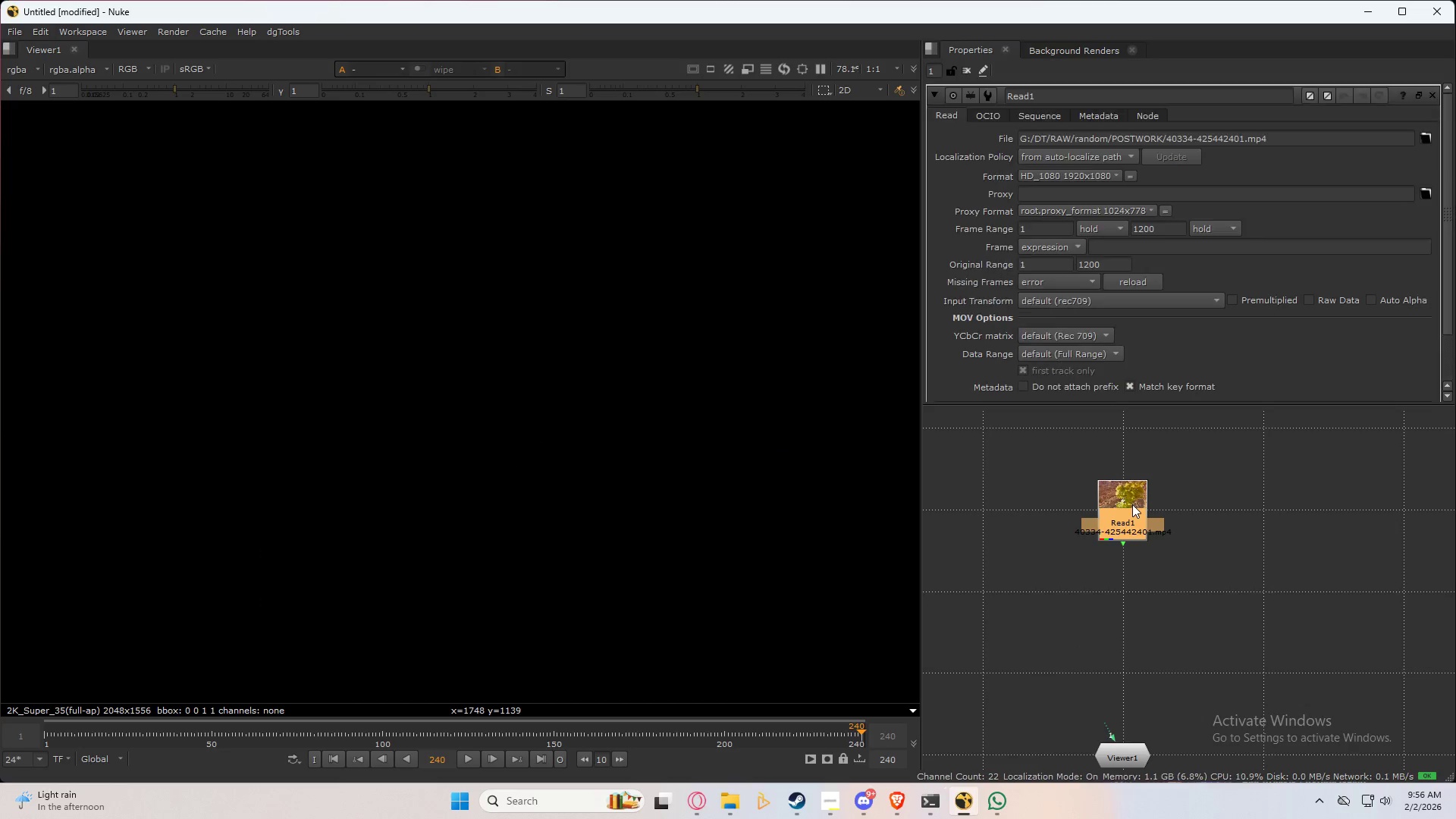 
triple_click([1132, 504])
 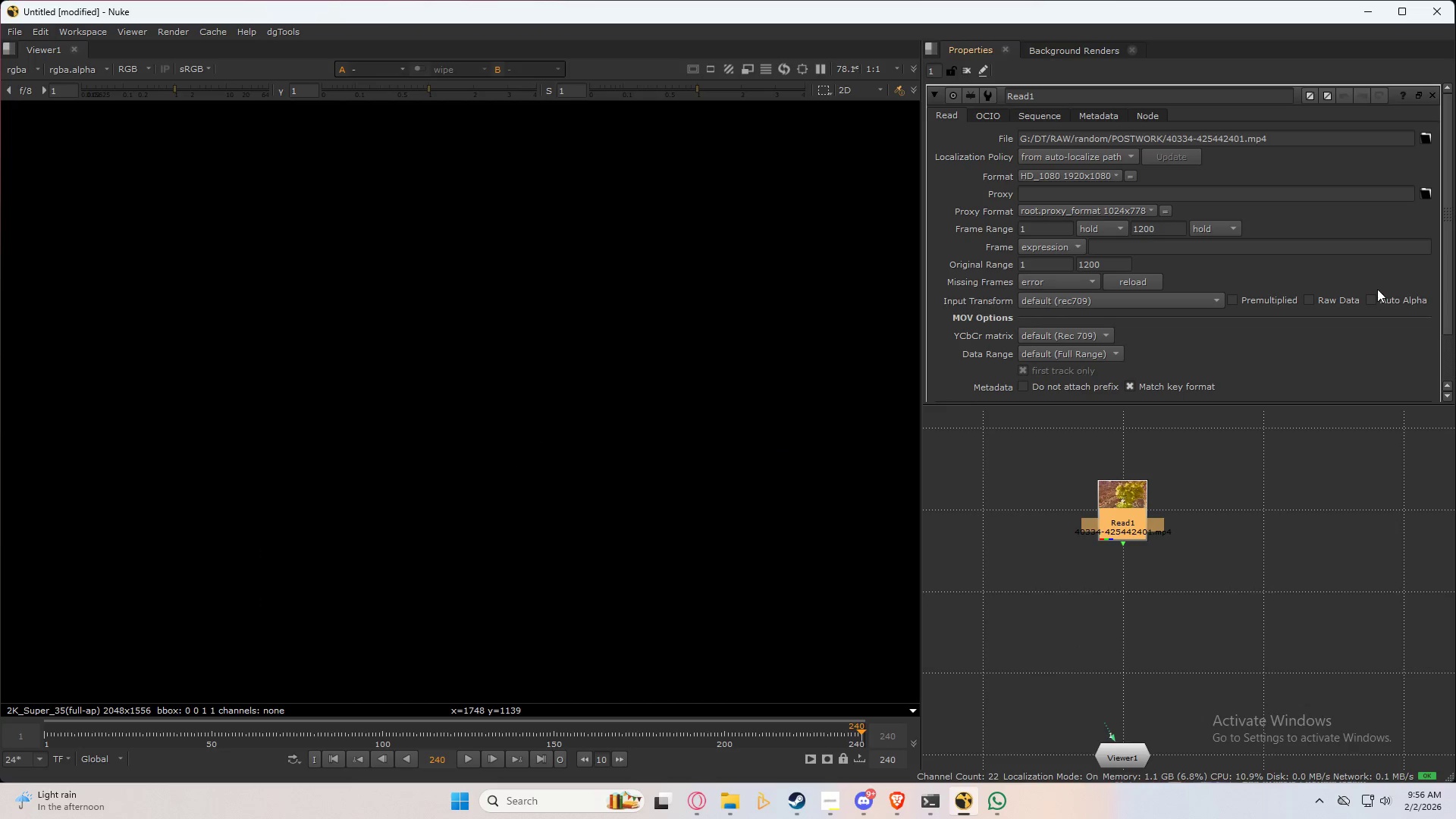 
left_click([1378, 297])
 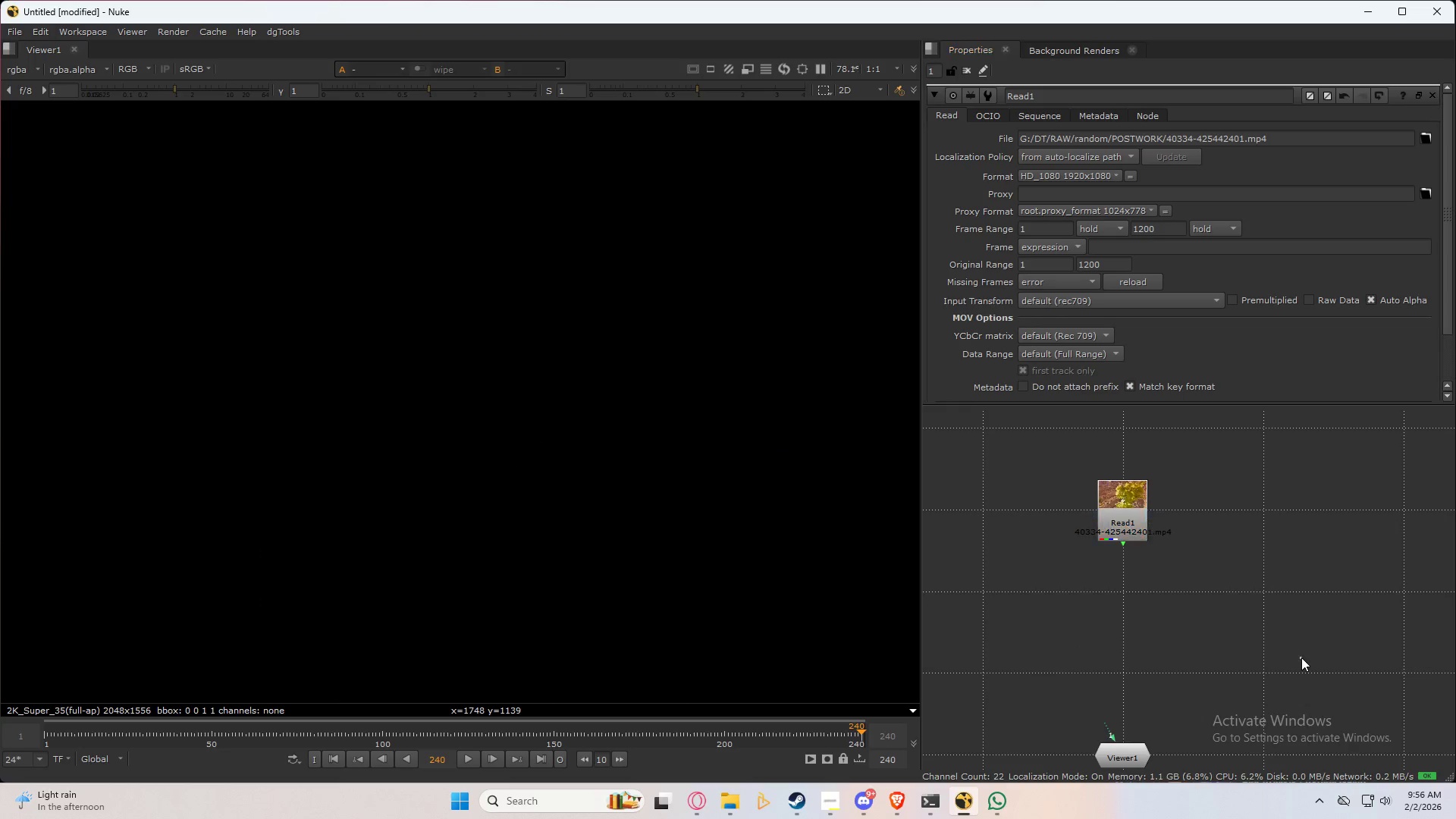 
triple_click([1301, 645])
 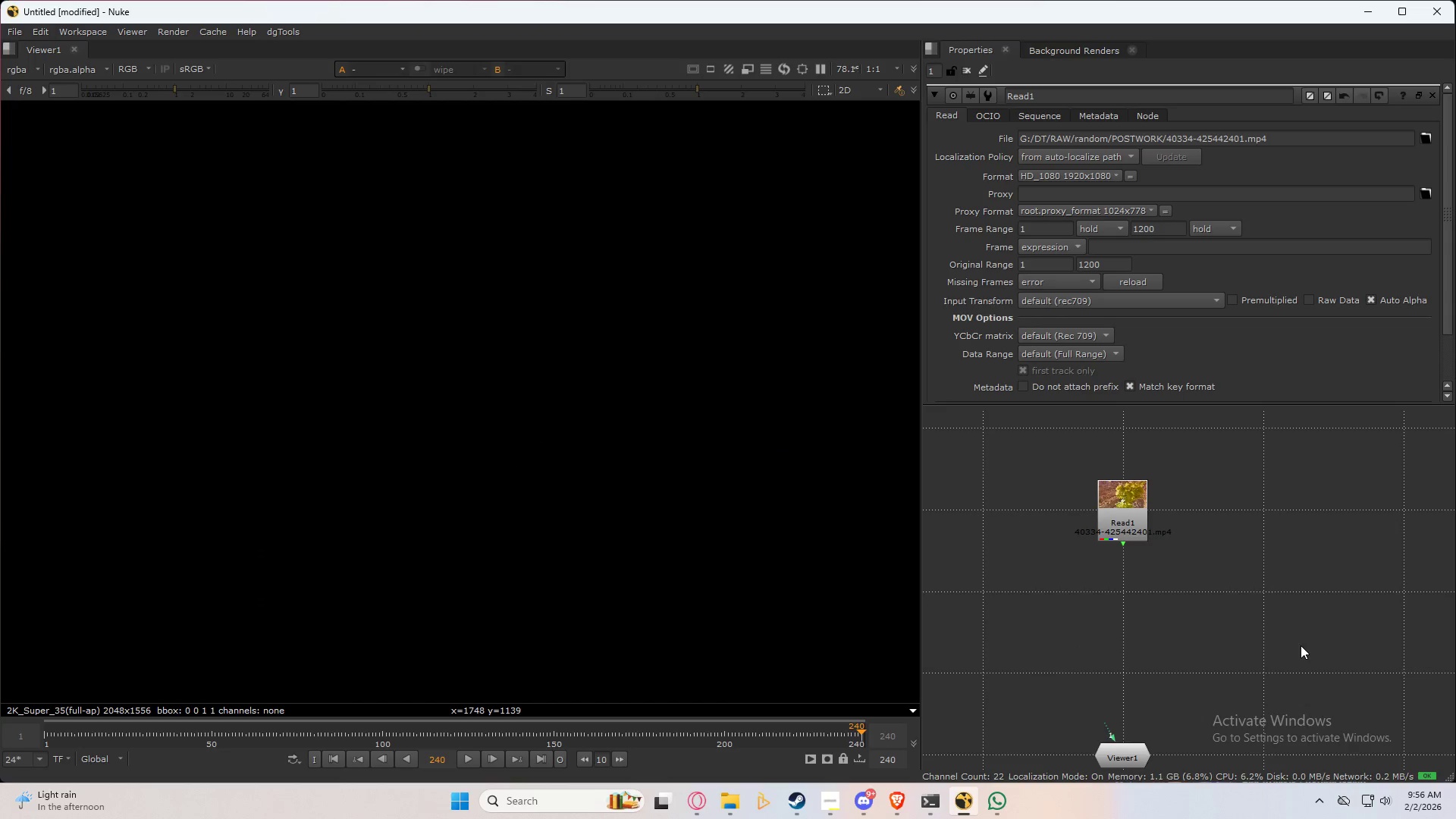 
key(S)
 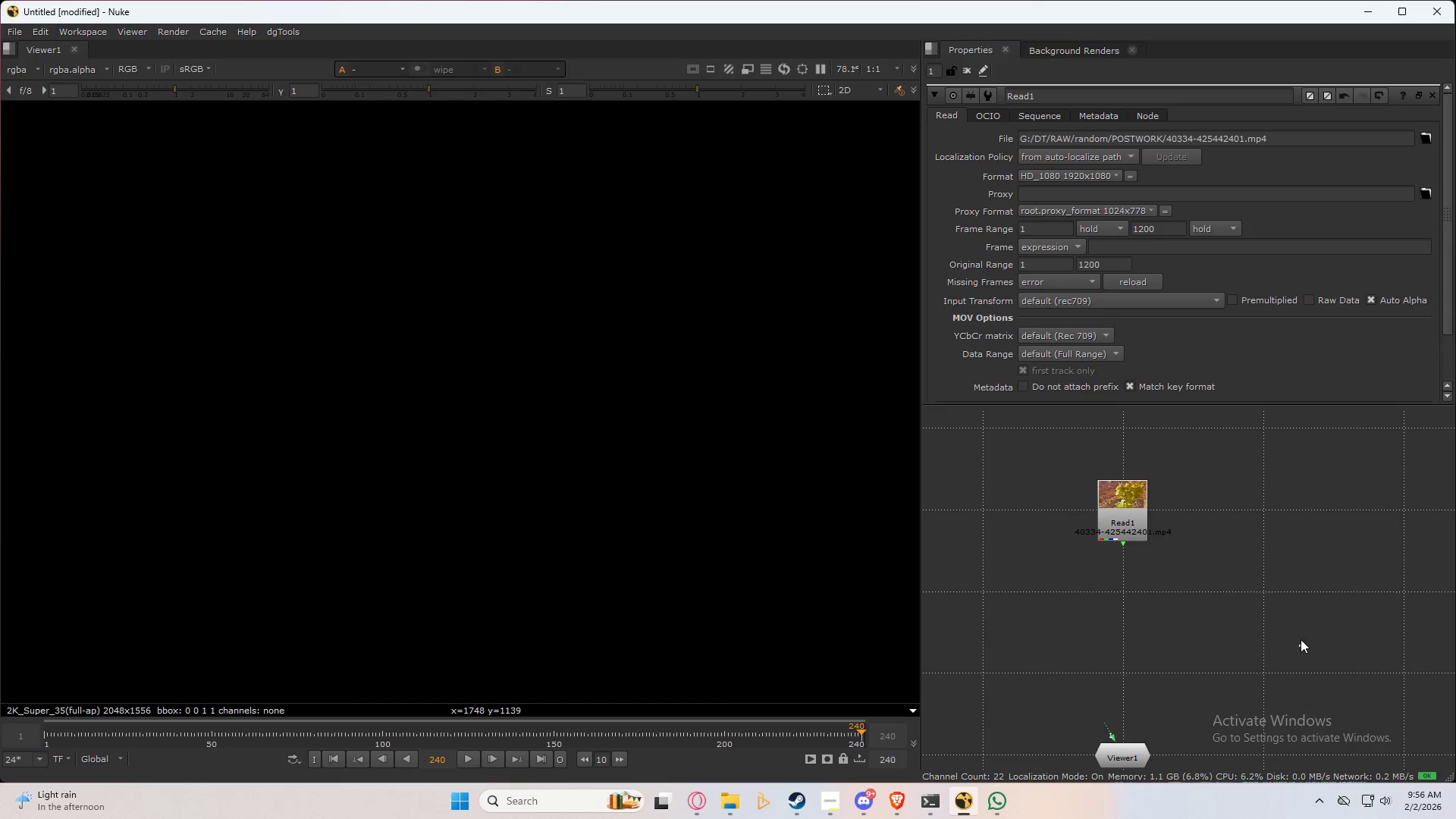 
triple_click([1301, 639])
 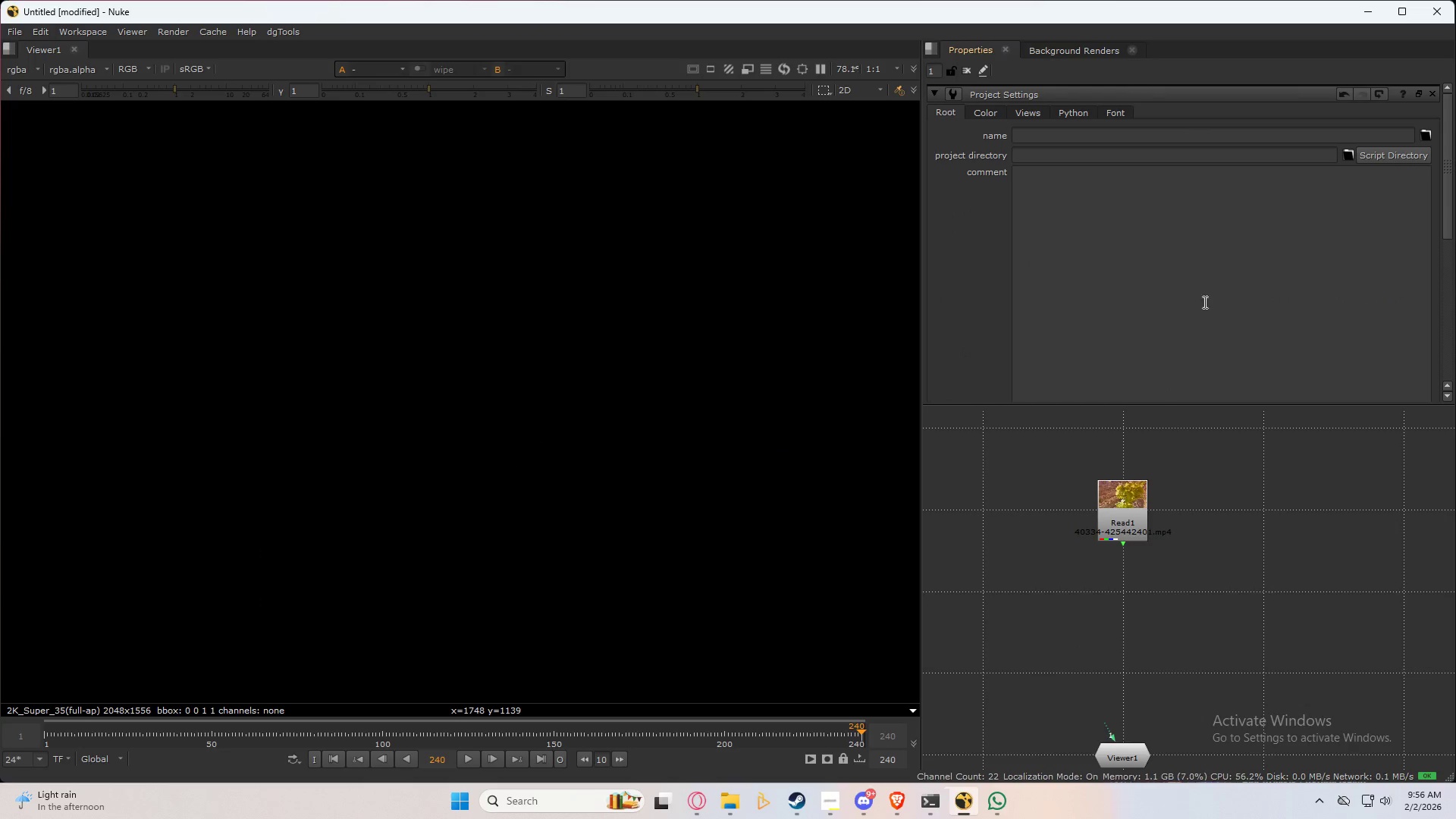 
scroll: coordinate [1188, 272], scroll_direction: down, amount: 9.0
 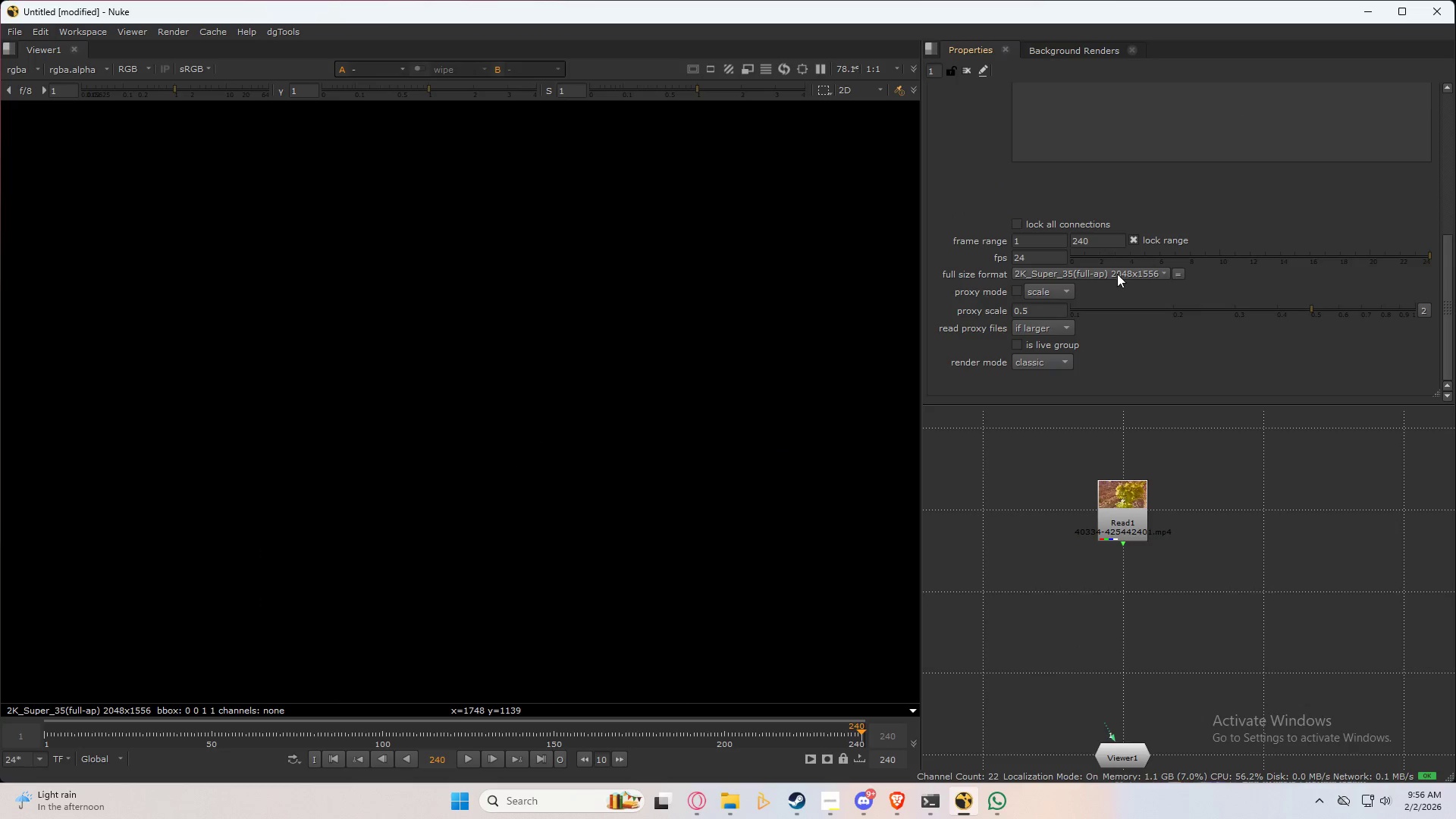 
left_click([1118, 273])
 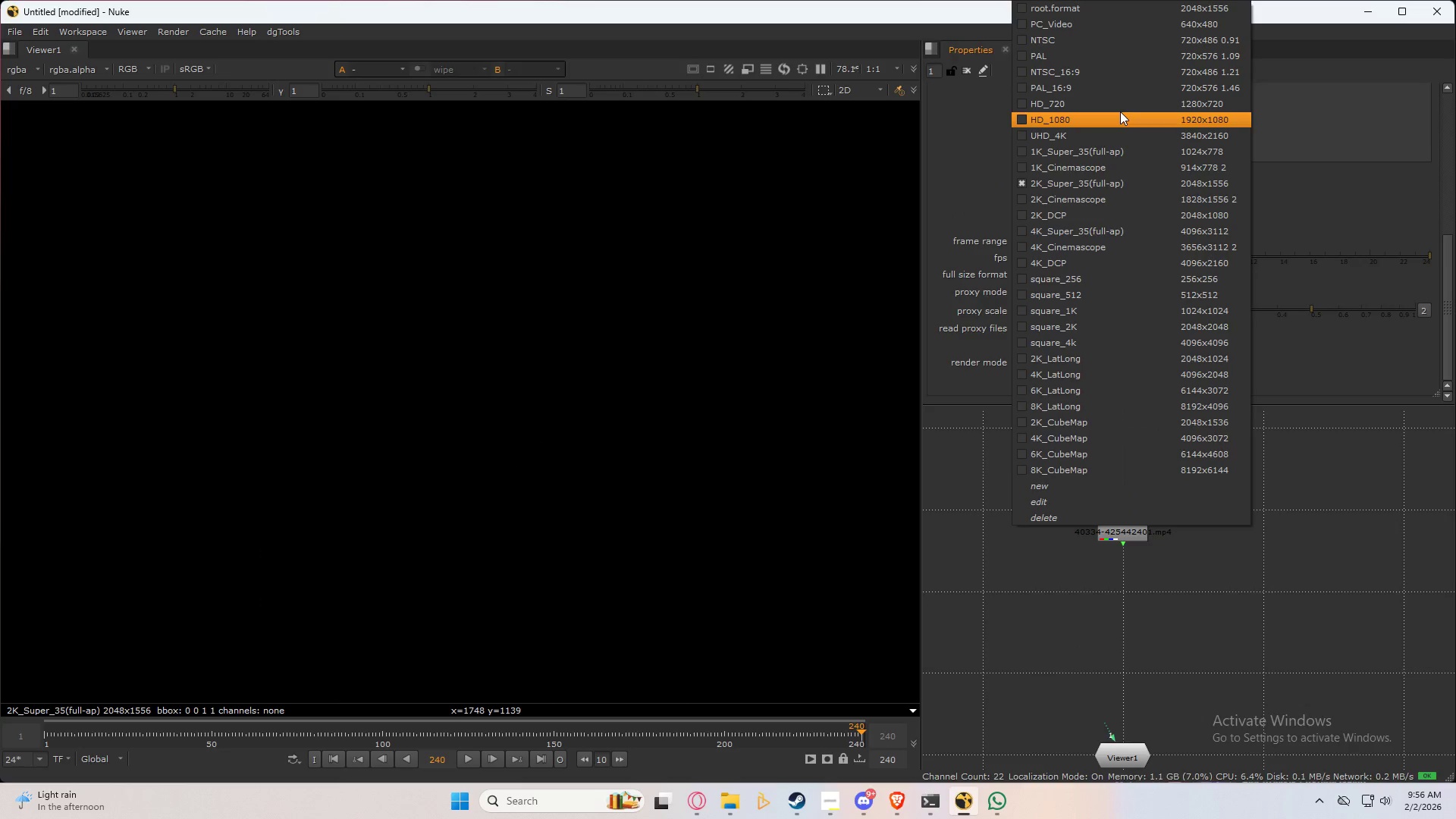 
left_click([1120, 111])
 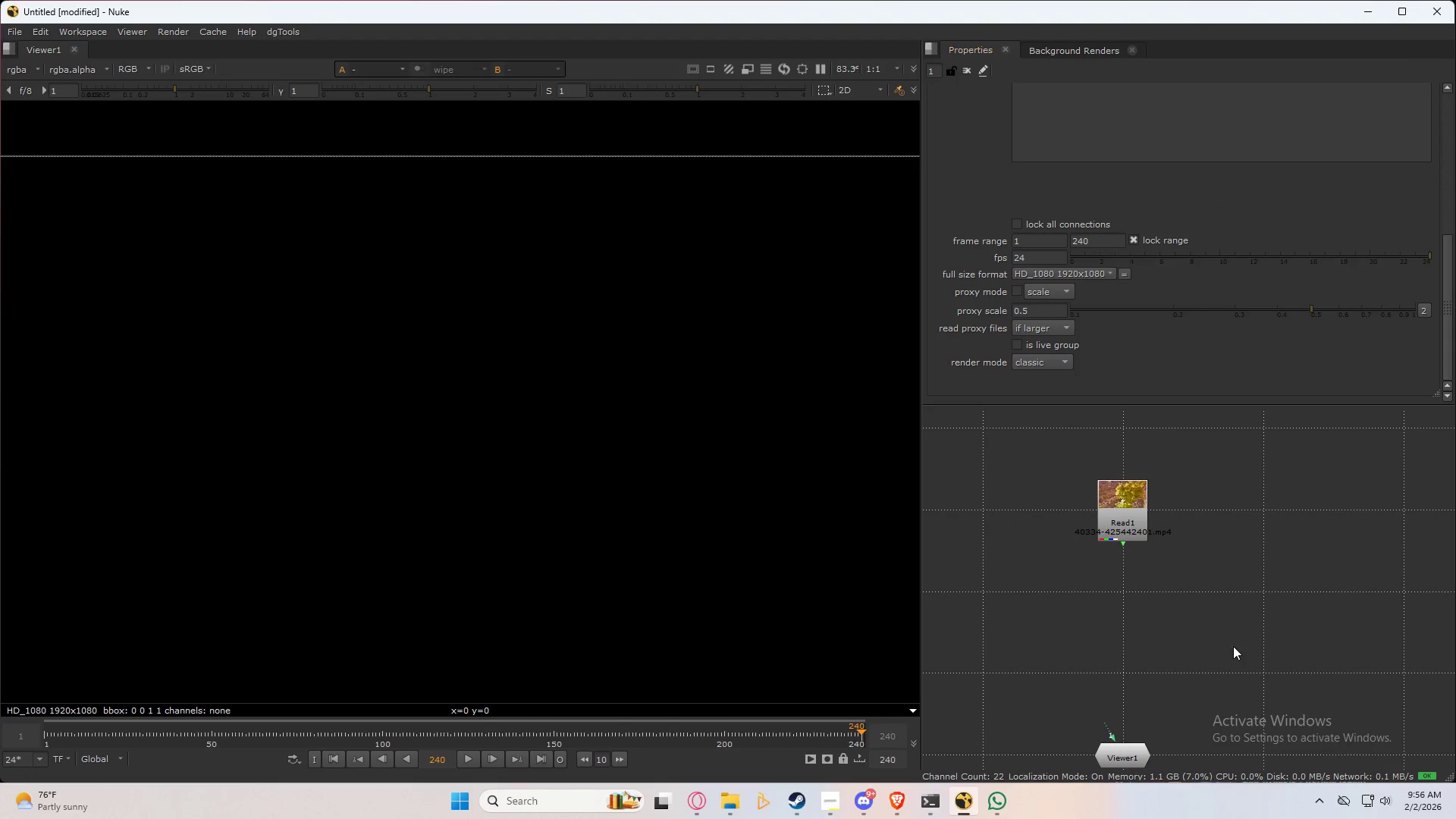 
double_click([1127, 513])
 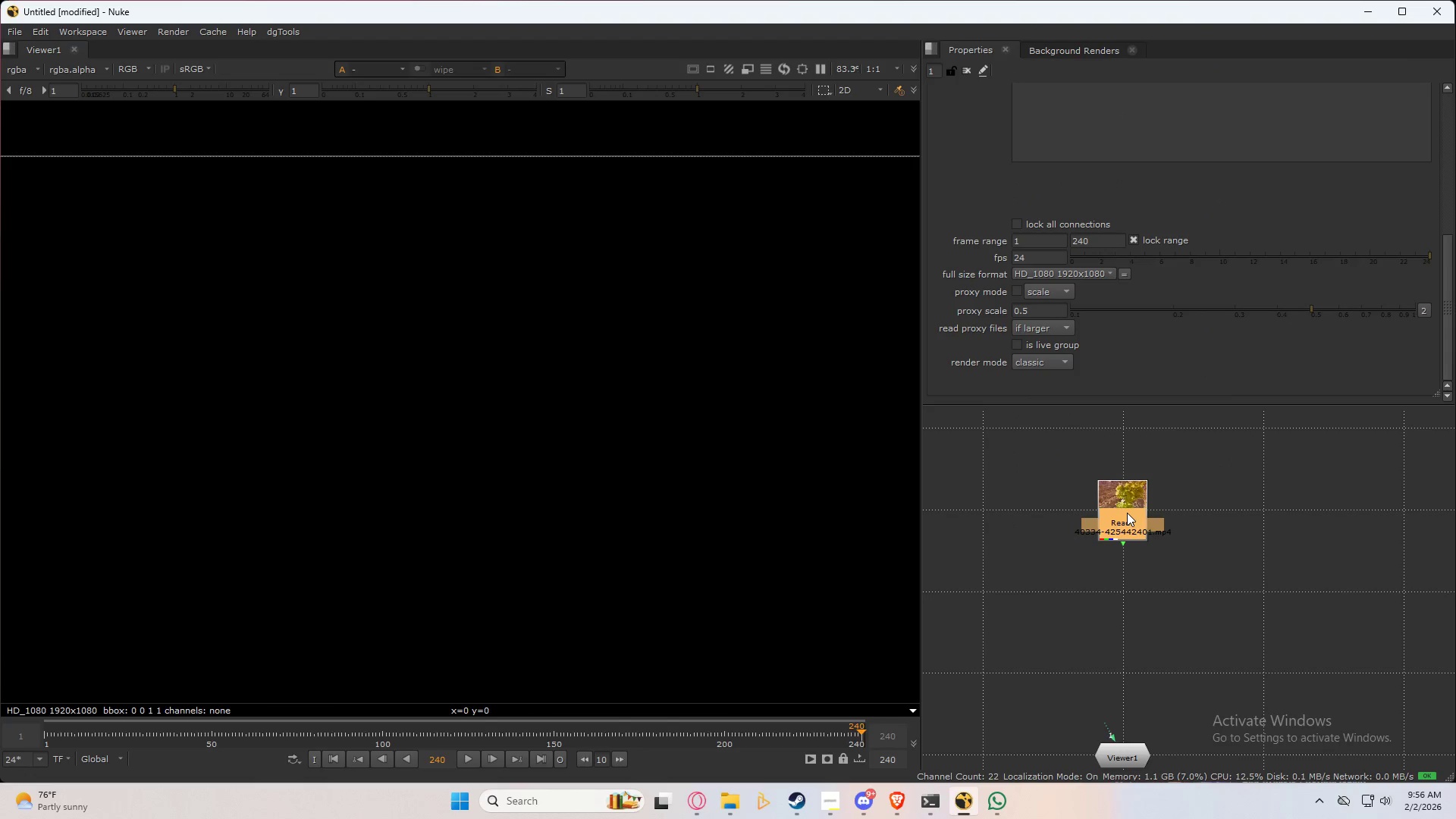 
key(Tab)
type(den)
 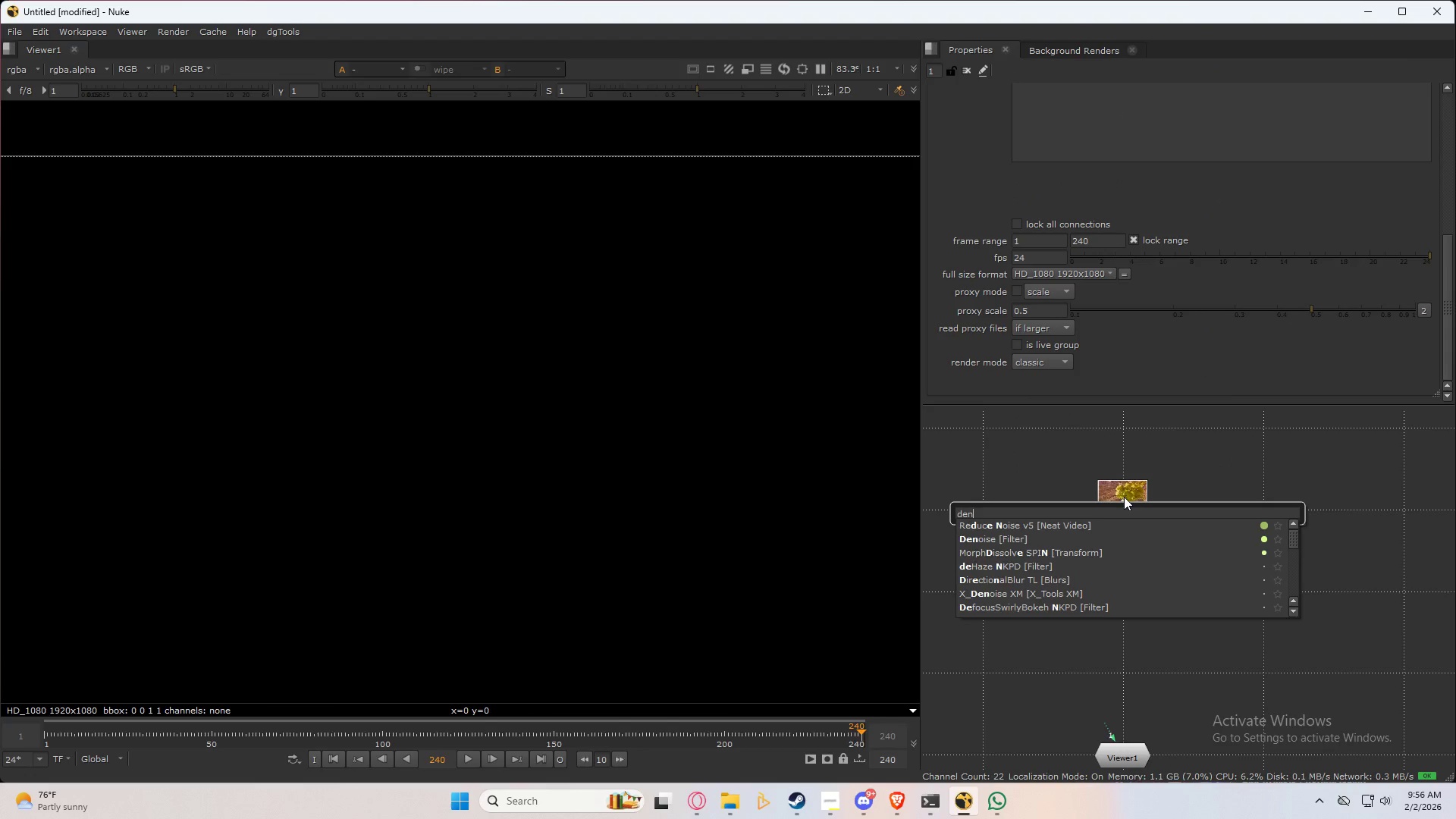 
type(oi)
 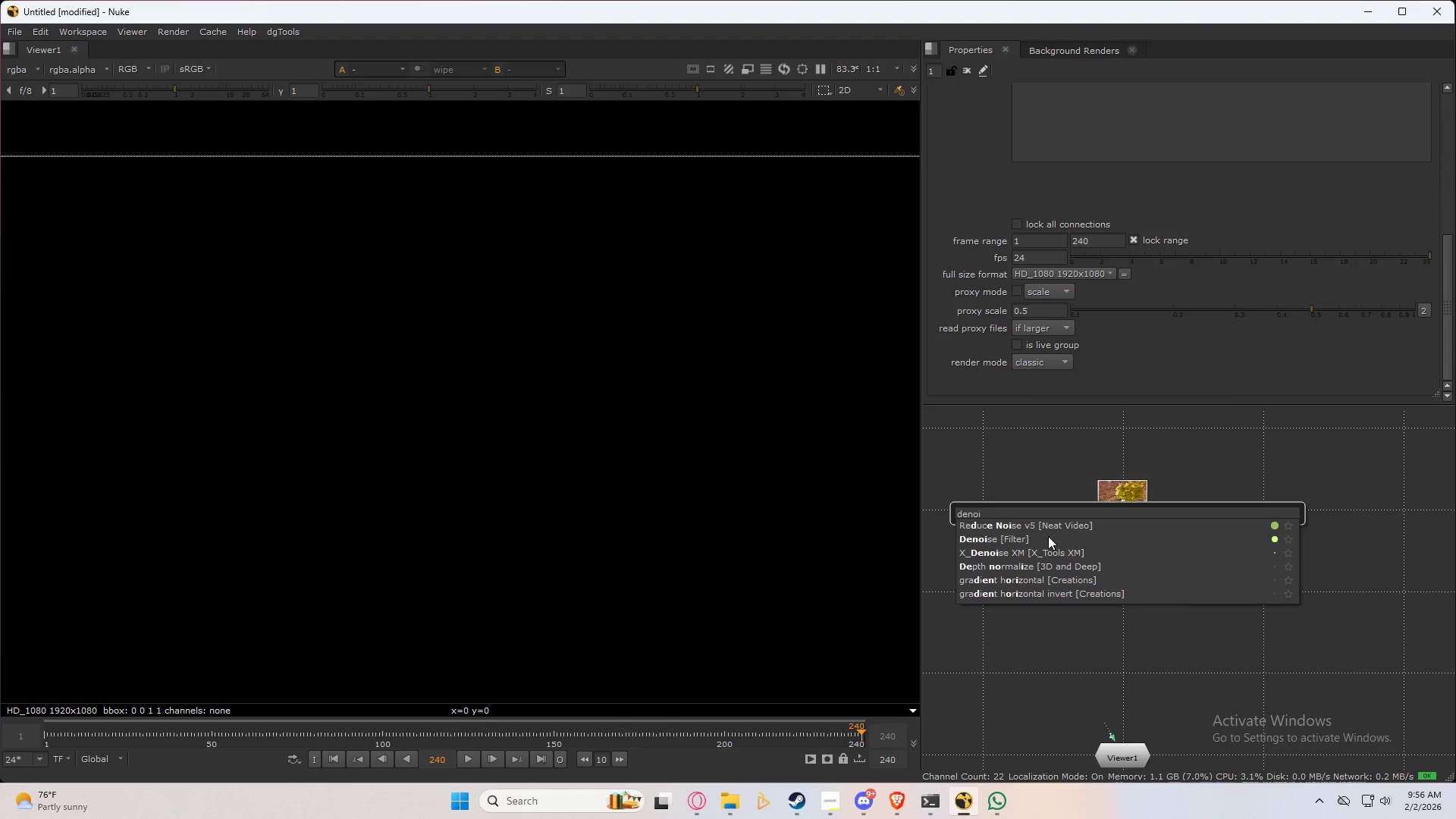 
left_click([1040, 542])
 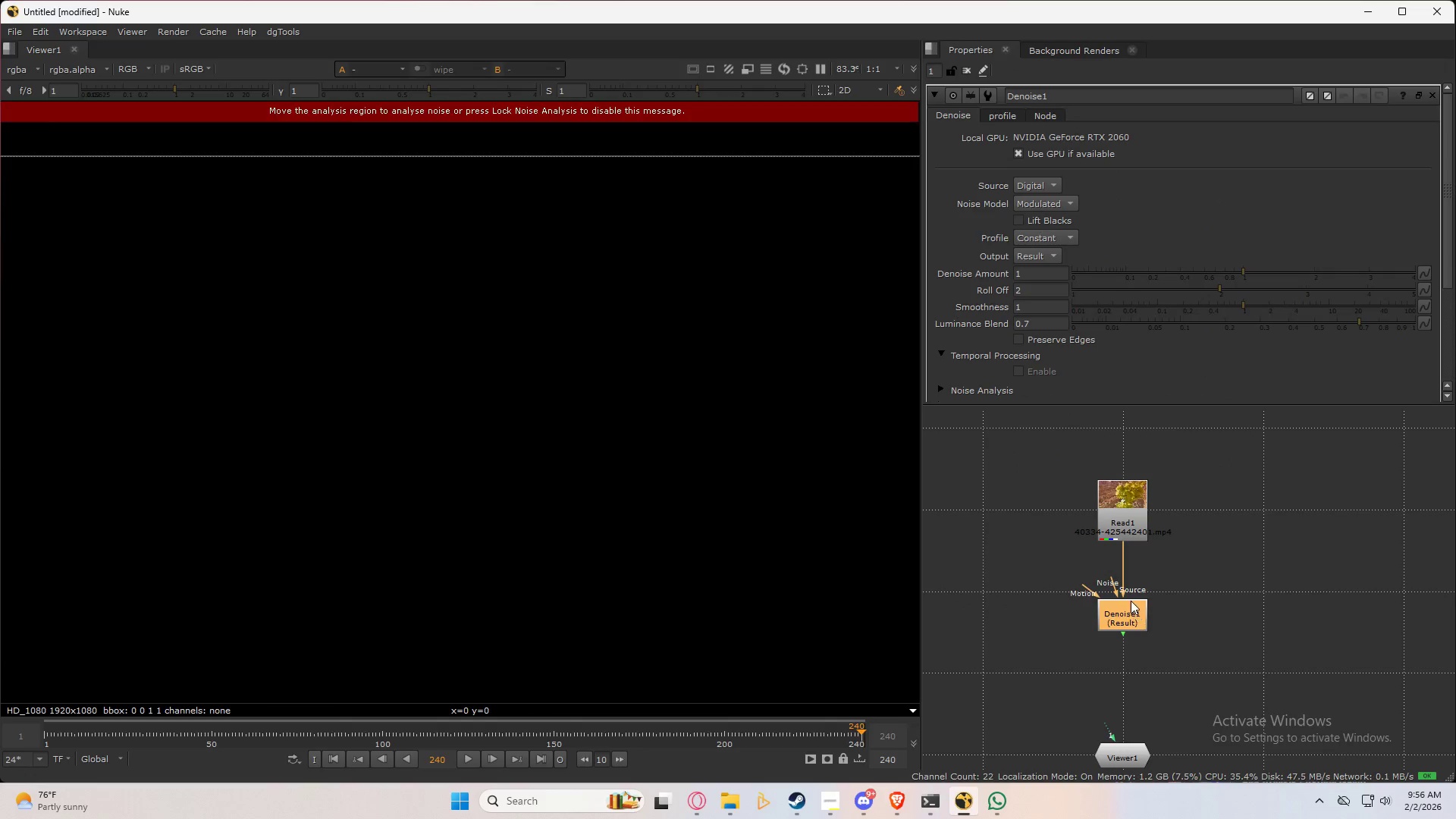 
left_click_drag(start_coordinate=[1129, 623], to_coordinate=[1129, 600])
 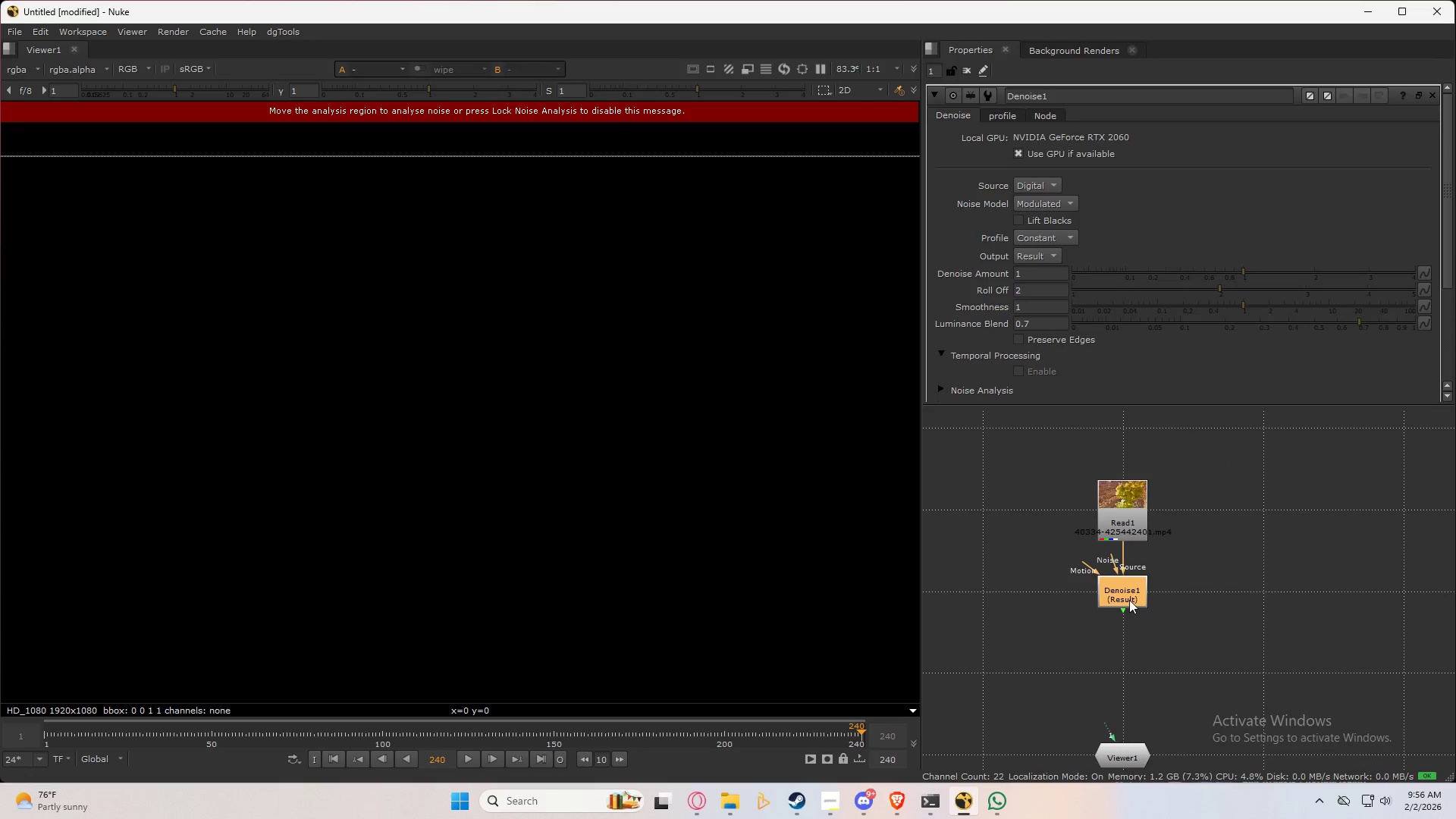 
left_click([1129, 600])
 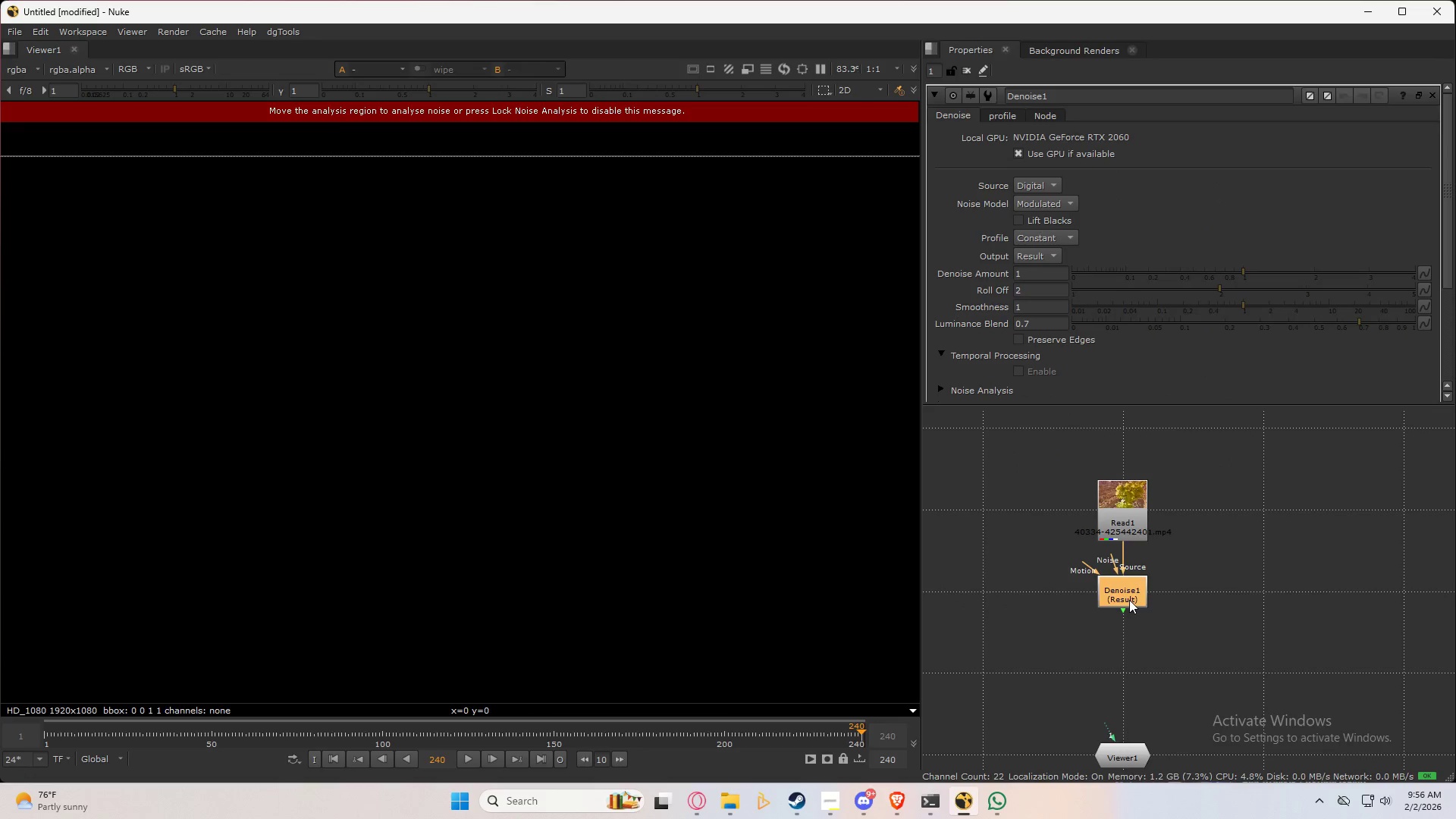 
key(2)
 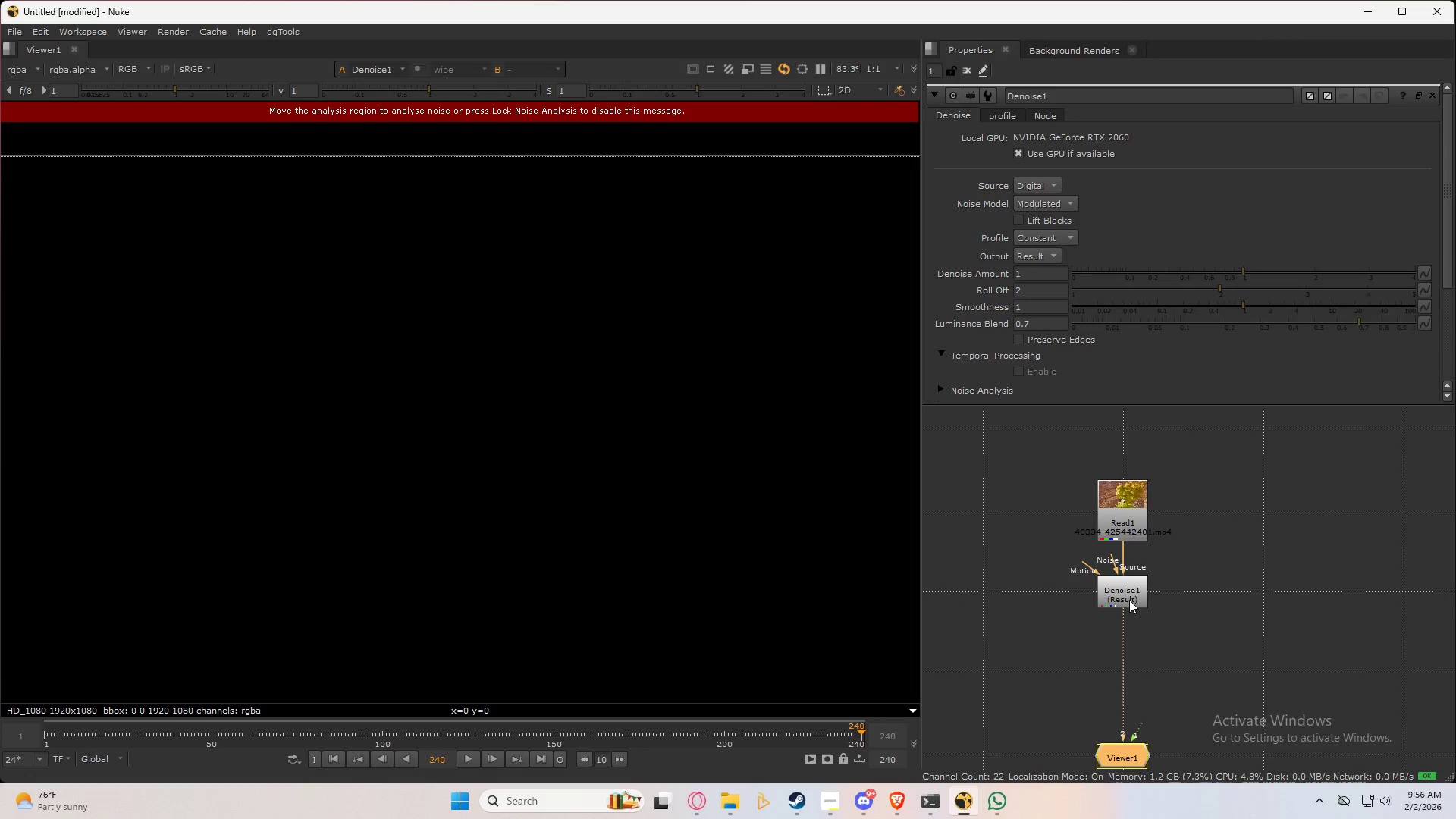 
double_click([1129, 600])
 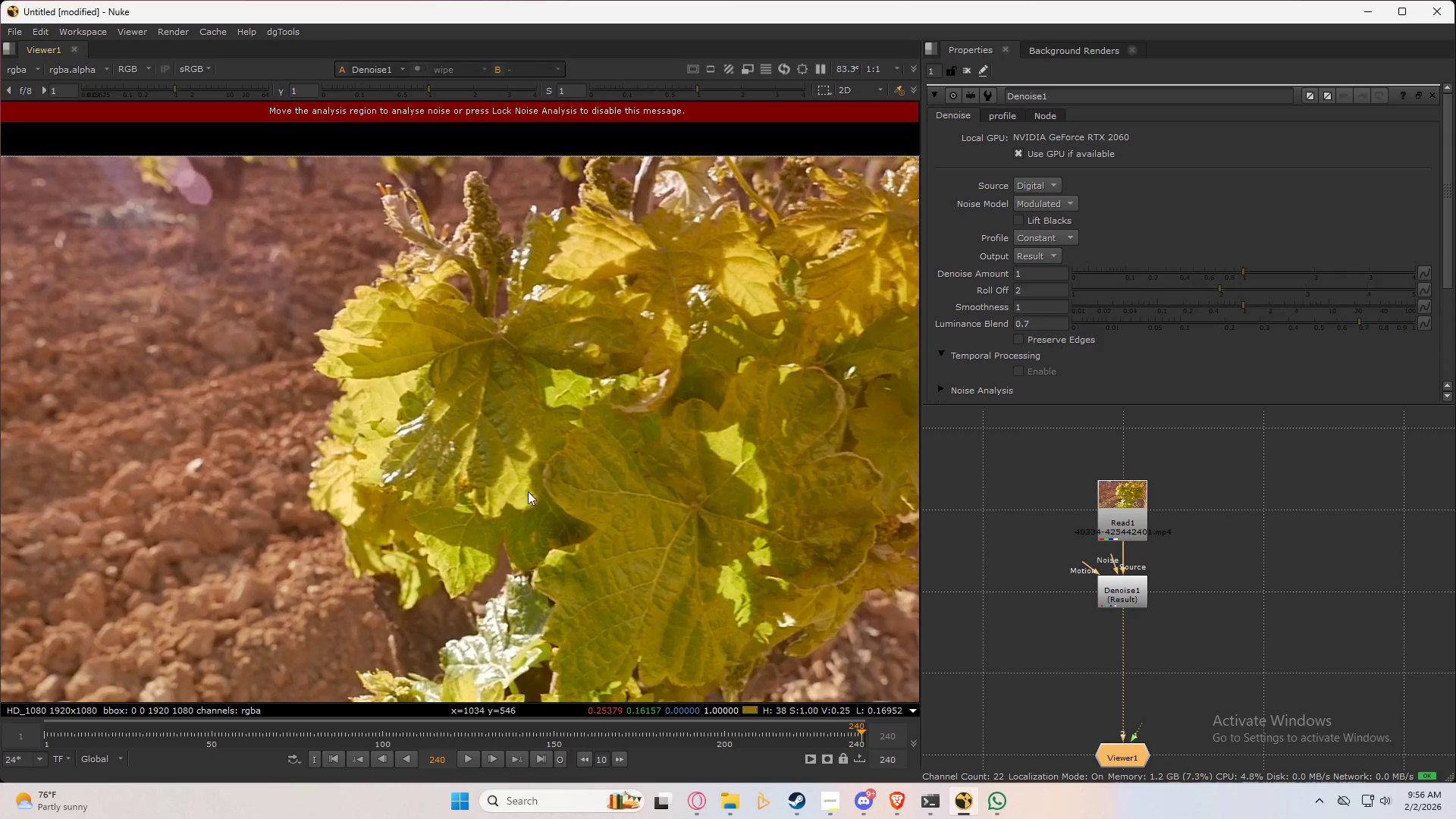 
scroll: coordinate [500, 467], scroll_direction: down, amount: 8.0
 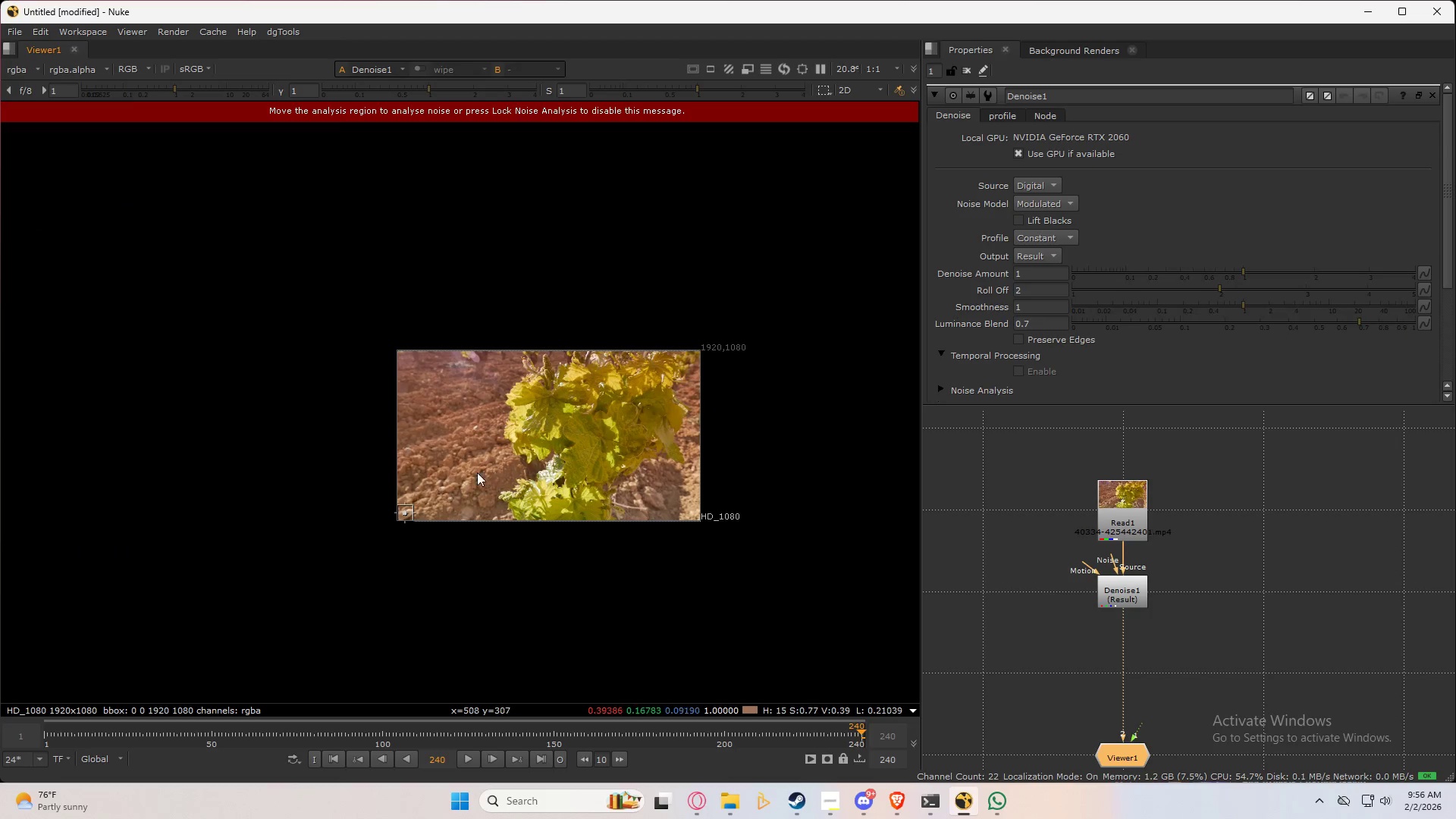 
scroll: coordinate [416, 490], scroll_direction: up, amount: 6.0
 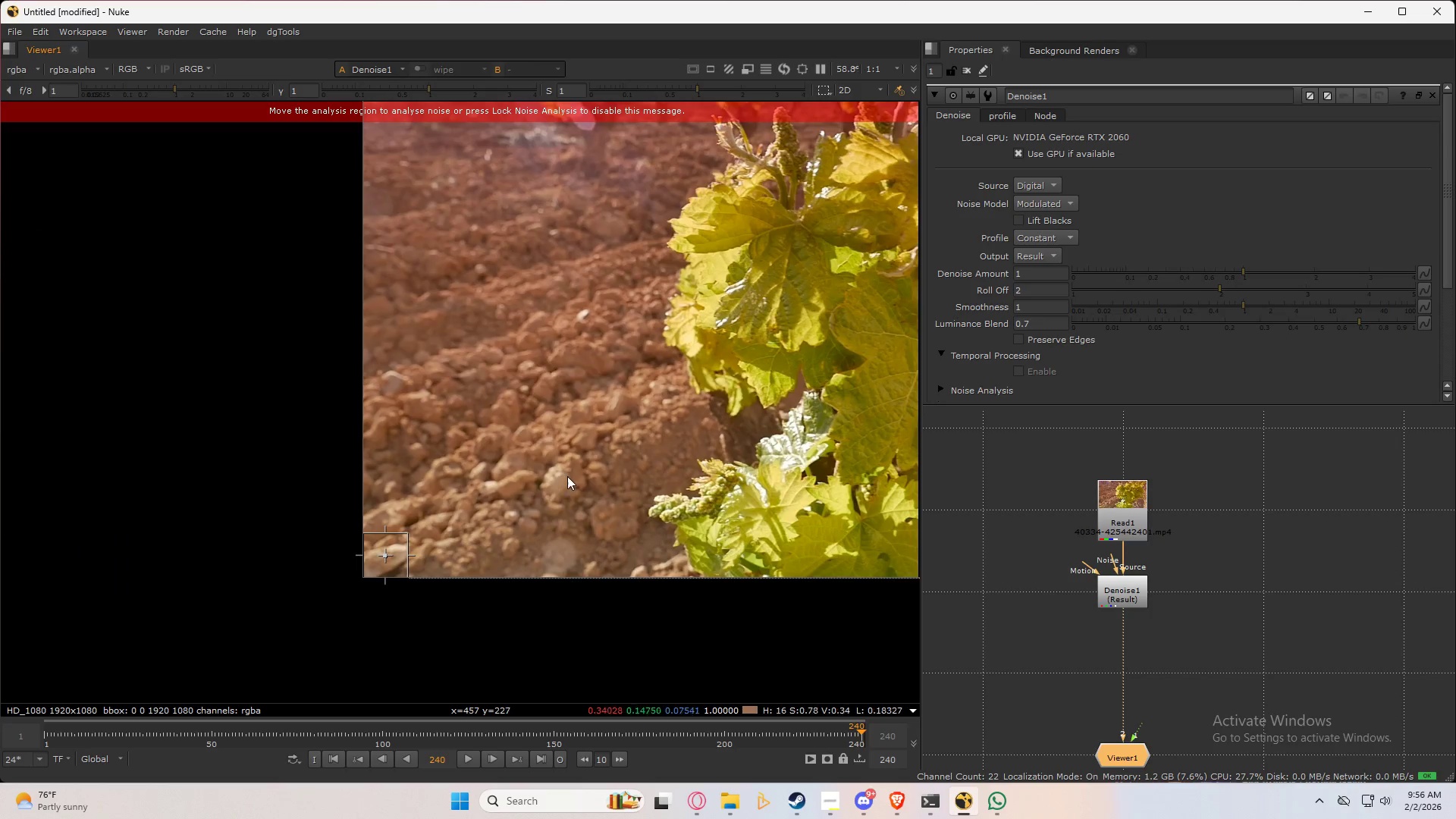 
double_click([432, 497])
 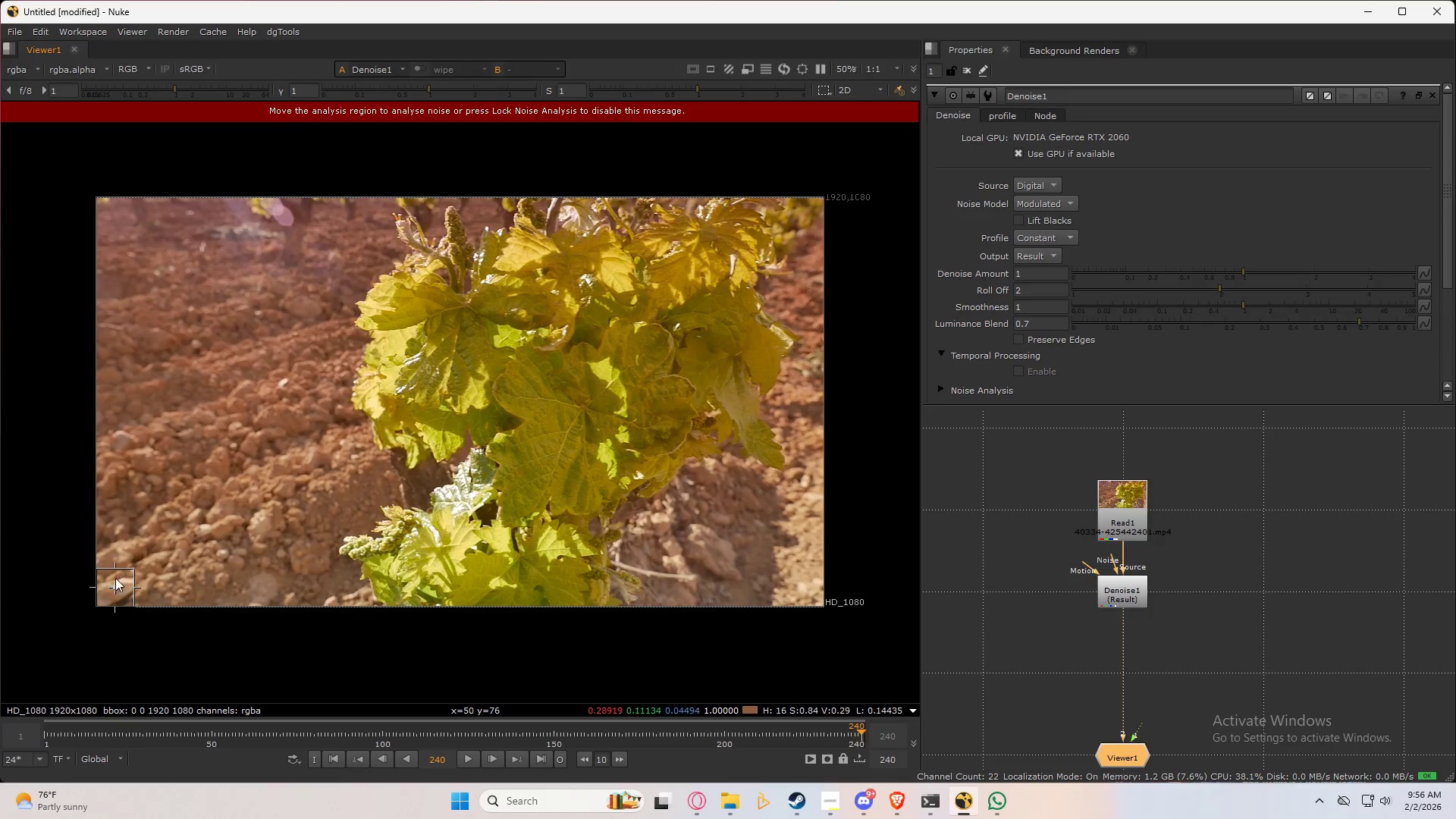 
left_click_drag(start_coordinate=[112, 589], to_coordinate=[120, 337])
 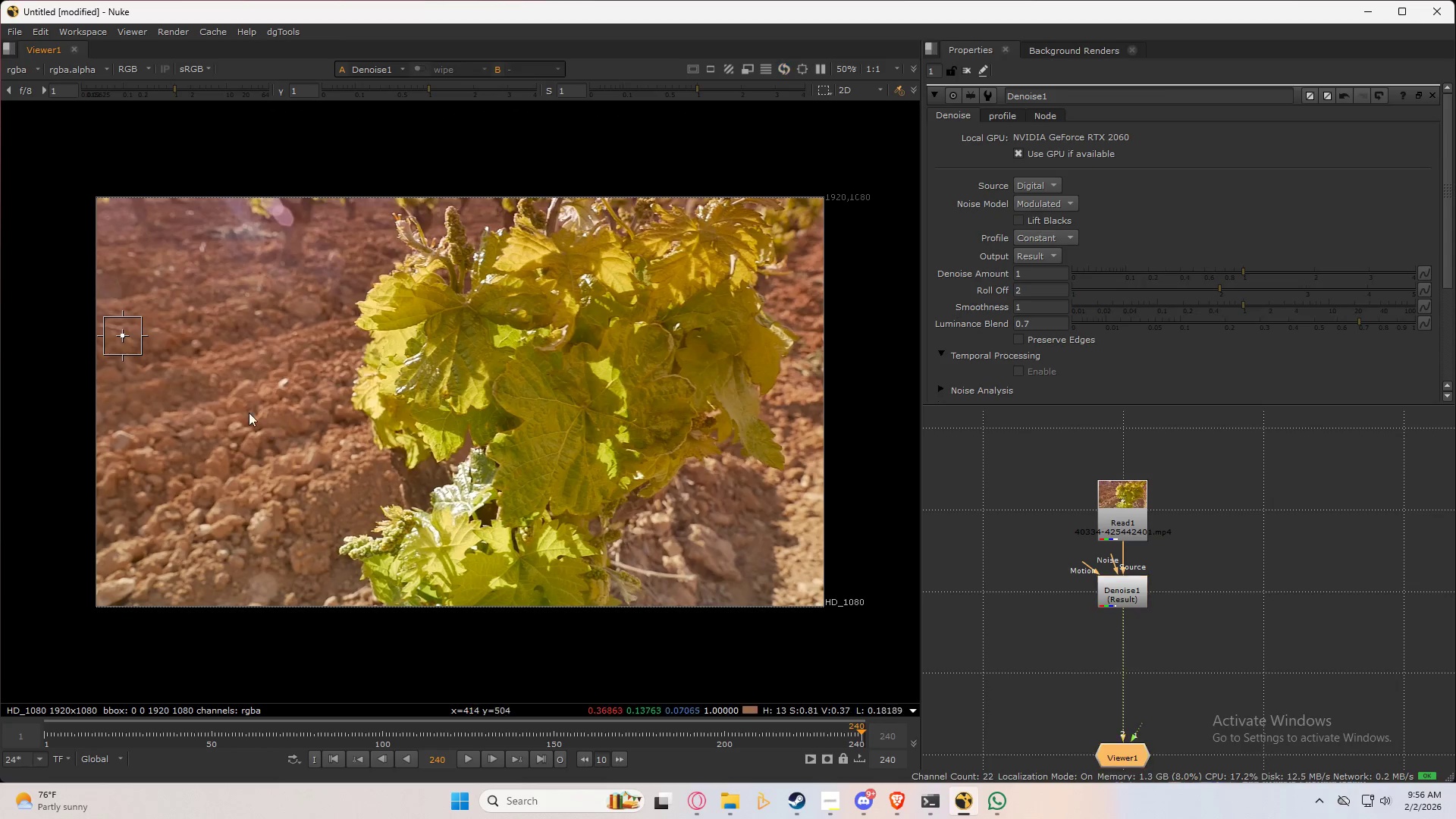 
scroll: coordinate [119, 337], scroll_direction: up, amount: 5.0
 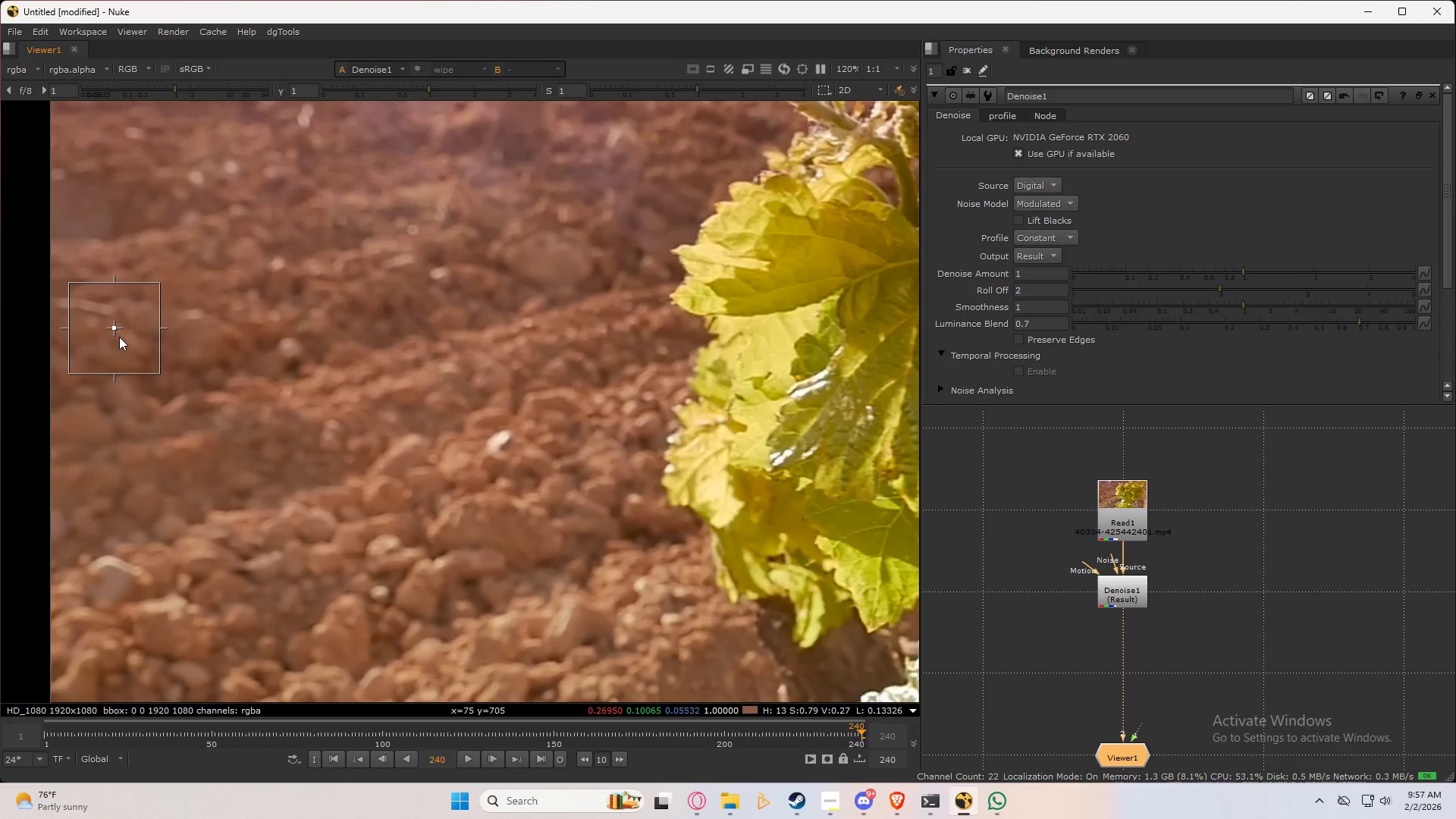 
scroll: coordinate [119, 337], scroll_direction: down, amount: 4.0
 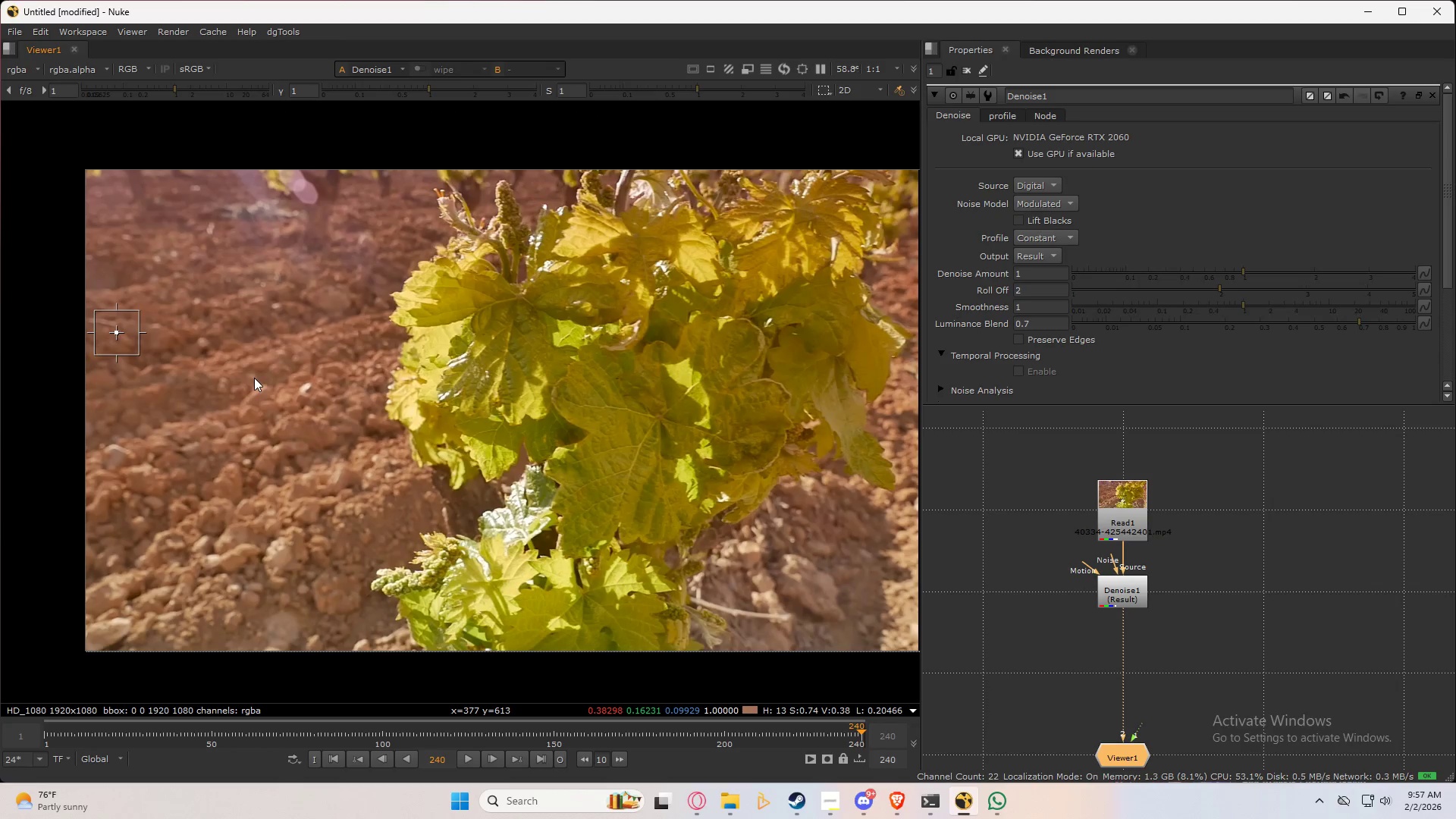 
left_click([259, 381])
 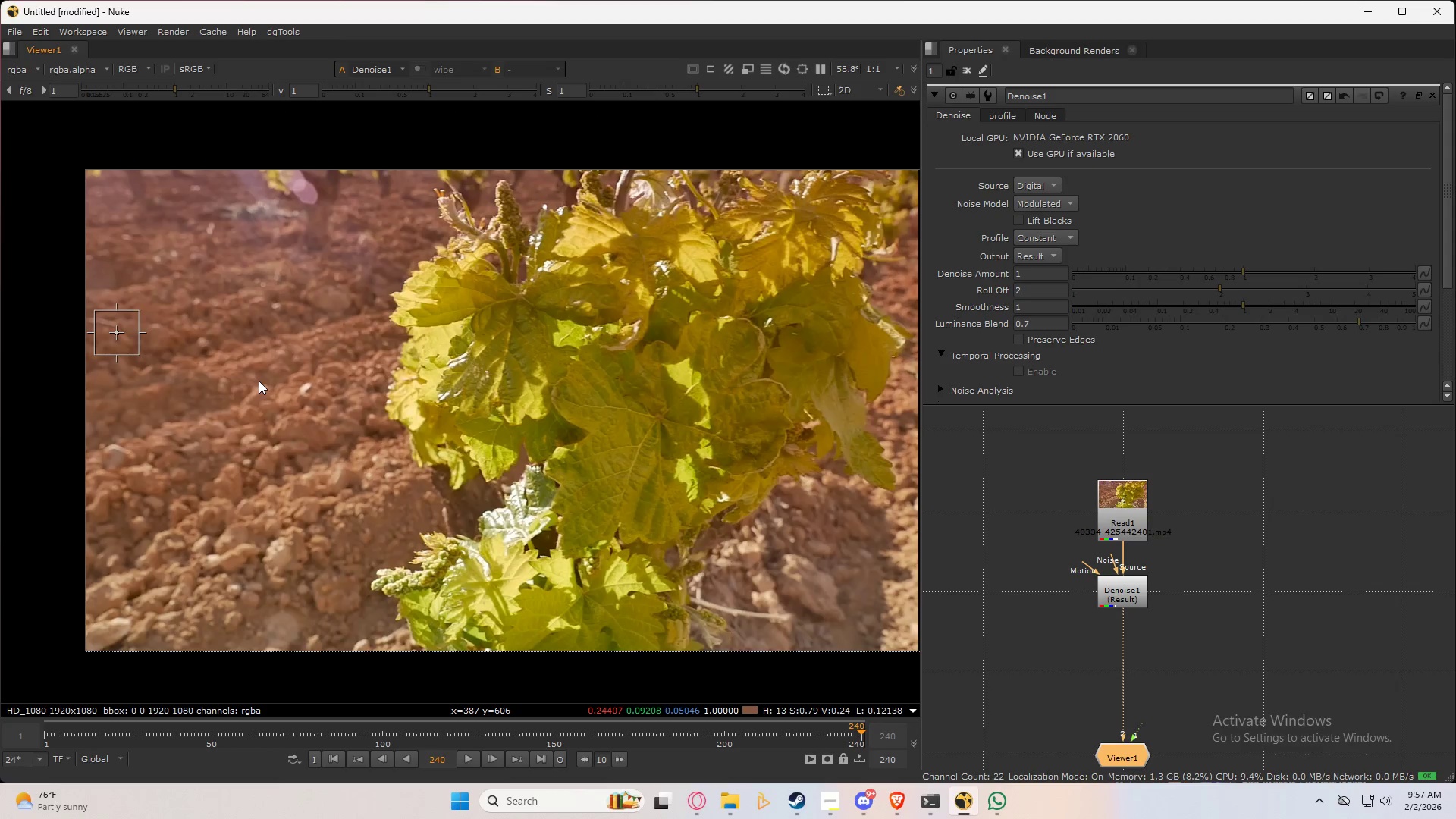 
key(B)
 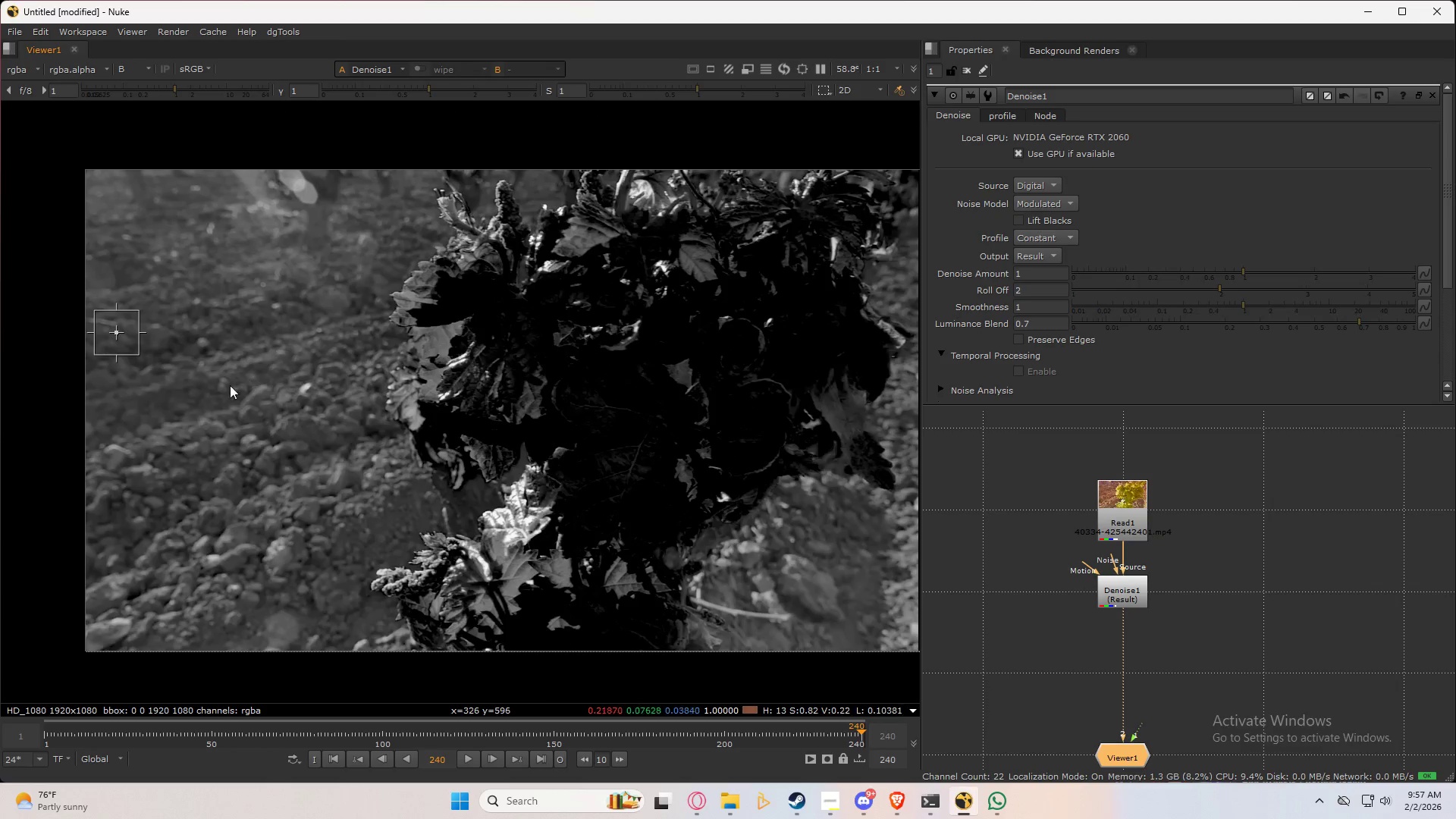 
scroll: coordinate [185, 369], scroll_direction: up, amount: 6.0
 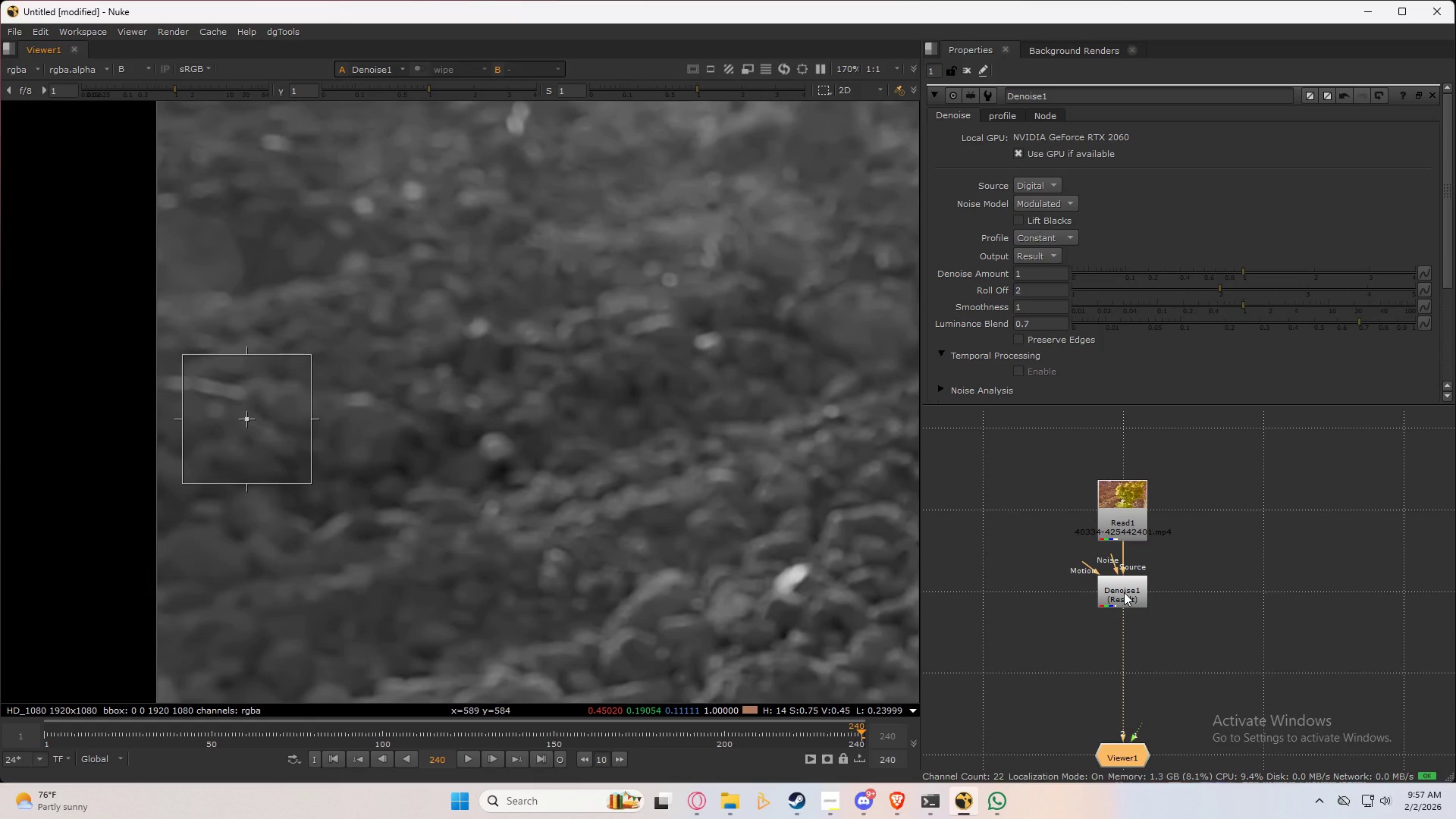 
wait(5.94)
 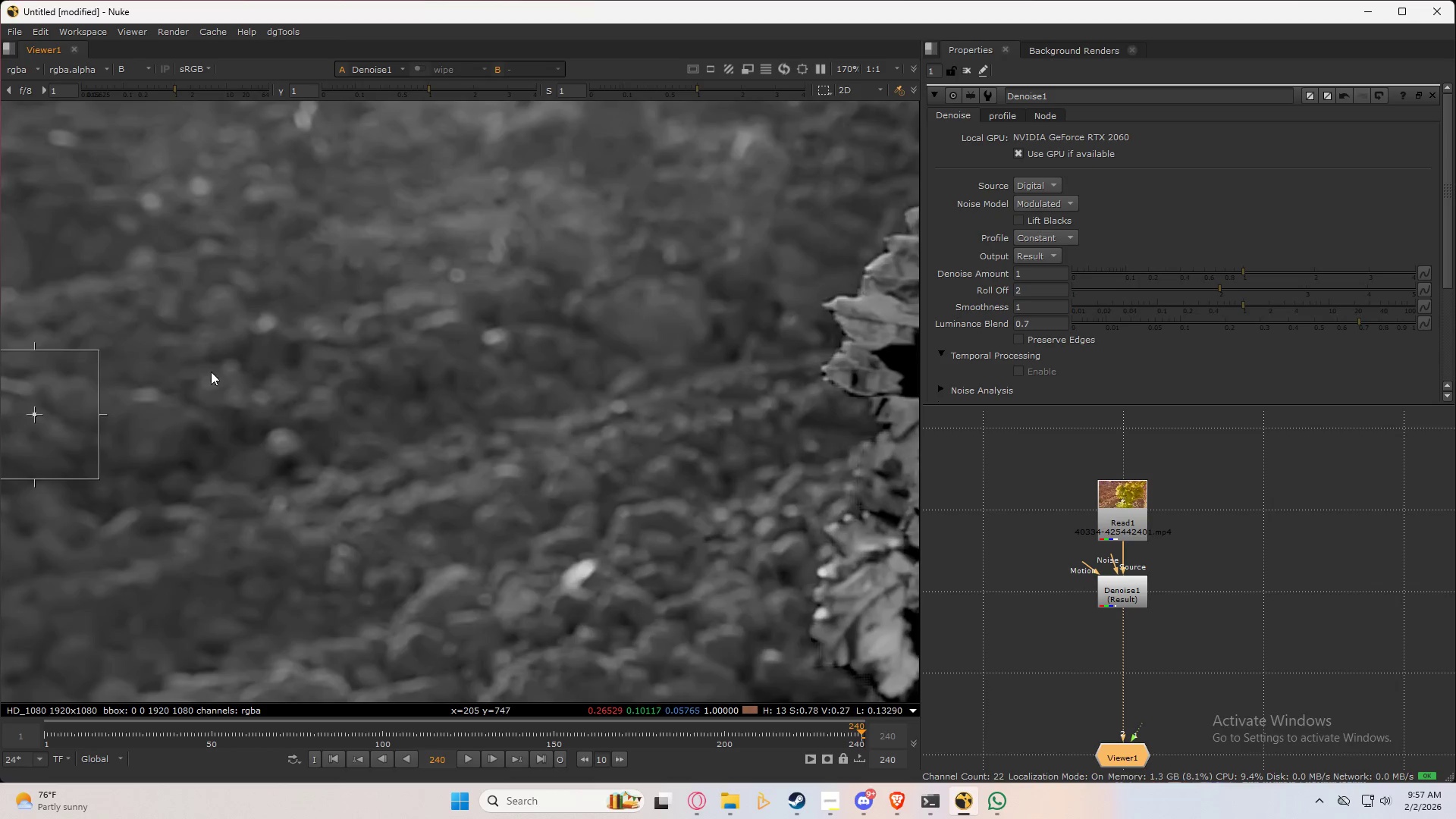 
left_click([1124, 592])
 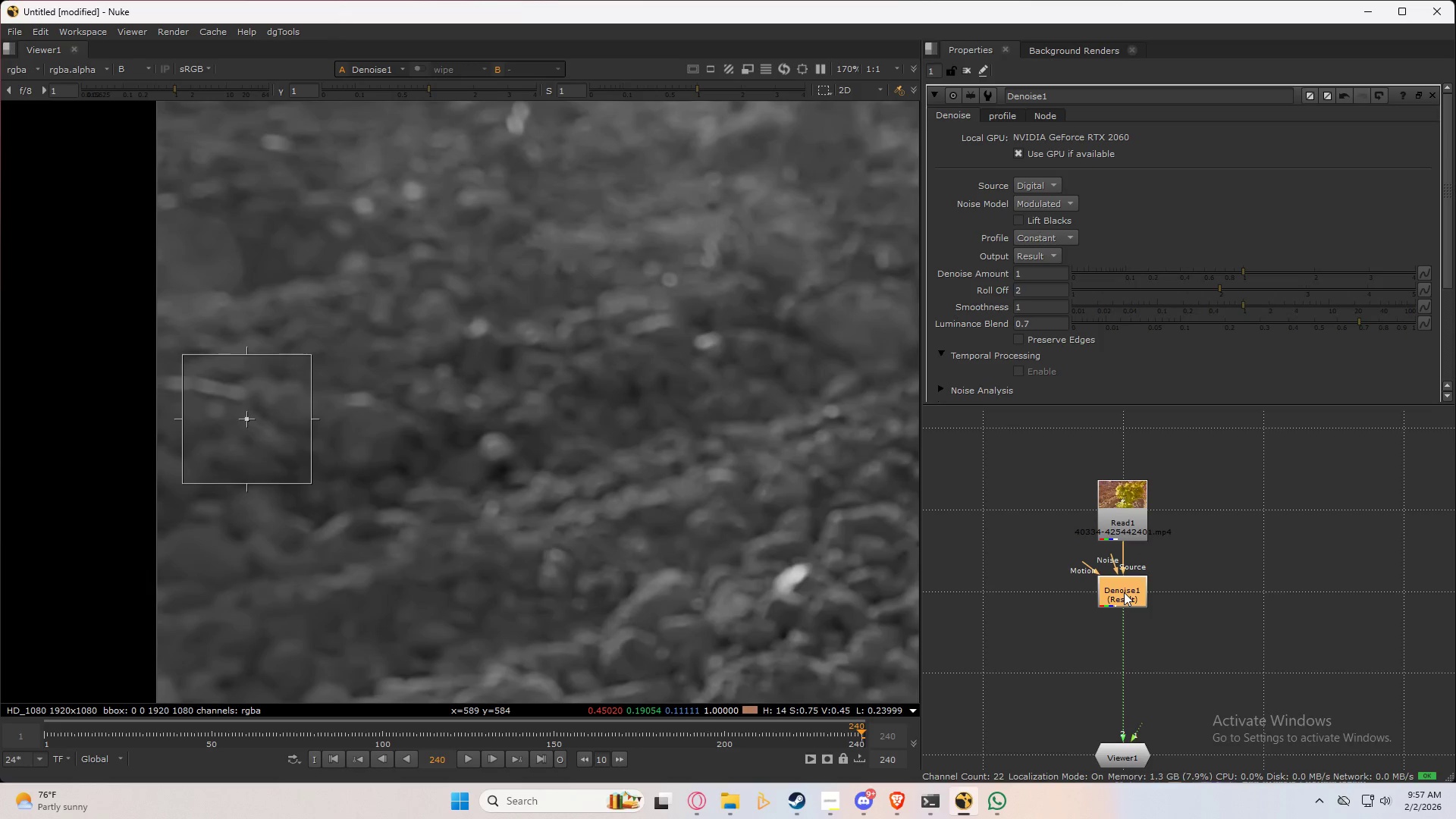 
type(dddd)
 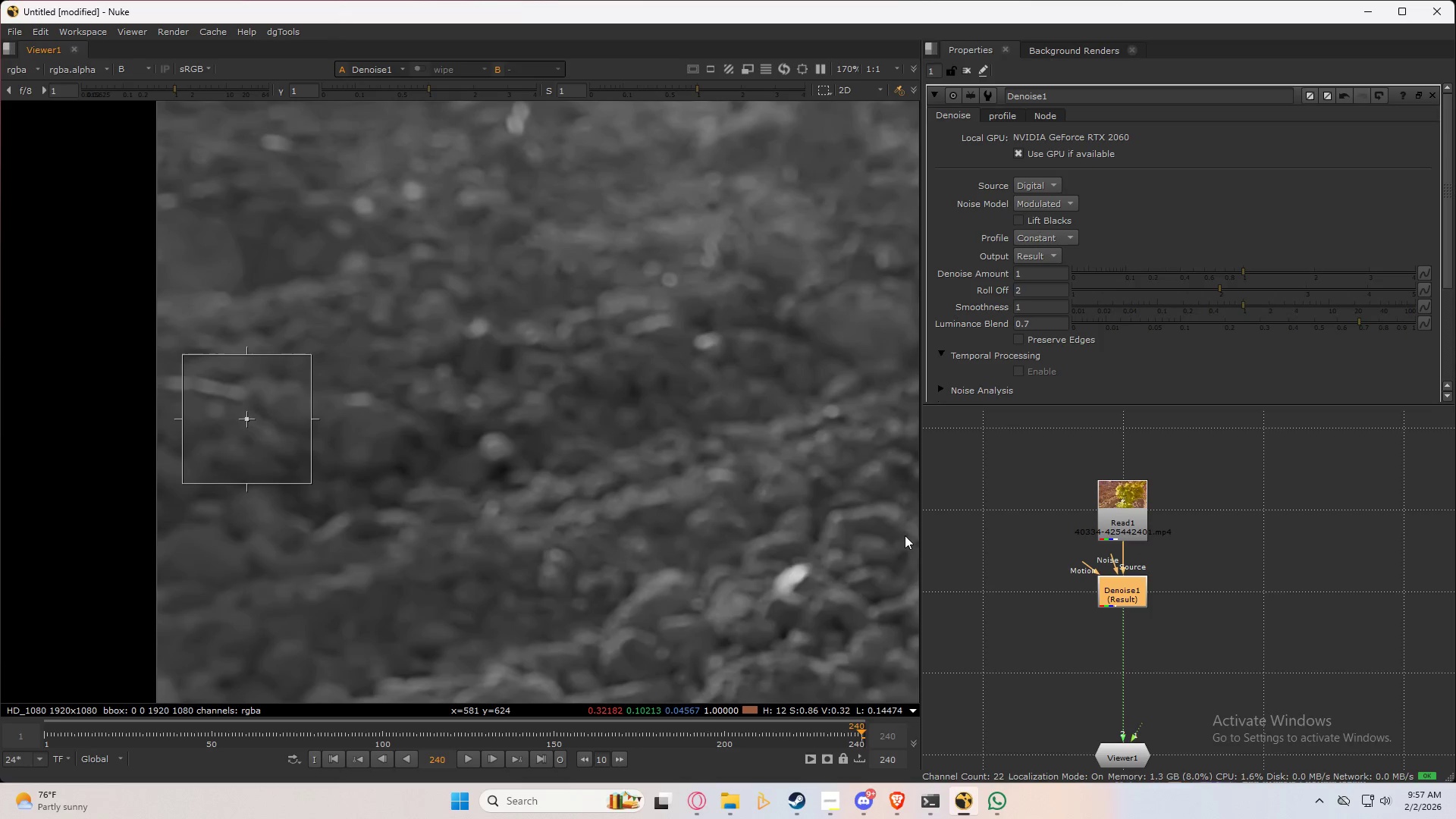 
double_click([787, 522])
 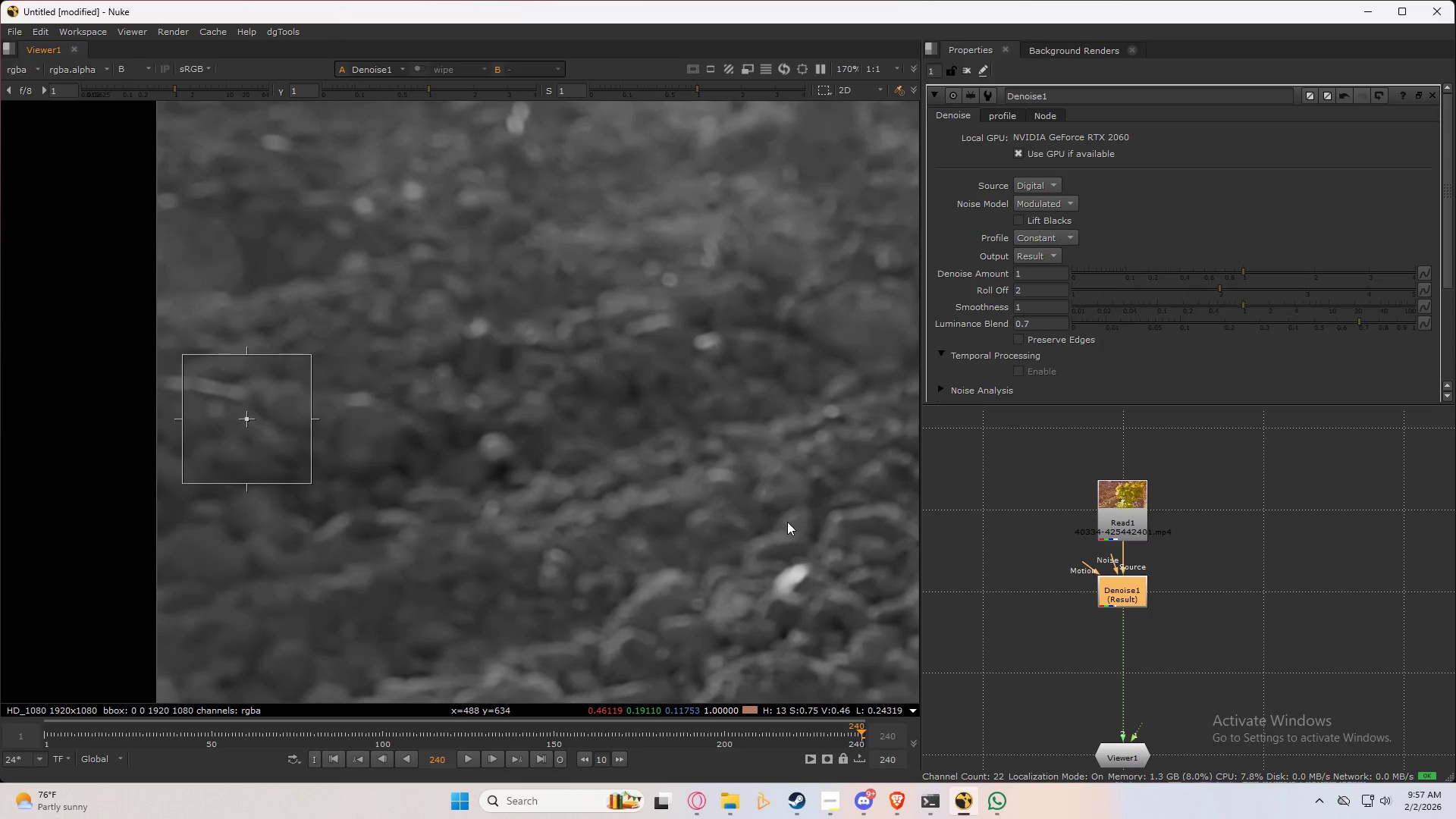 
triple_click([787, 522])
 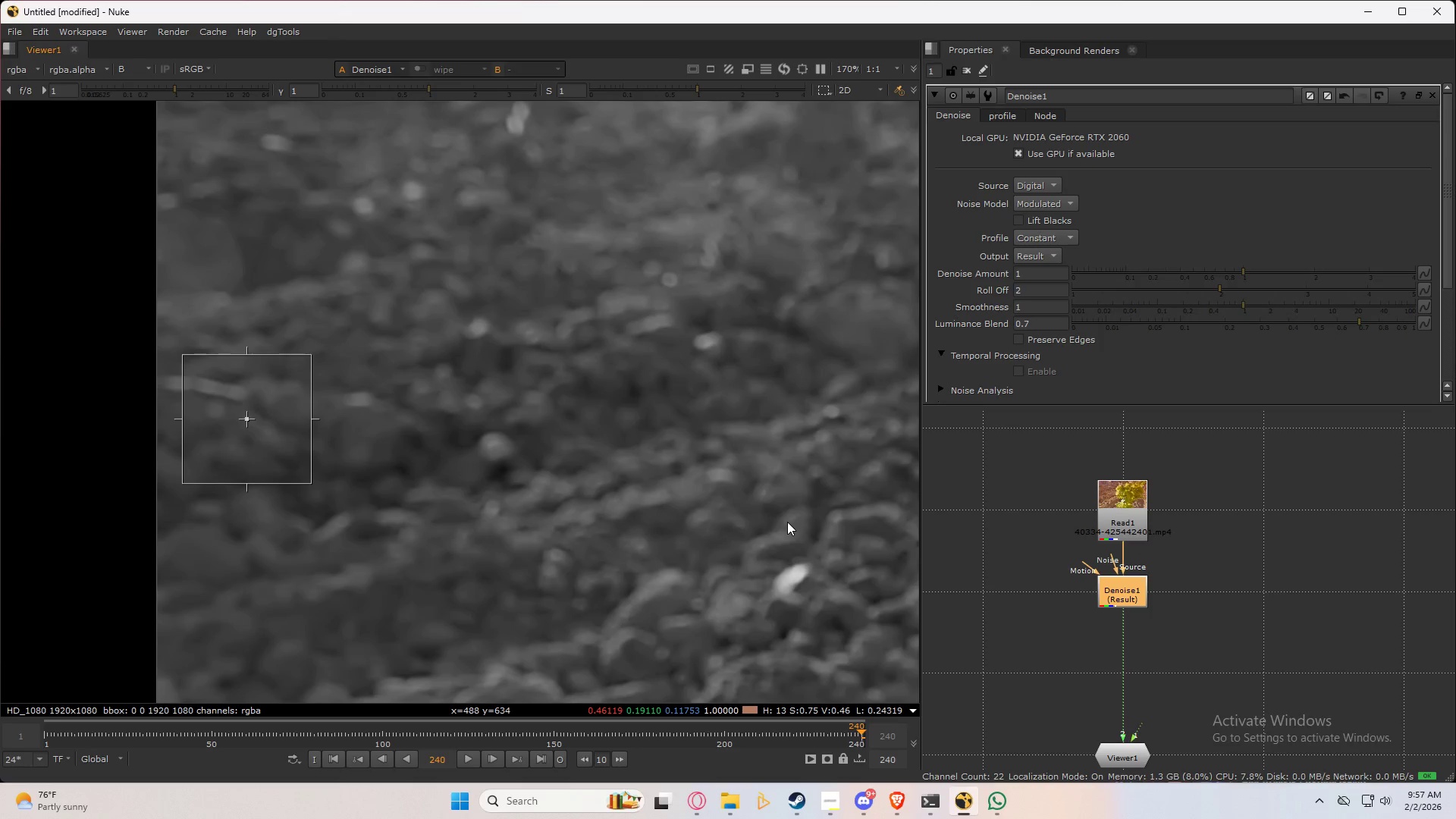 
triple_click([787, 522])
 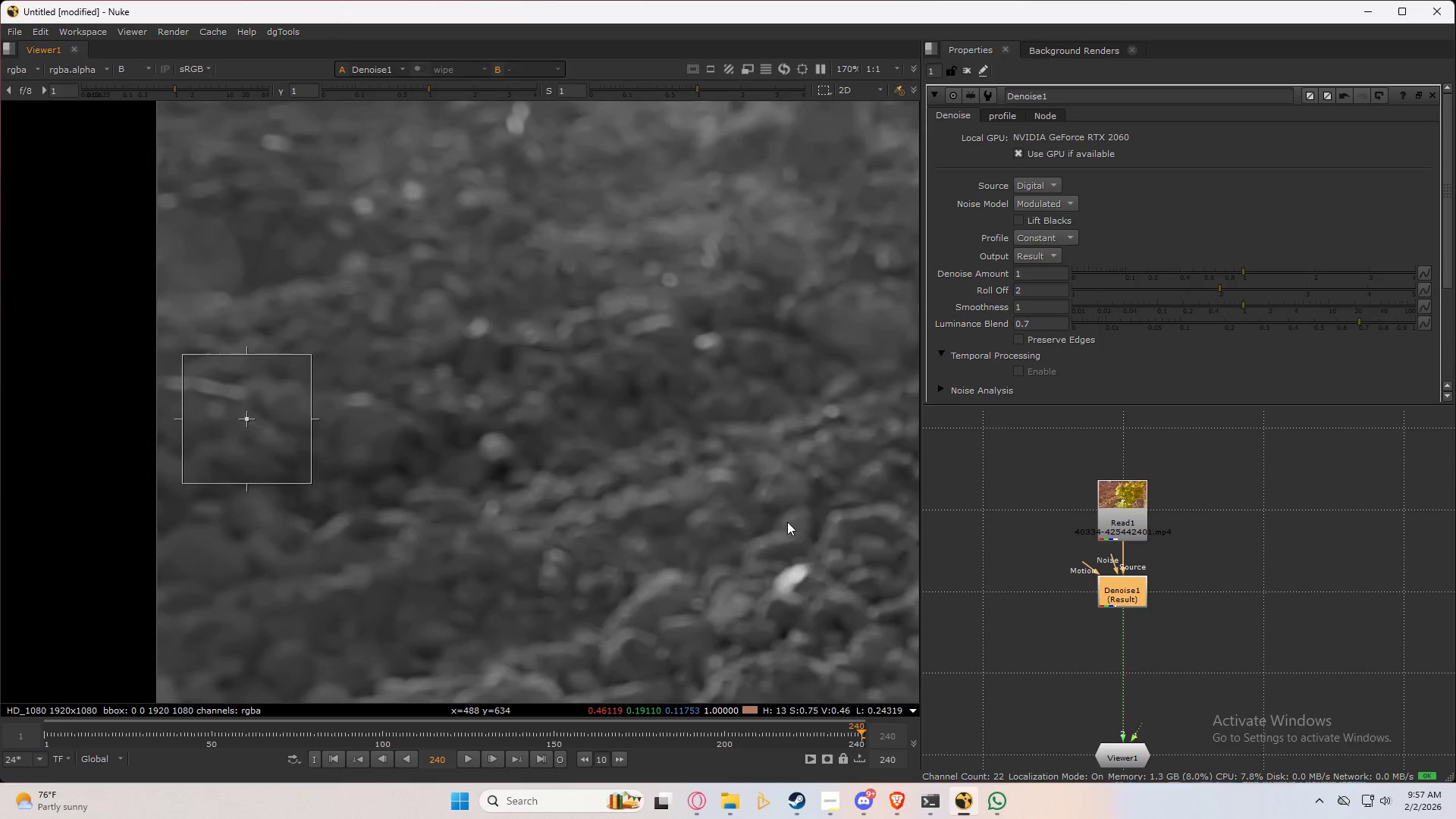 
key(B)
 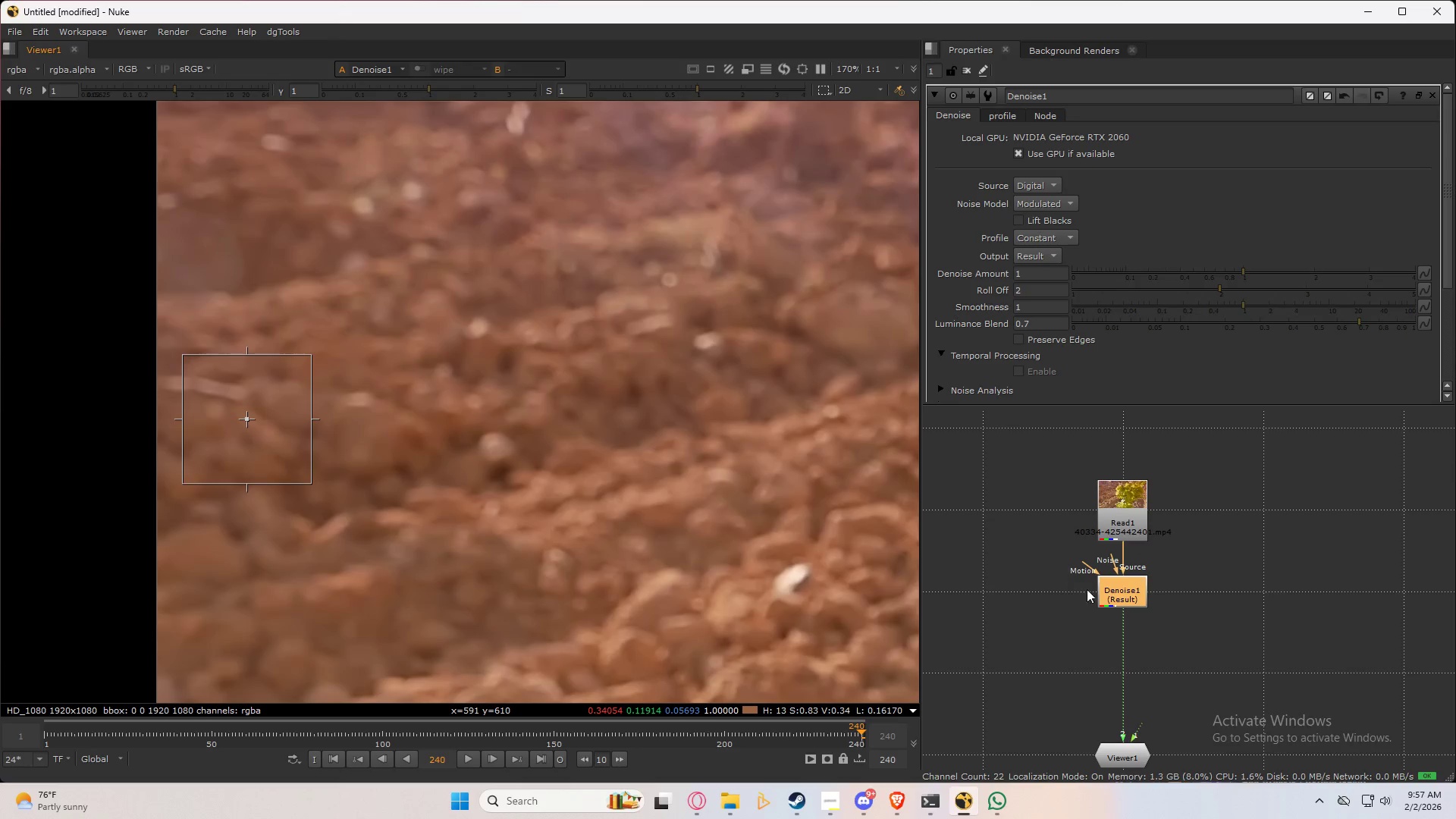 
left_click_drag(start_coordinate=[1119, 579], to_coordinate=[1122, 664])
 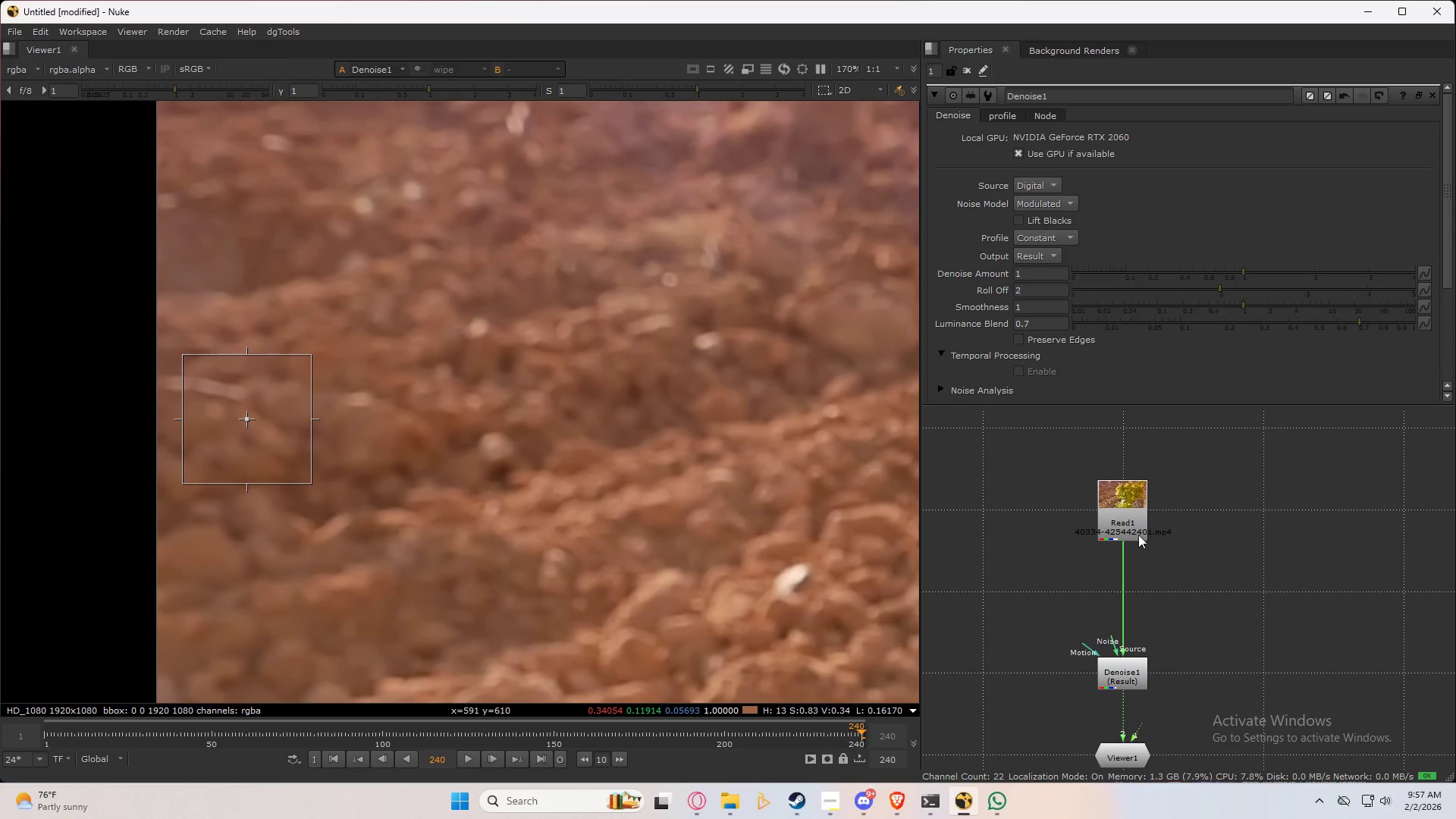 
double_click([1128, 513])
 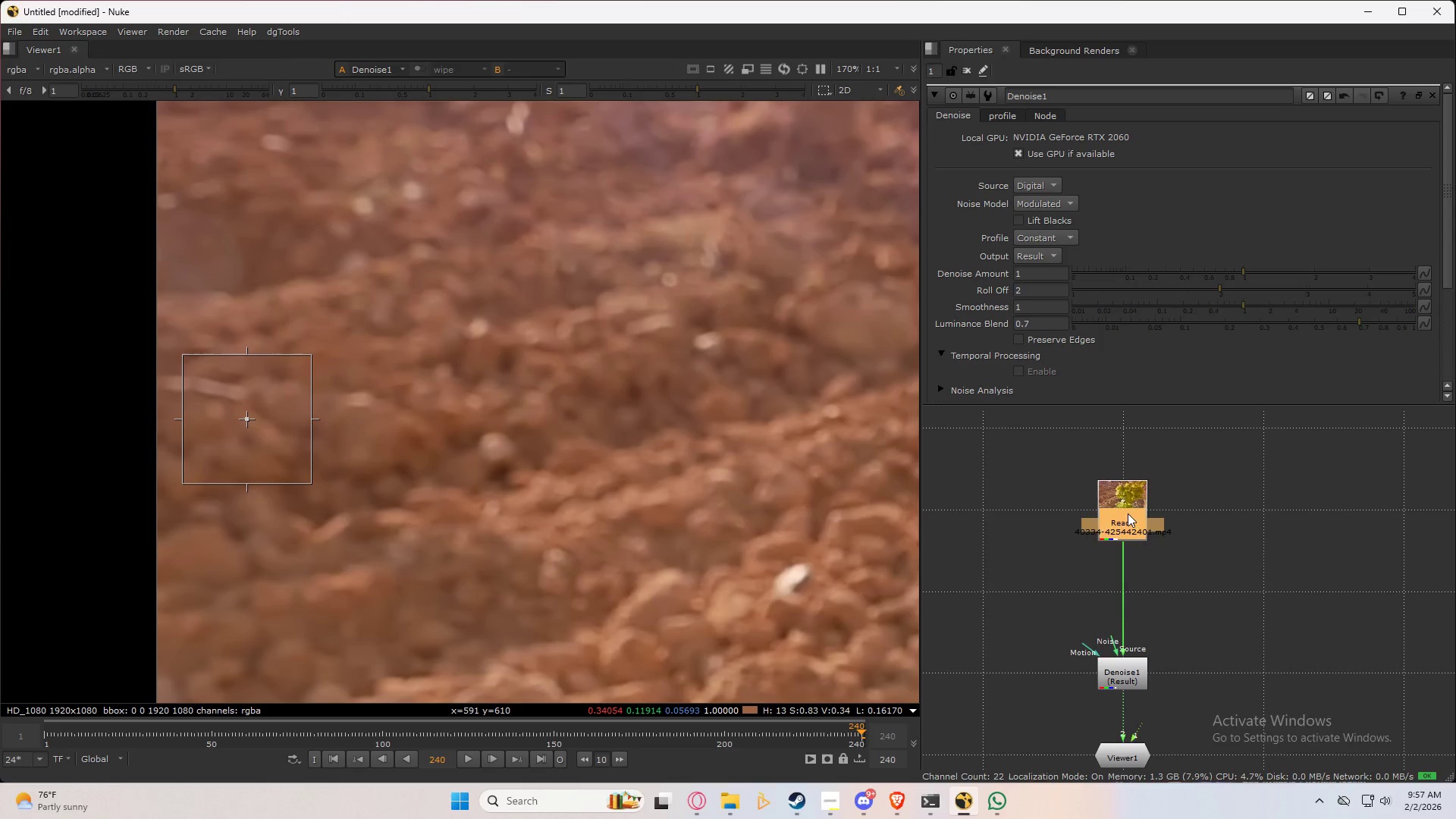 
key(Tab)
type(fra)
 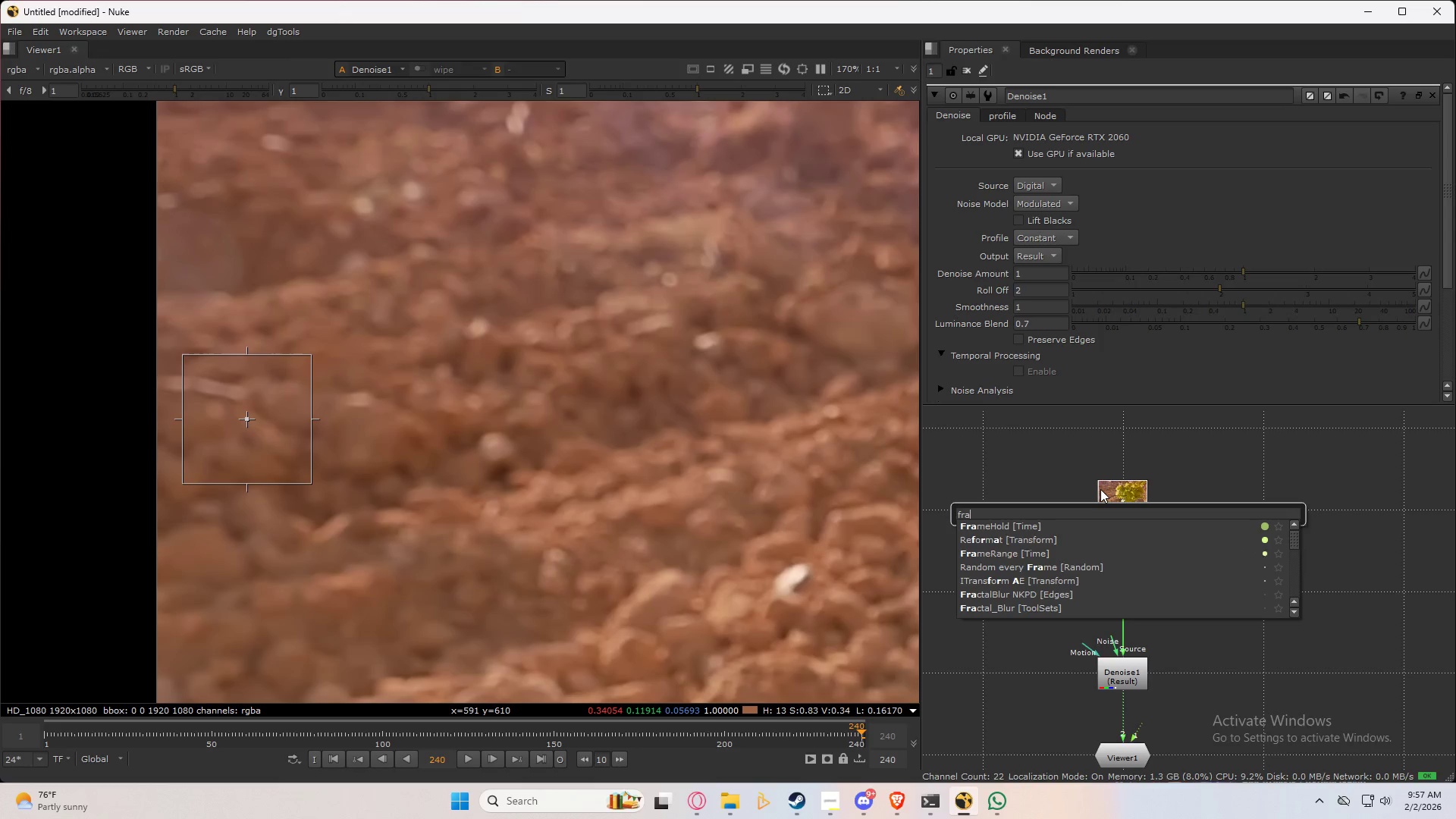 
type(mw)
key(Backspace)
type(e)
 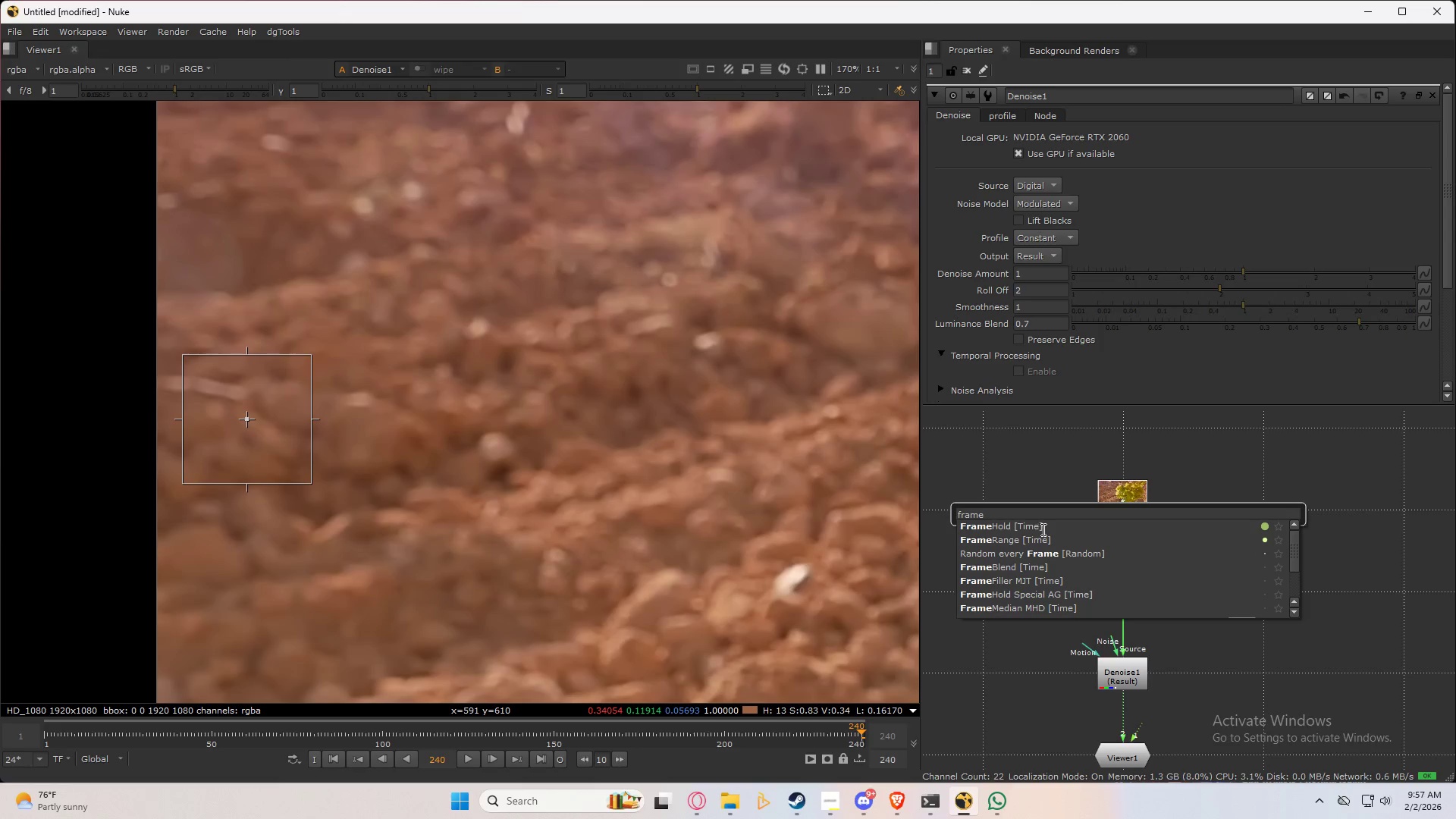 
left_click([1042, 540])
 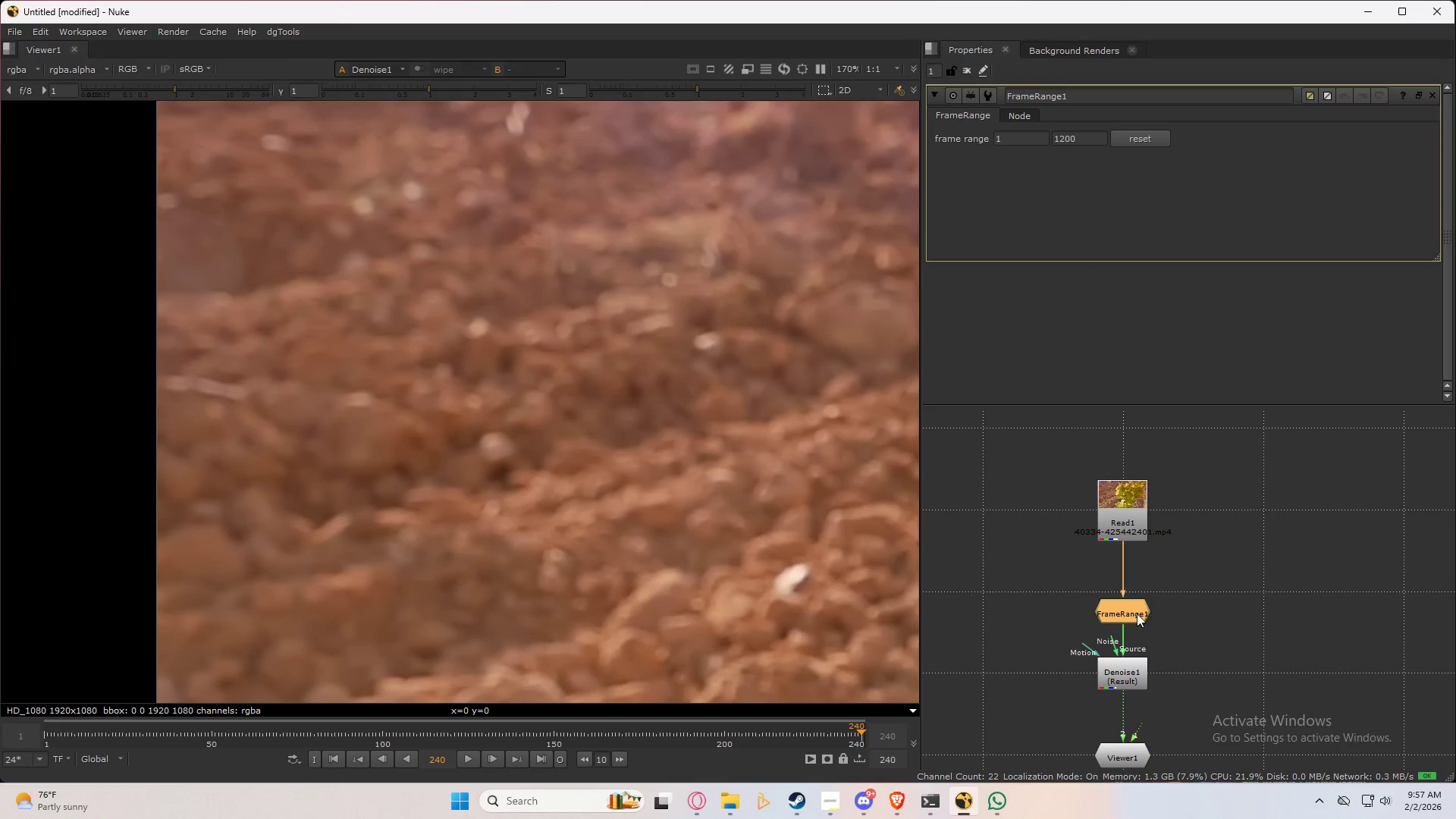 
left_click_drag(start_coordinate=[1122, 618], to_coordinate=[1121, 601])
 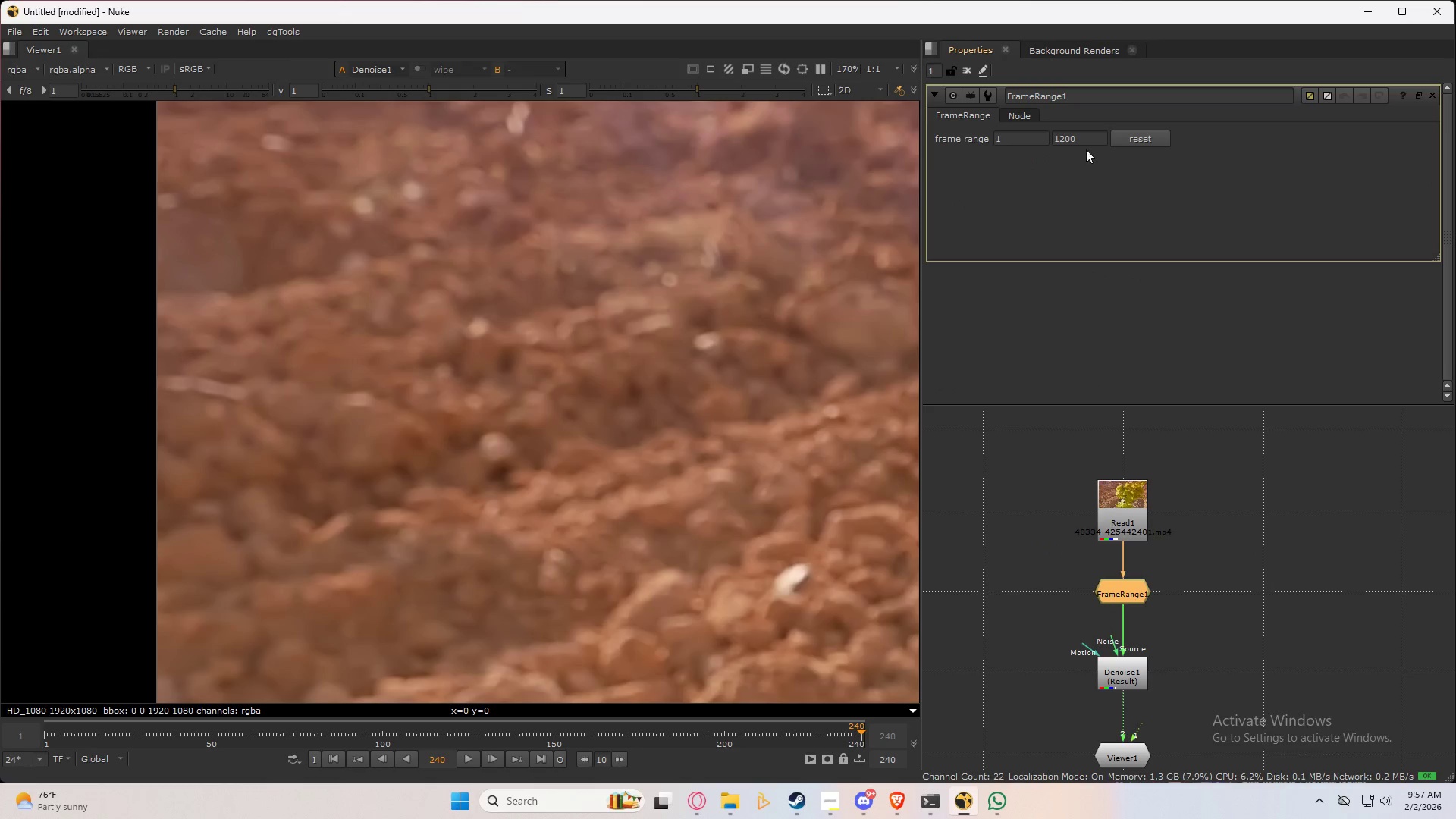 
left_click_drag(start_coordinate=[1092, 139], to_coordinate=[1024, 143])
 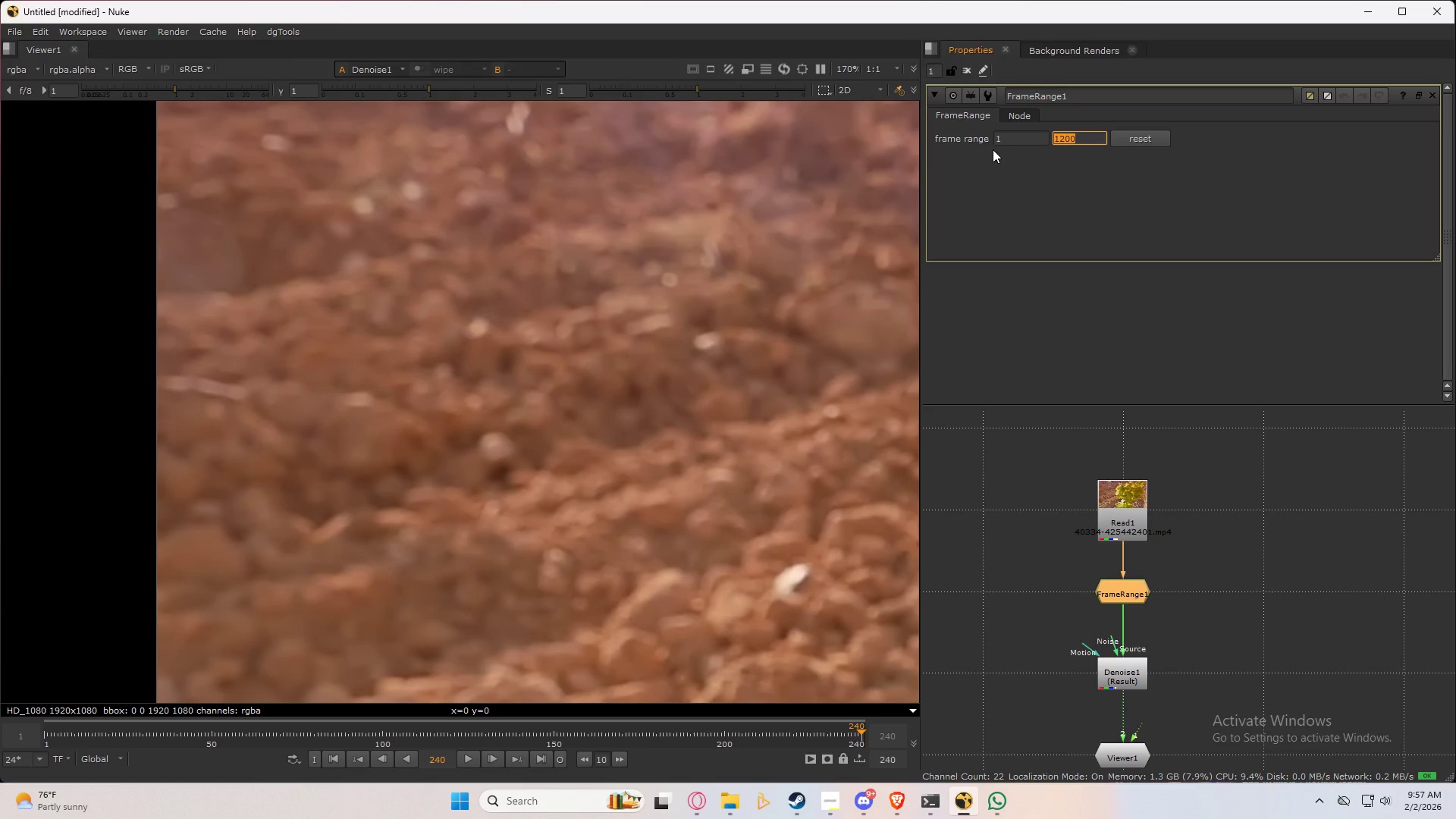 
key(Numpad2)
 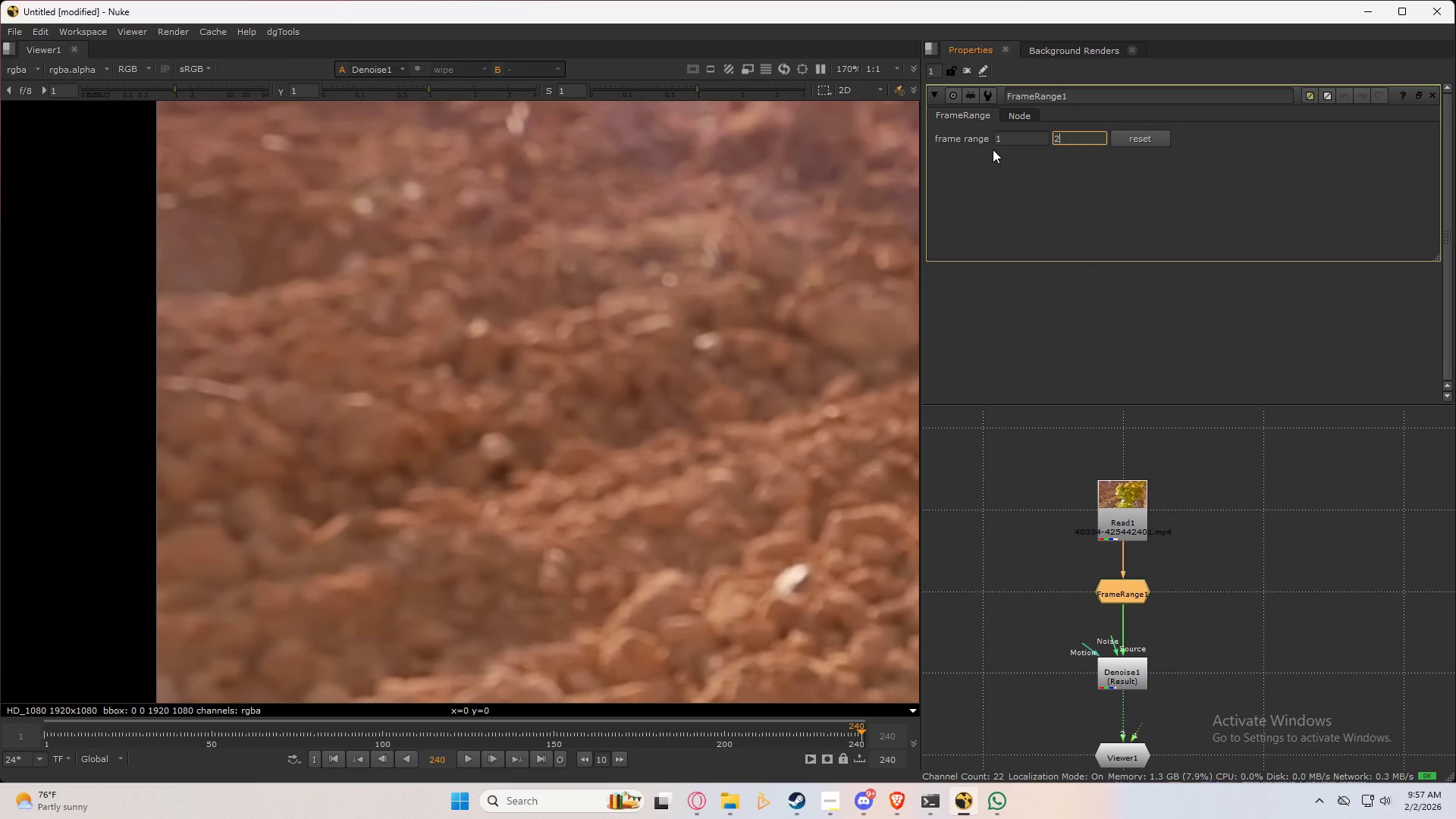 
key(Numpad4)
 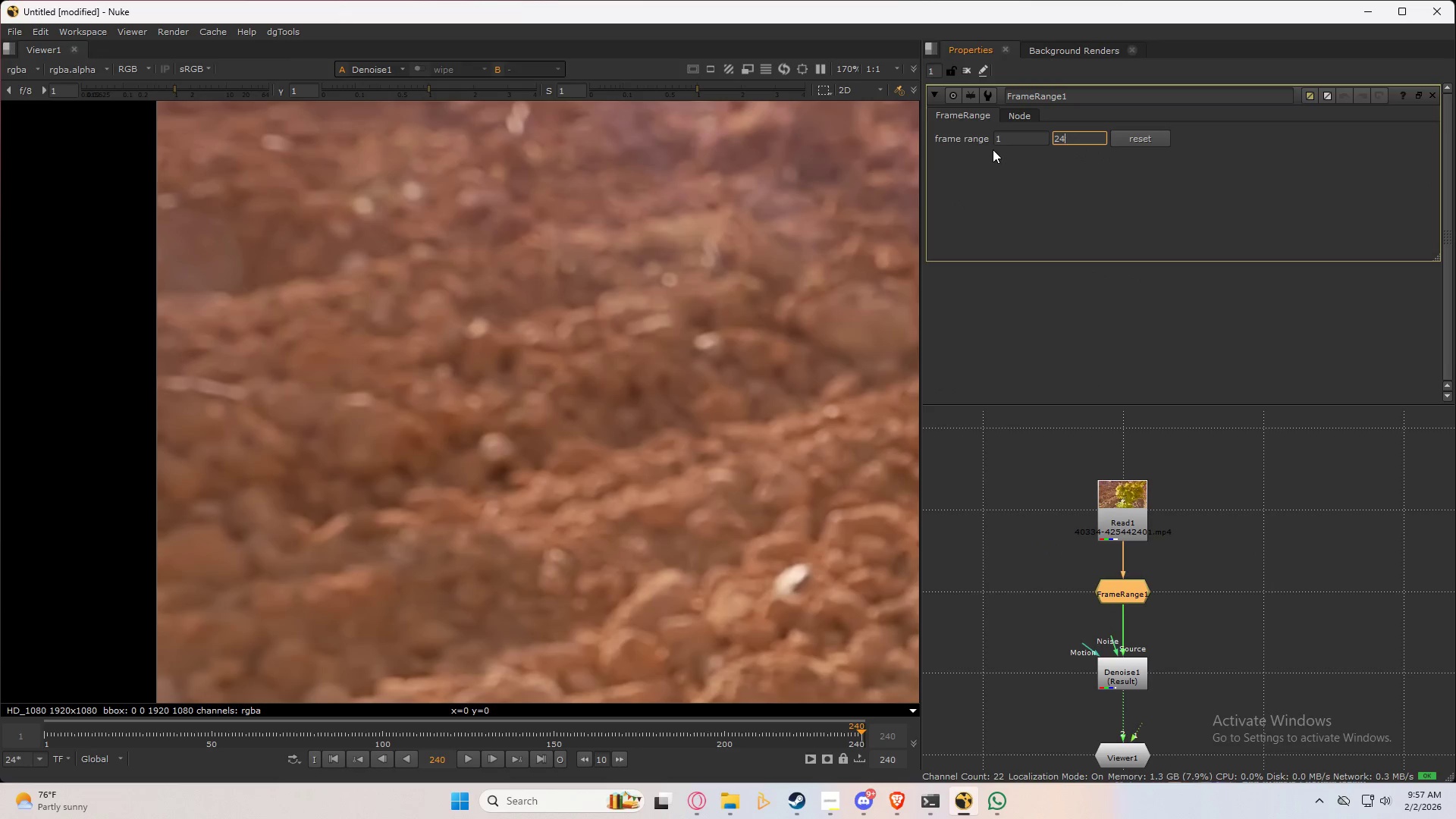 
key(Numpad0)
 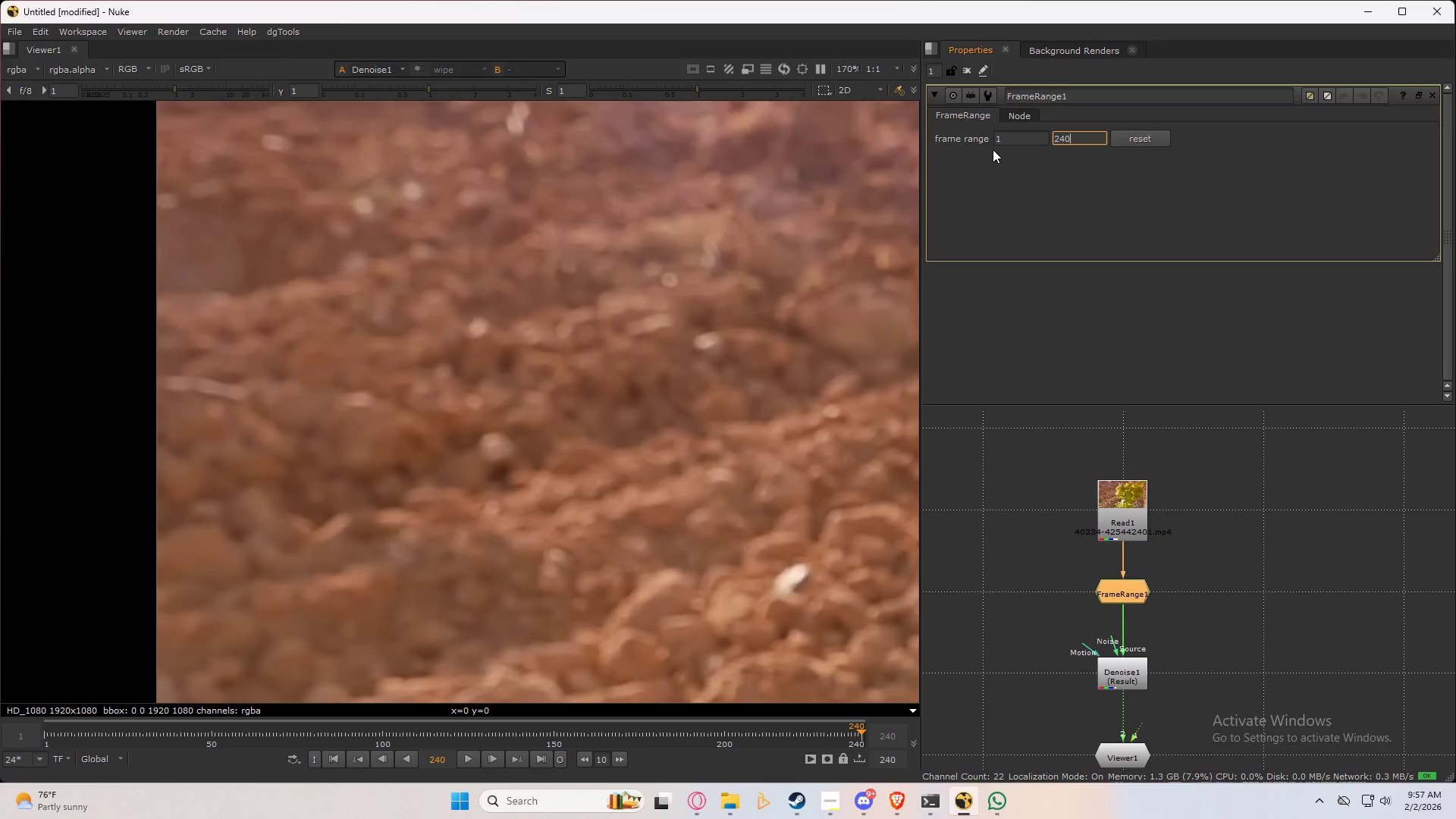 
key(NumpadEnter)
 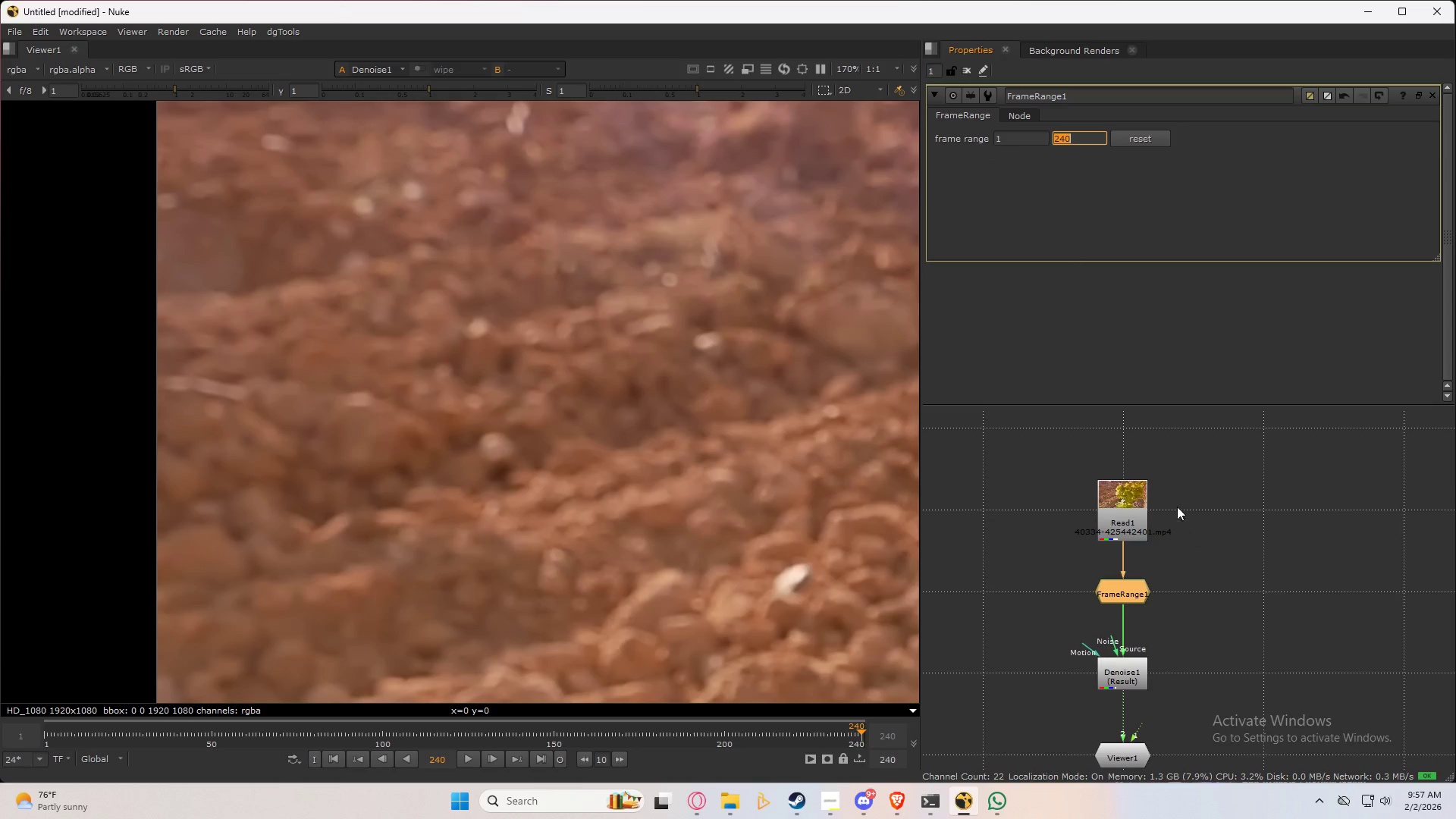 
double_click([1111, 512])
 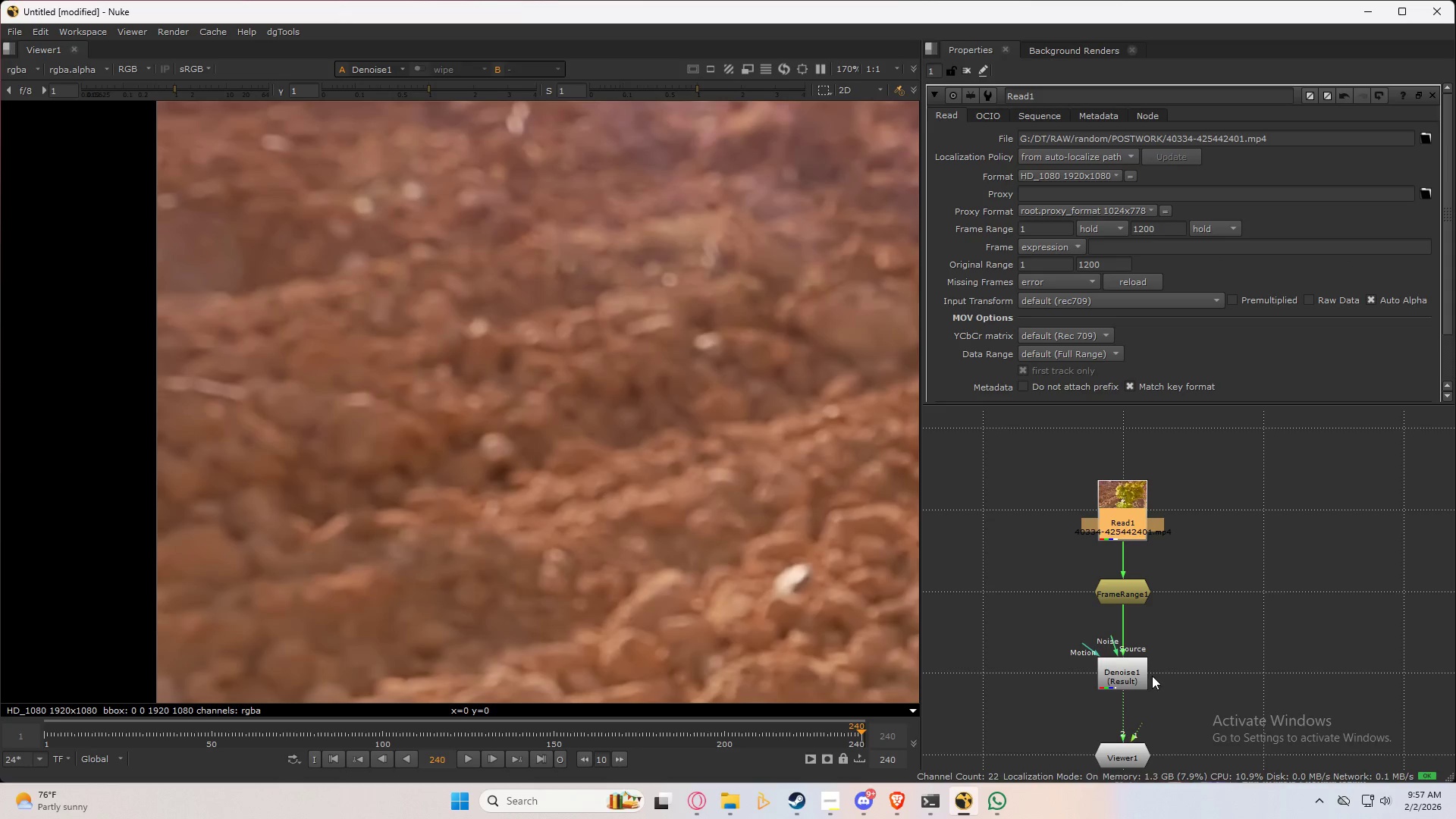 
left_click([1130, 676])
 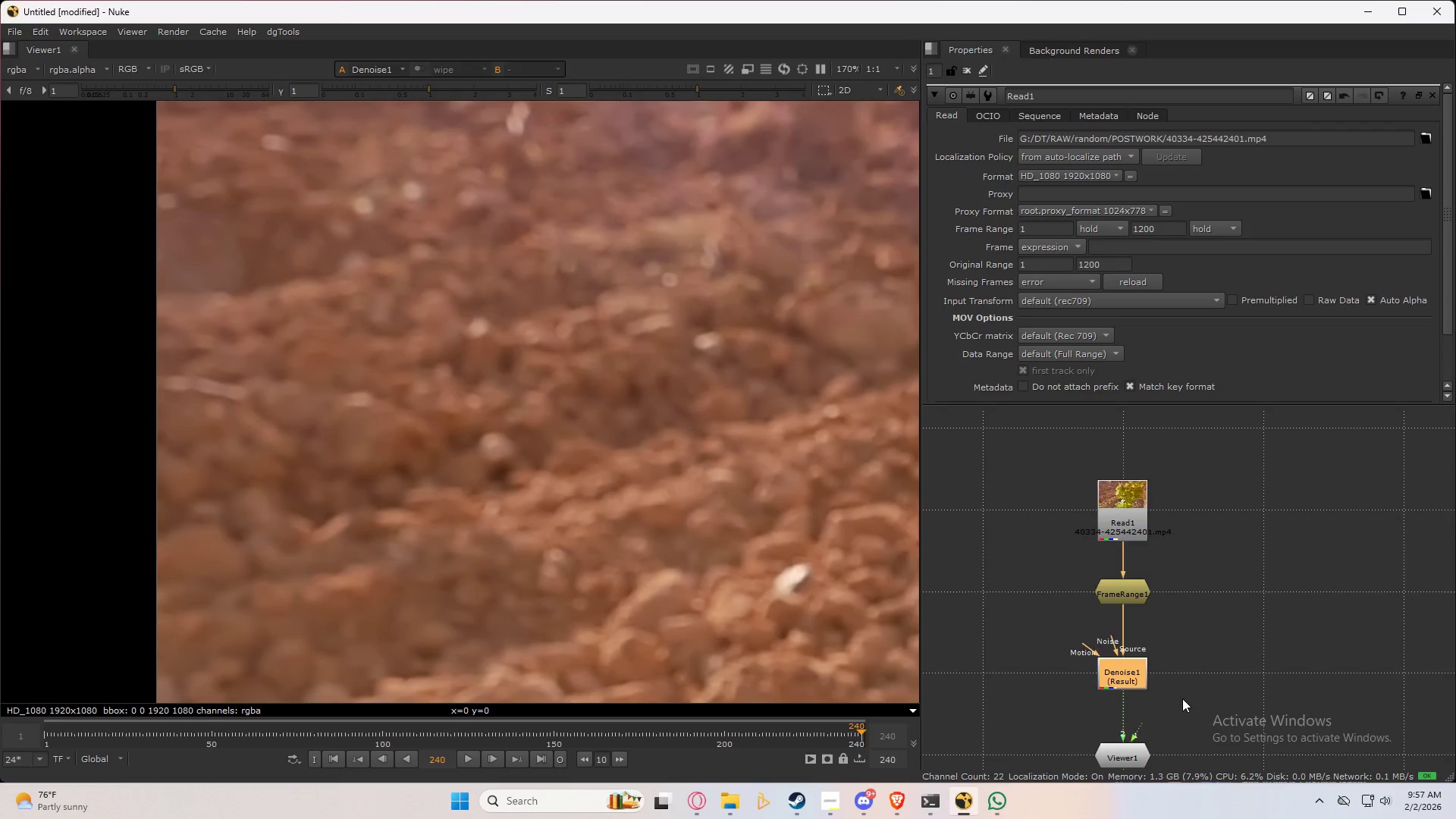 
left_click_drag(start_coordinate=[1204, 461], to_coordinate=[1203, 733])
 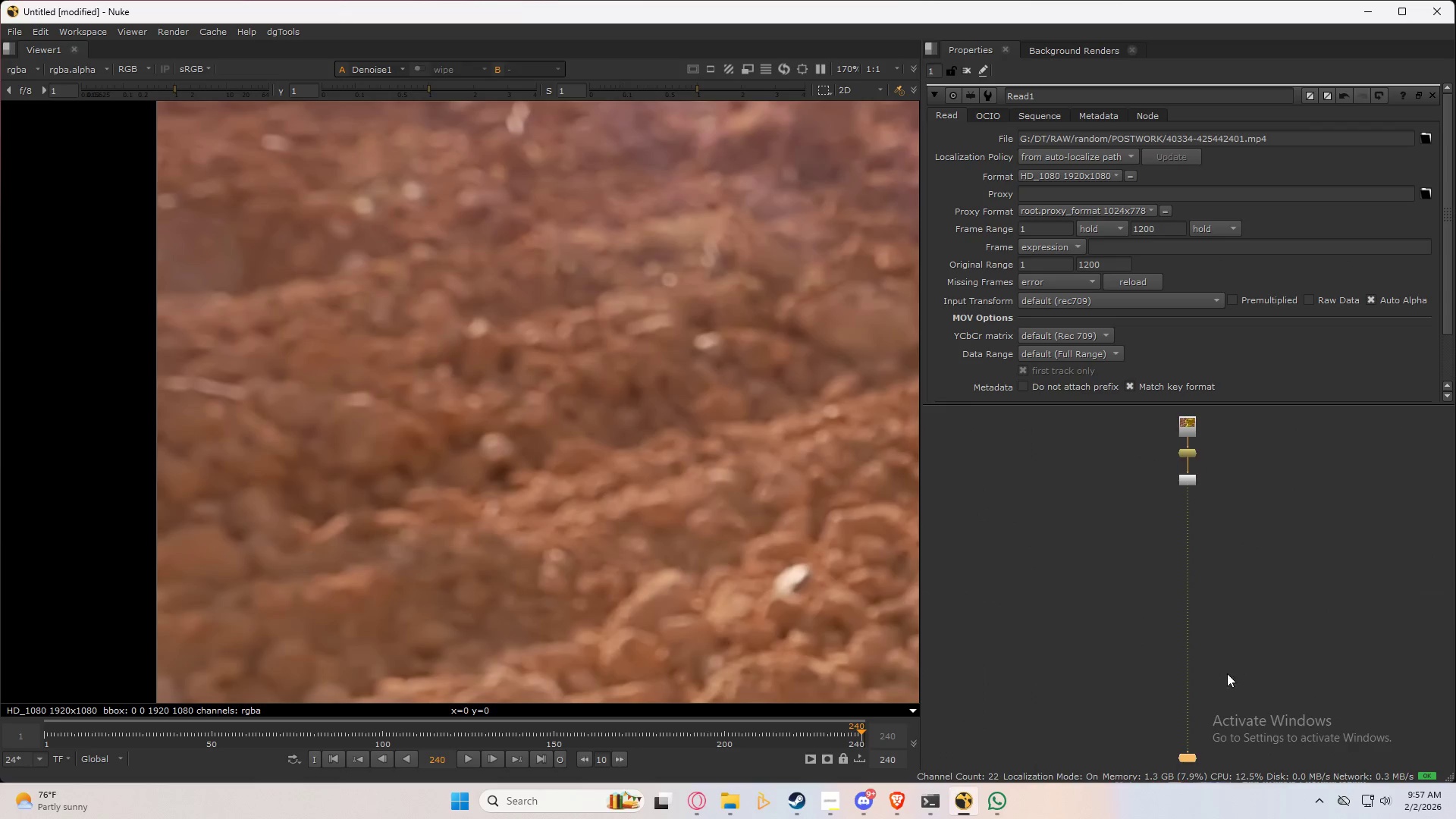 
scroll: coordinate [1210, 470], scroll_direction: down, amount: 6.0
 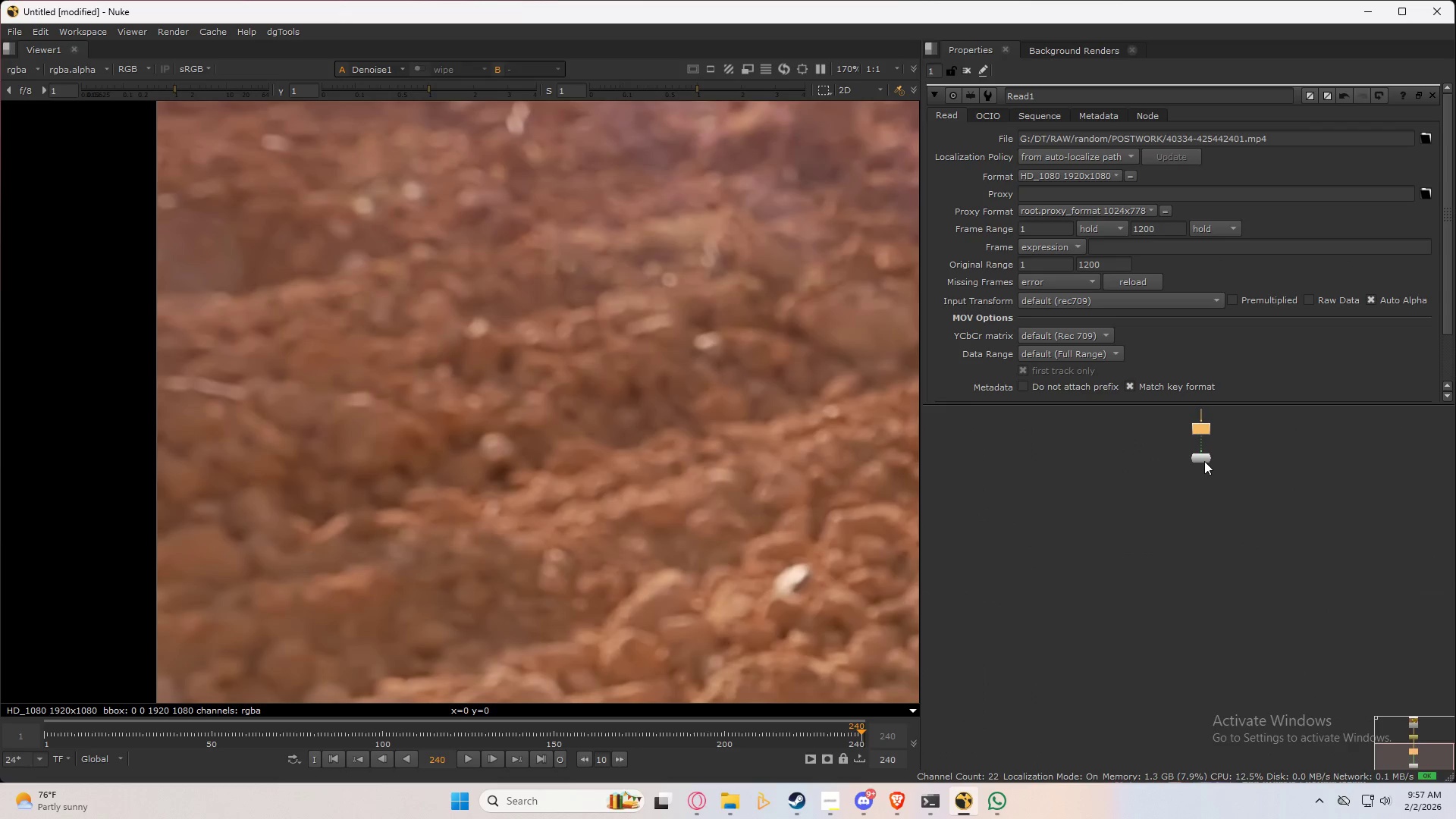 
scroll: coordinate [1165, 606], scroll_direction: up, amount: 8.0
 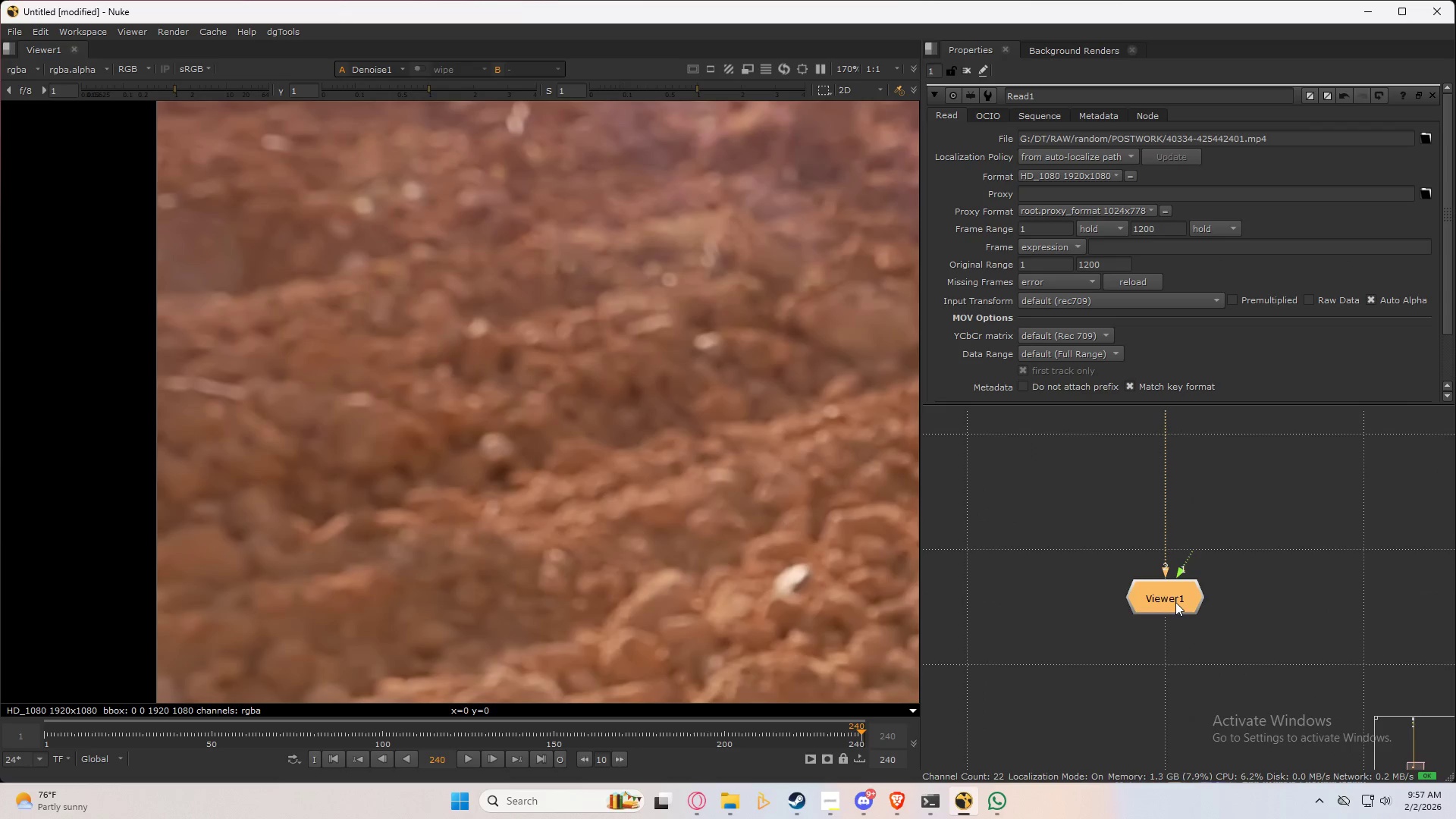 
left_click_drag(start_coordinate=[1175, 605], to_coordinate=[1174, 673])
 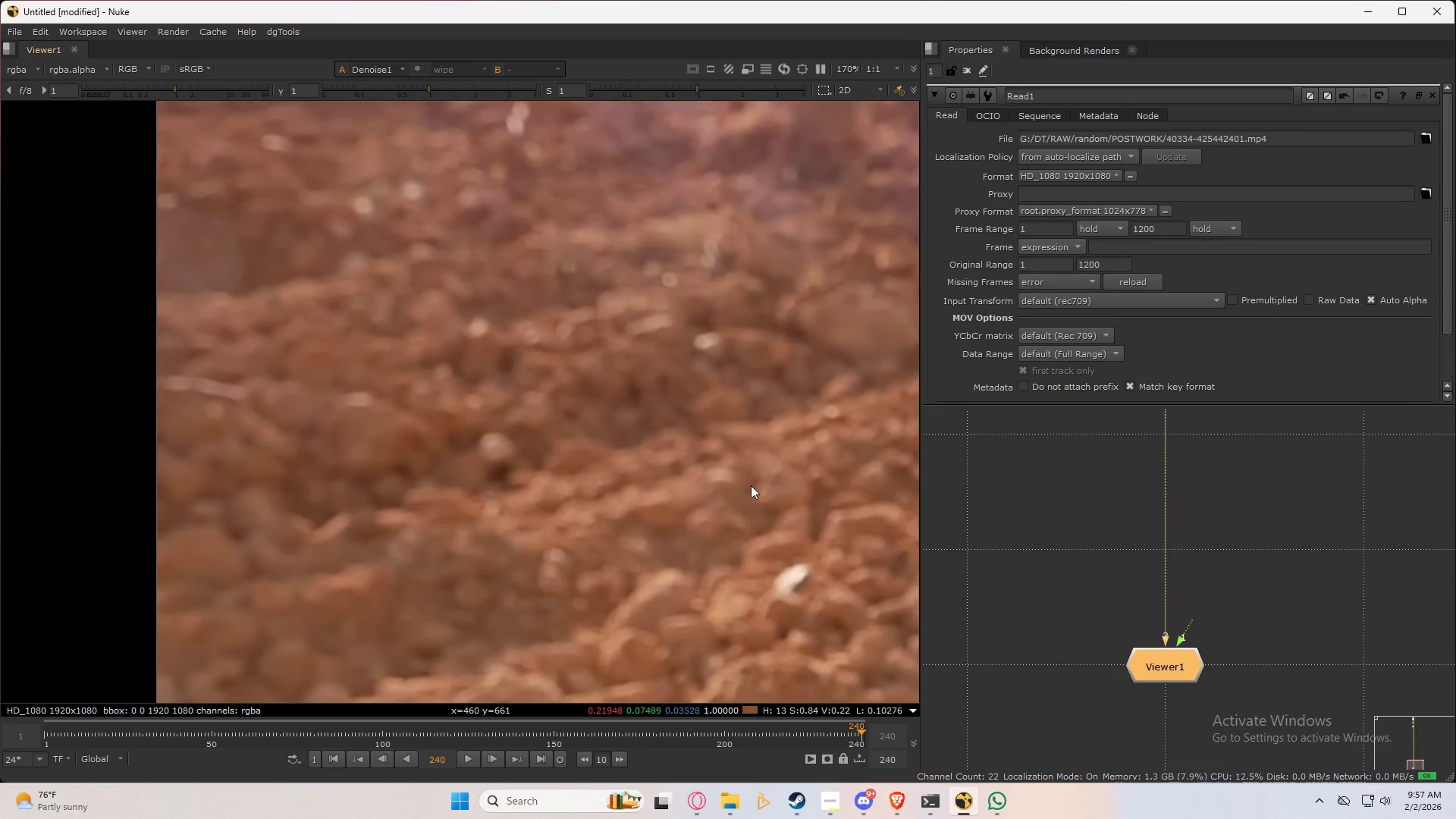 
left_click([751, 485])
 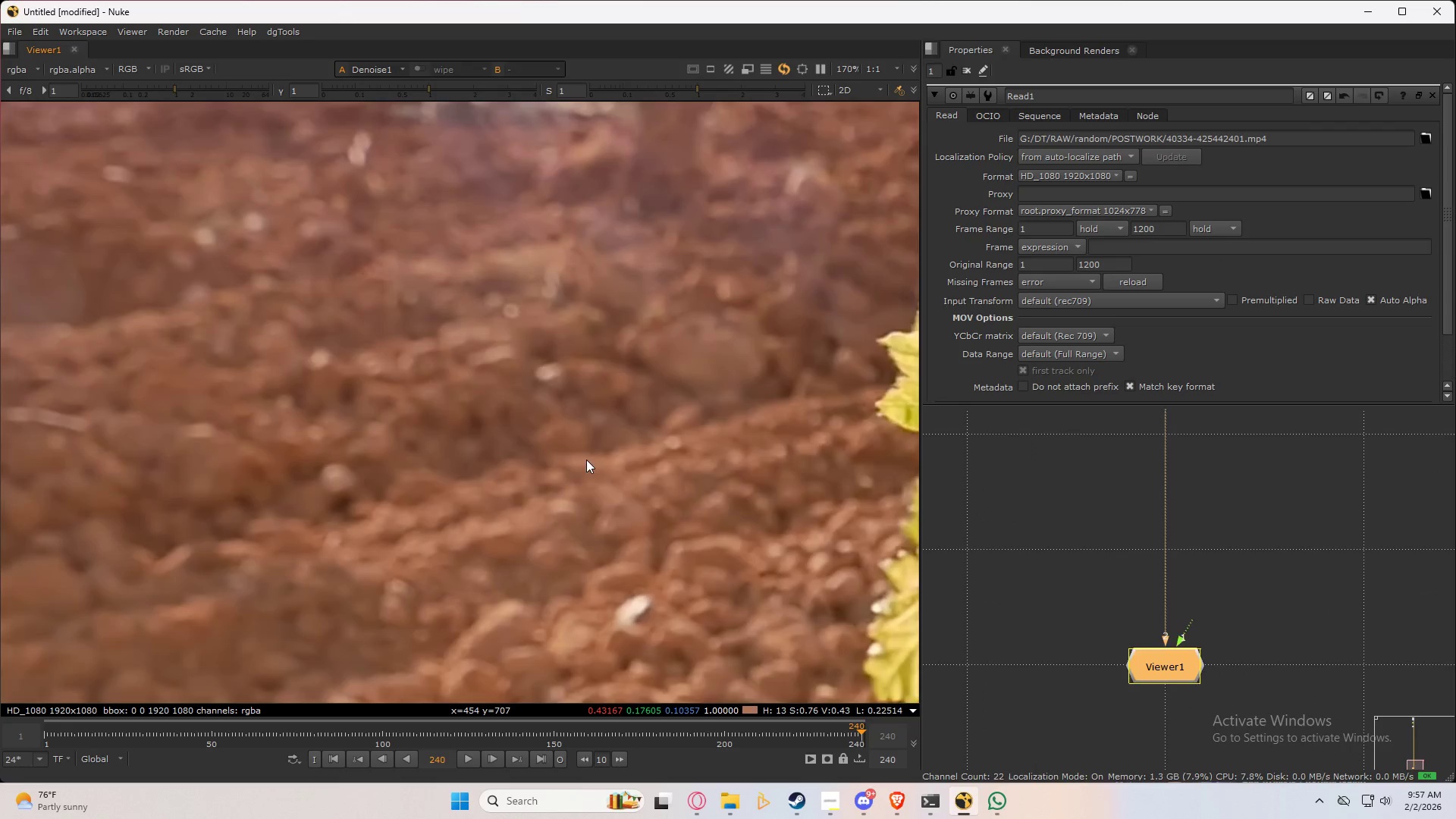 
scroll: coordinate [585, 461], scroll_direction: down, amount: 5.0
 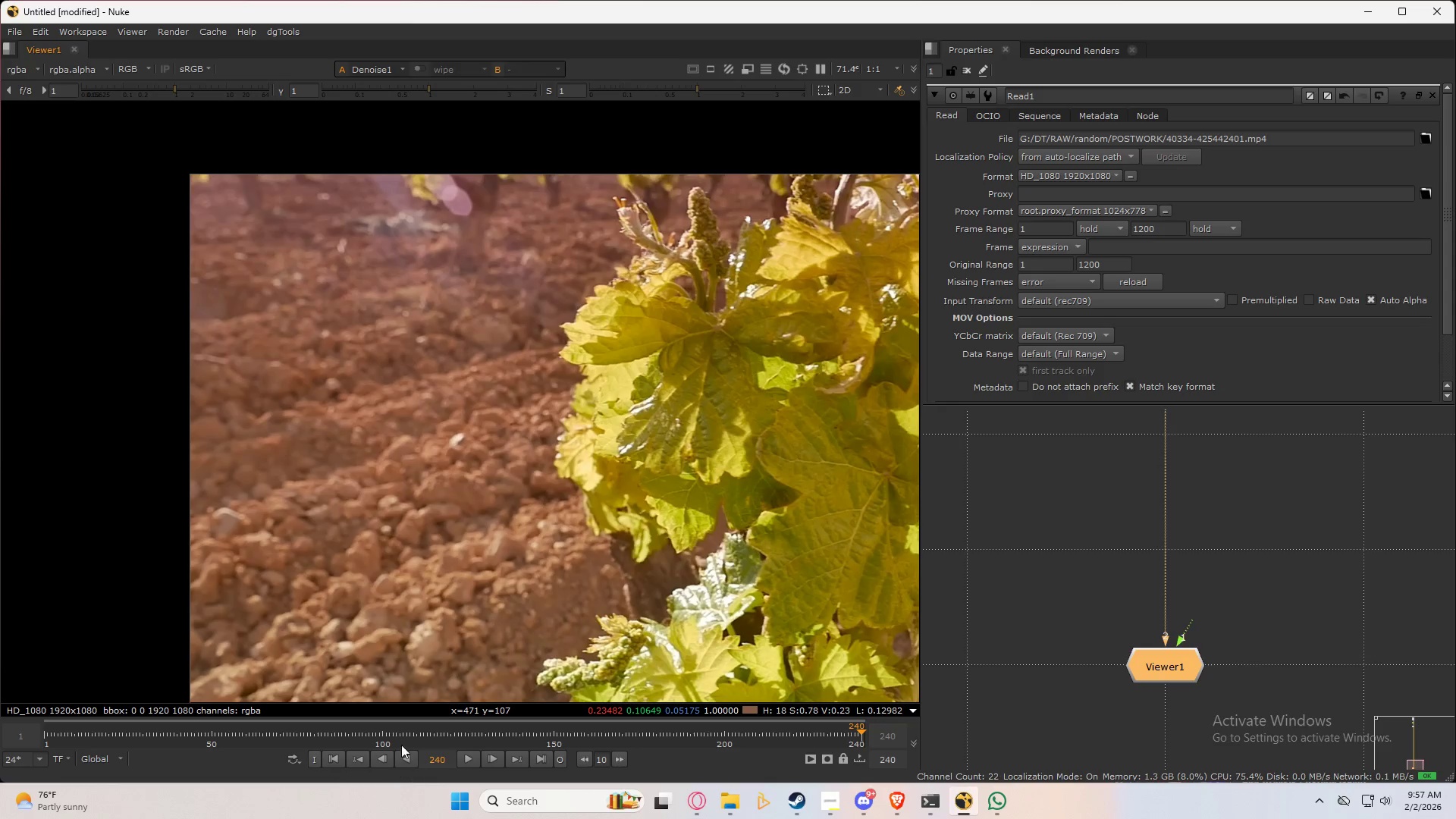 
left_click([332, 755])
 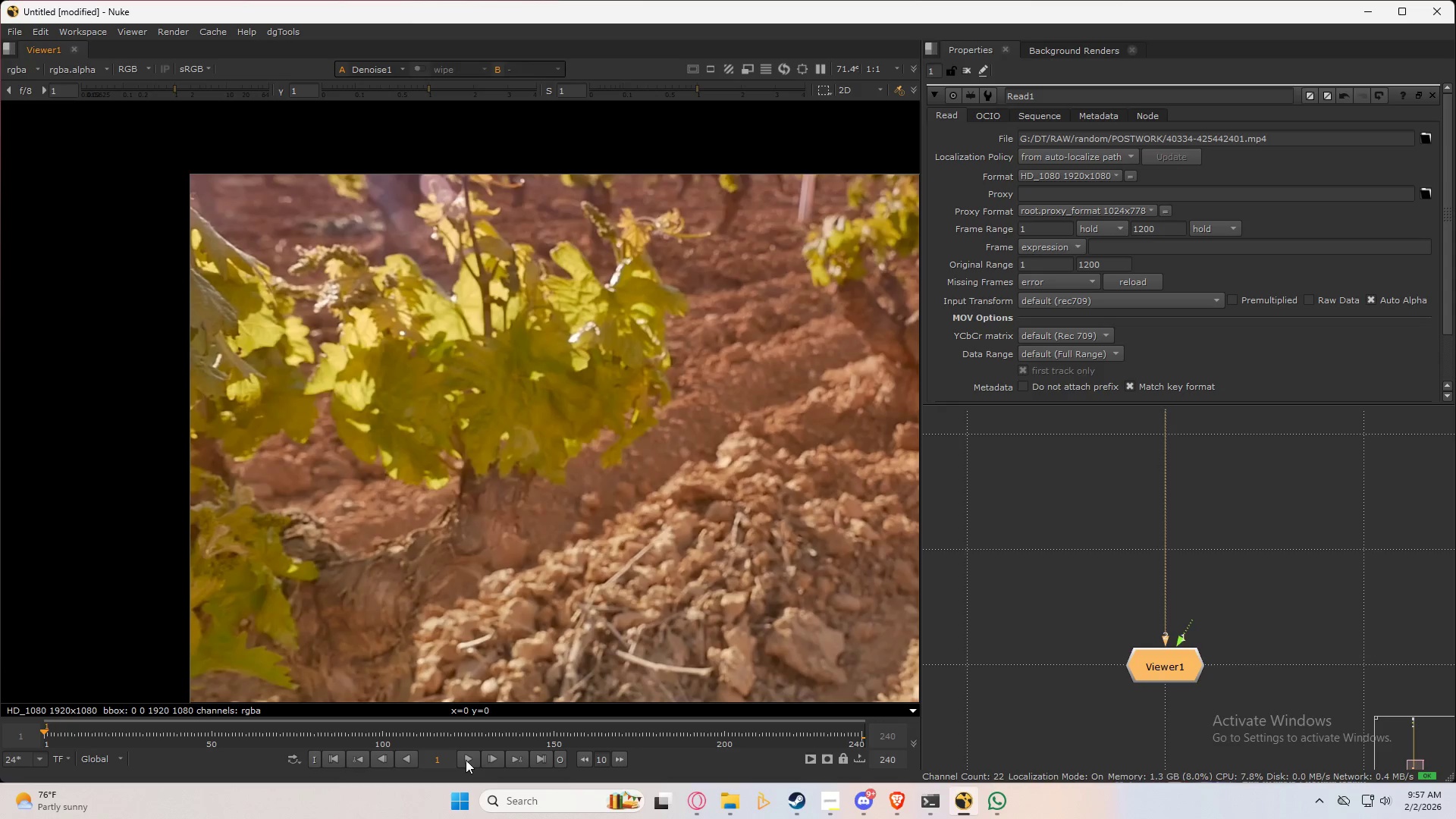 
left_click([466, 760])
 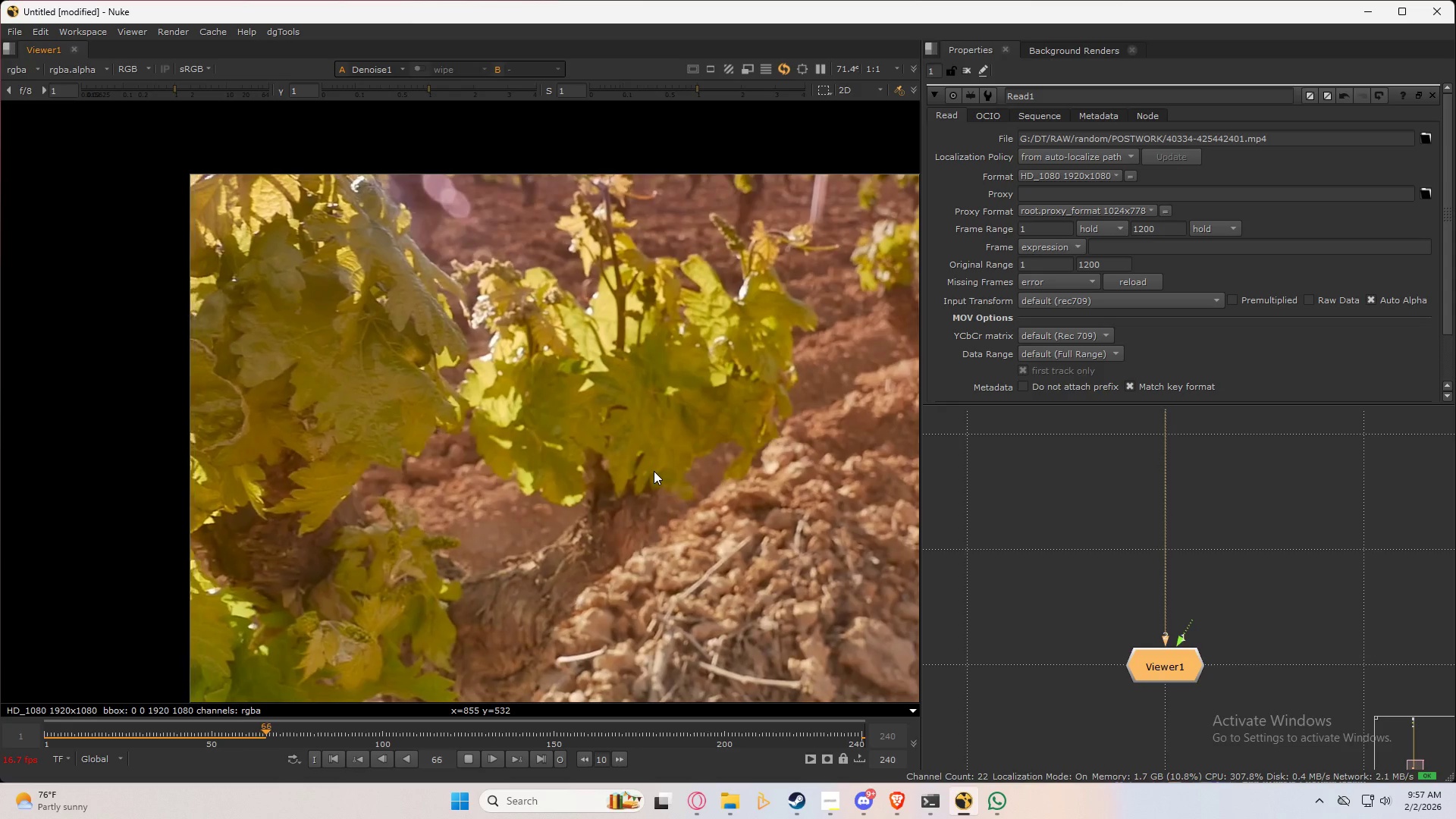 
wait(9.11)
 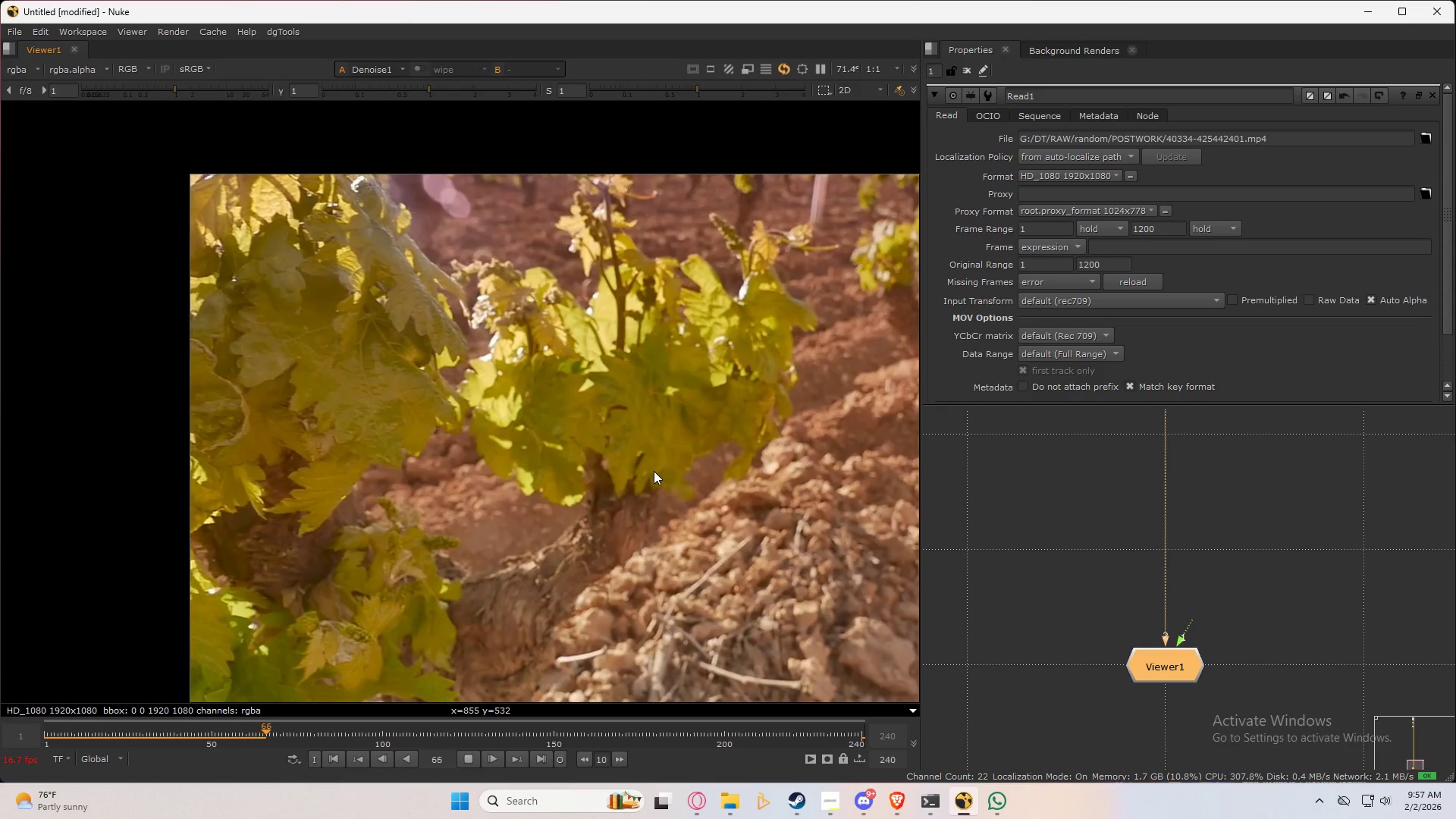 
key(Space)
 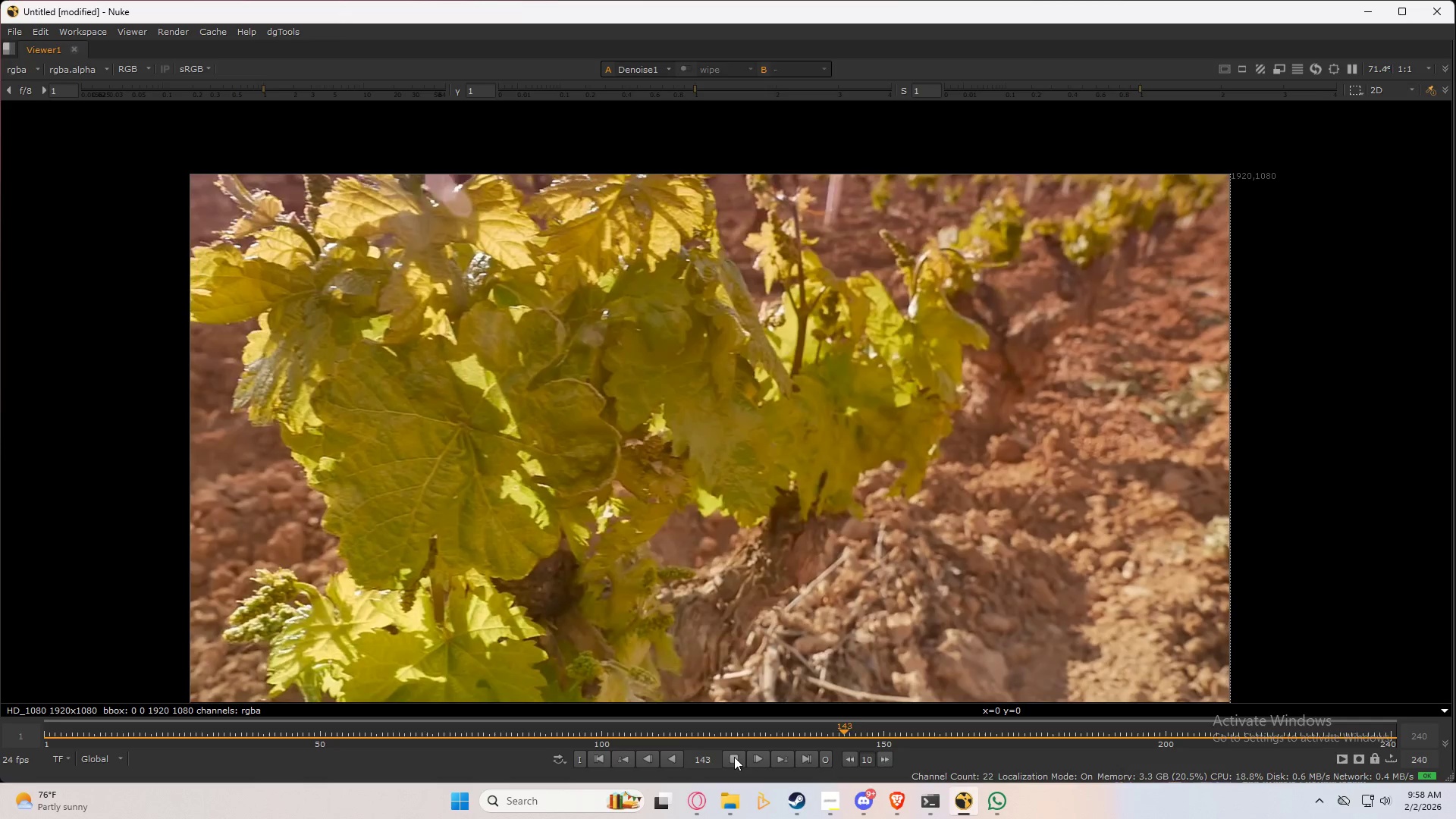 
wait(29.49)
 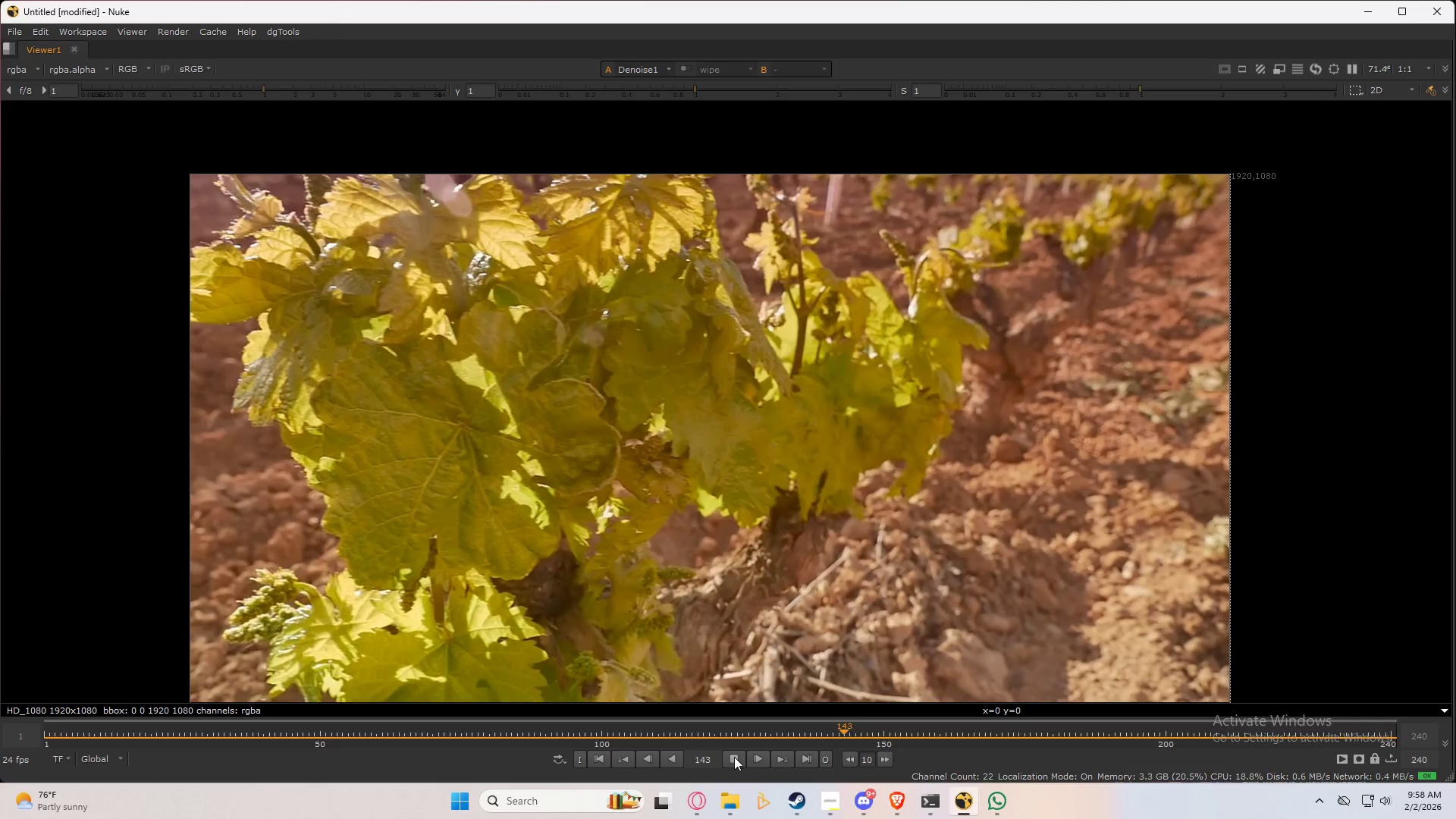 
left_click([736, 757])
 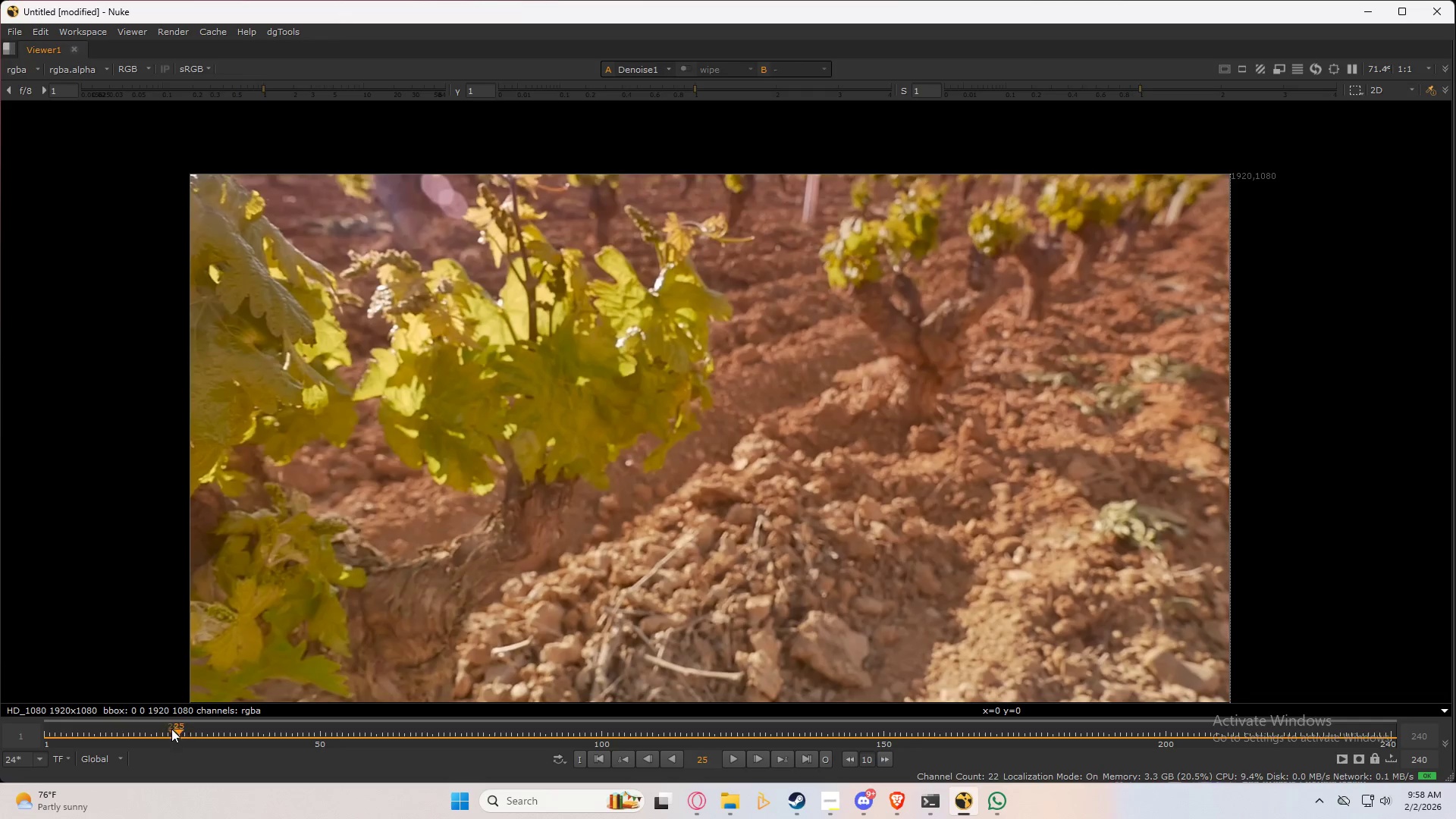 
left_click_drag(start_coordinate=[175, 729], to_coordinate=[82, 711])
 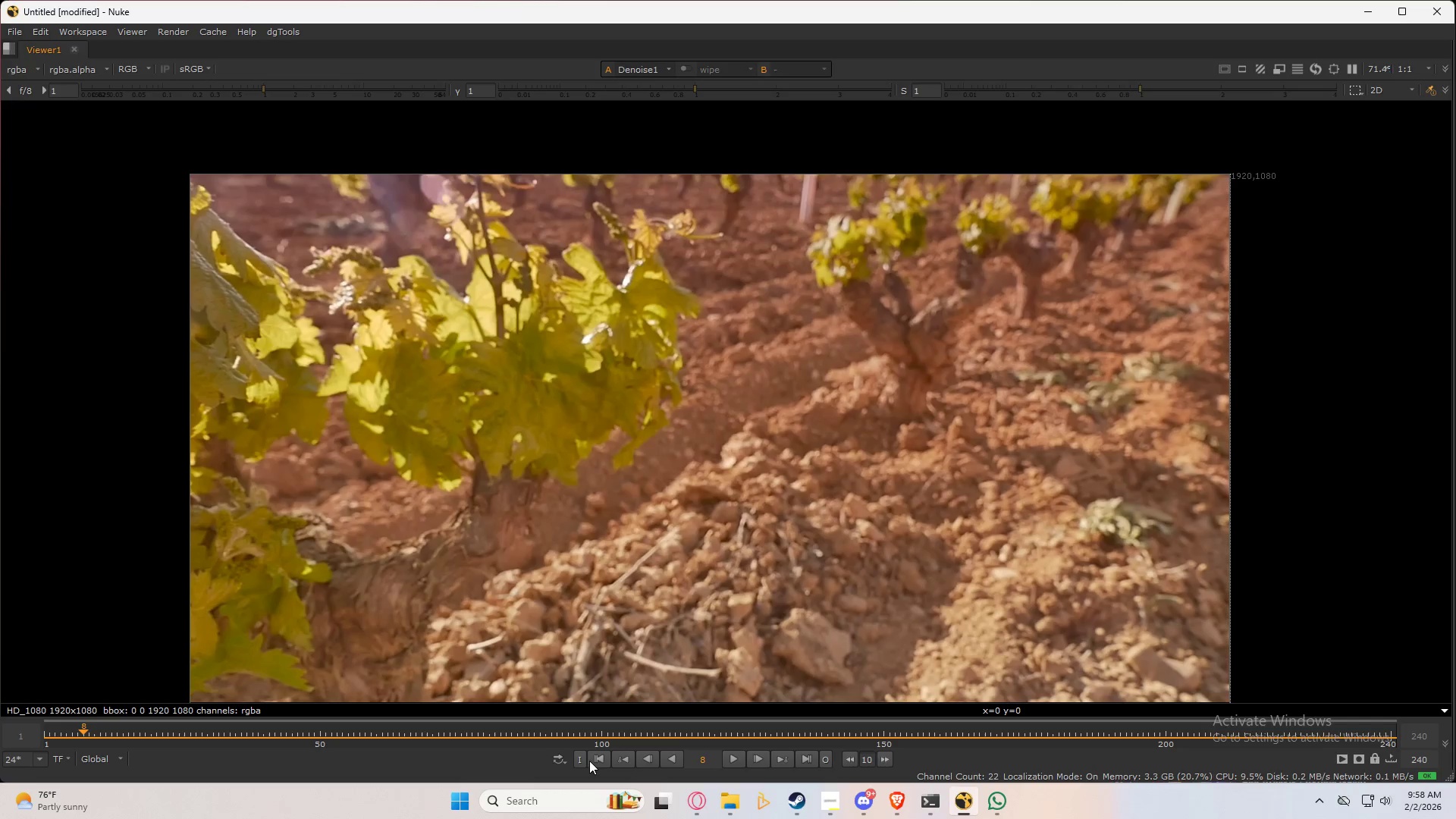 
left_click([594, 761])
 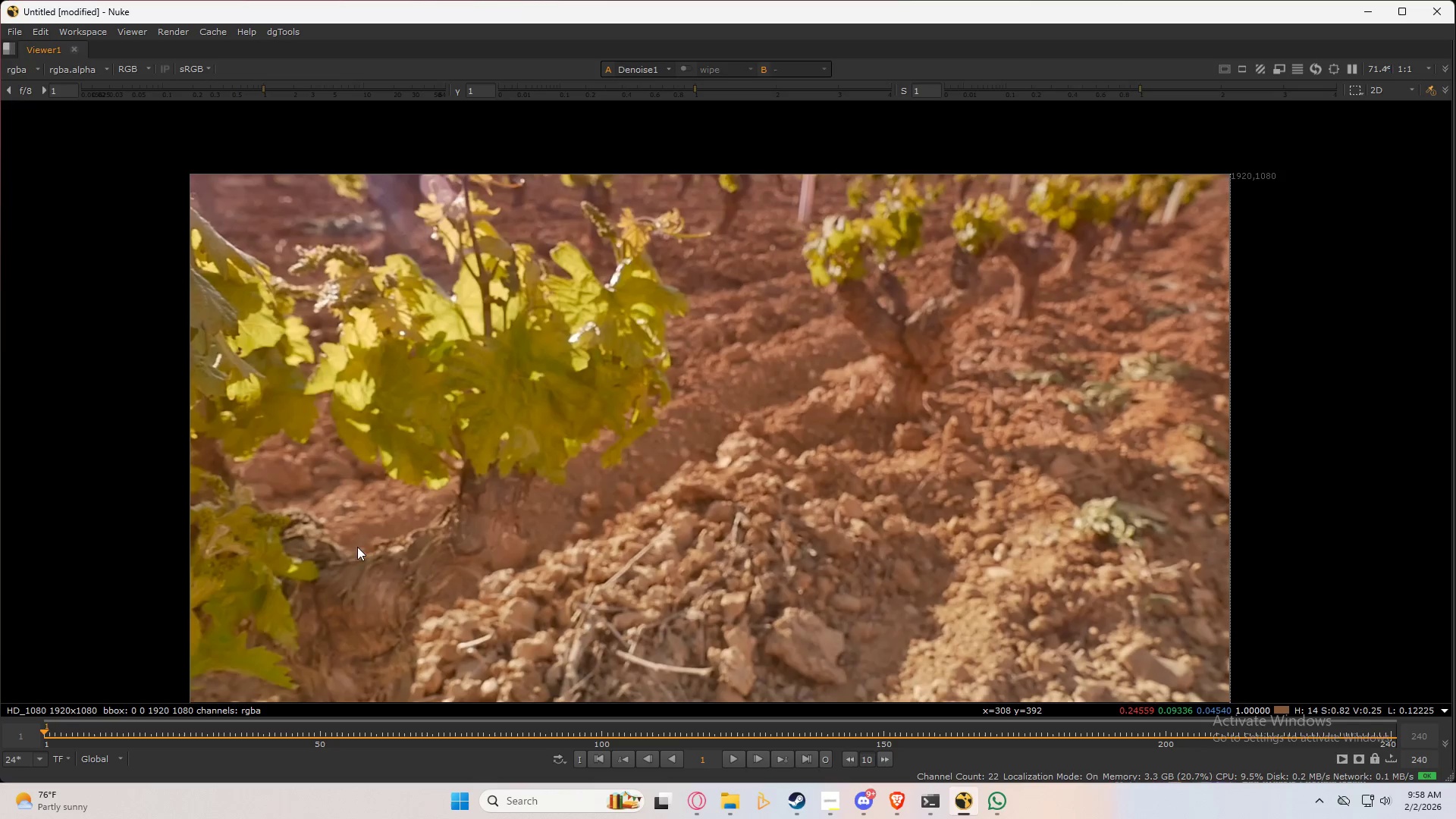 
scroll: coordinate [488, 528], scroll_direction: up, amount: 4.0
 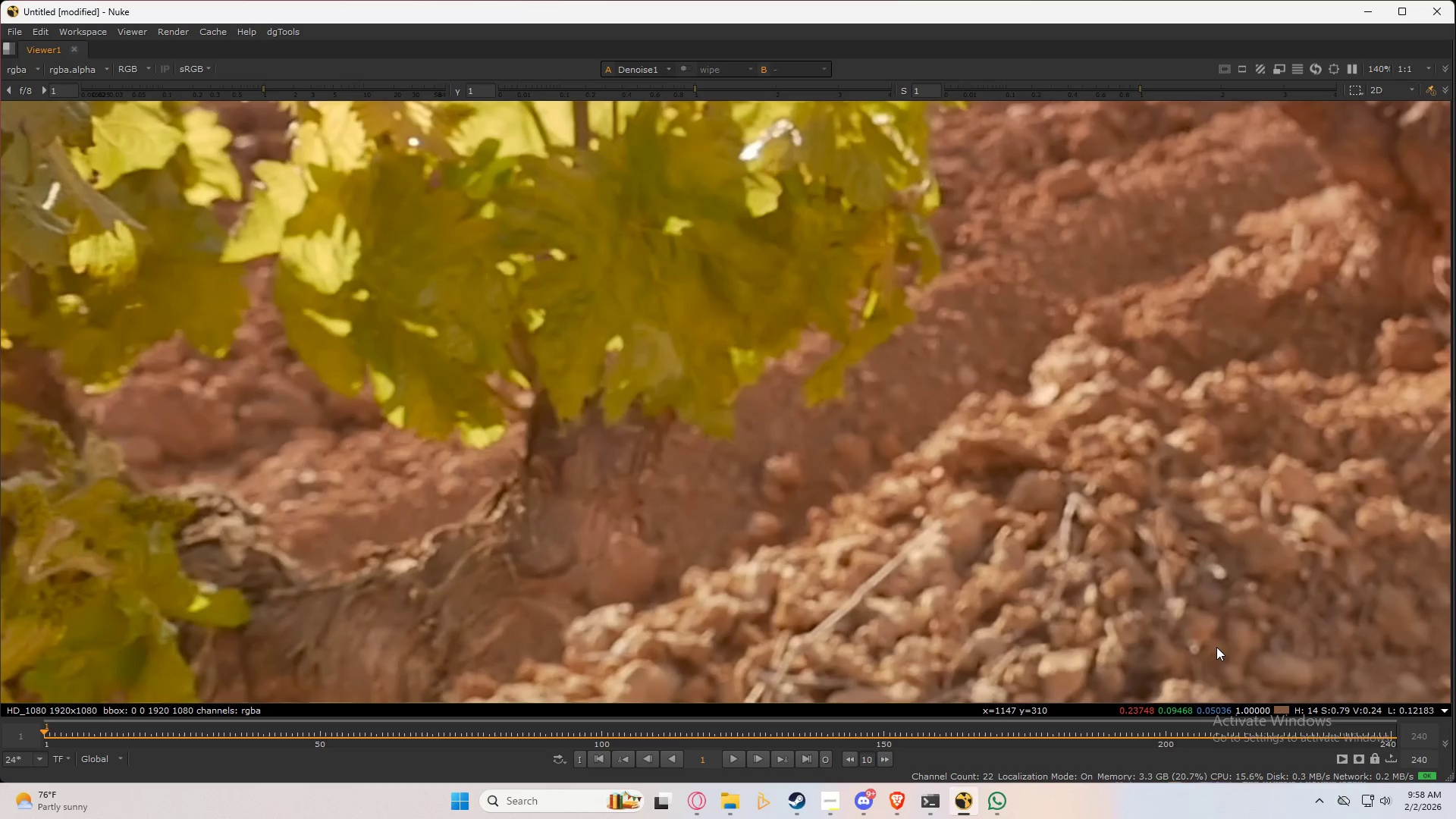 
key(Space)
 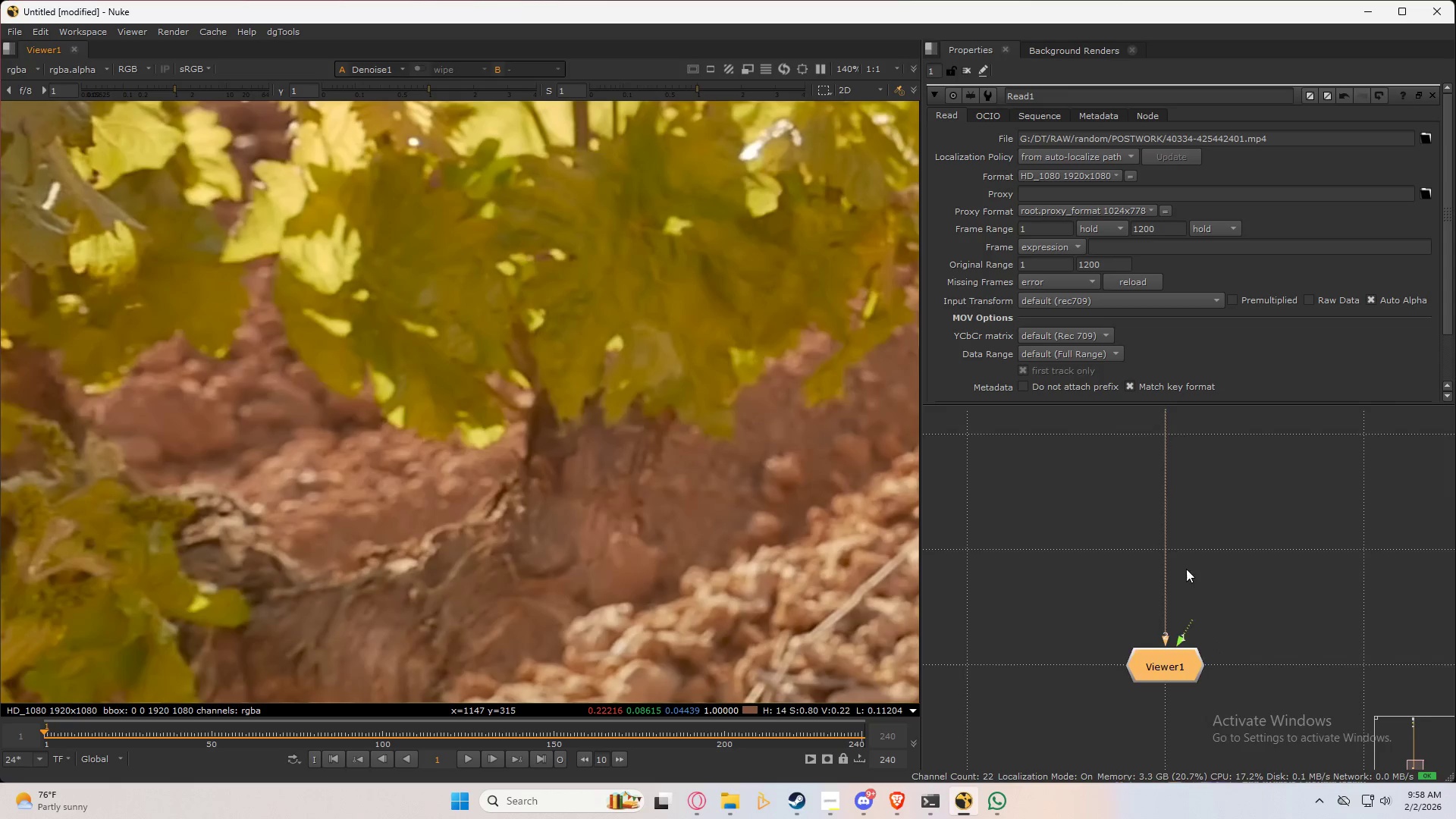 
scroll: coordinate [1248, 577], scroll_direction: down, amount: 7.0
 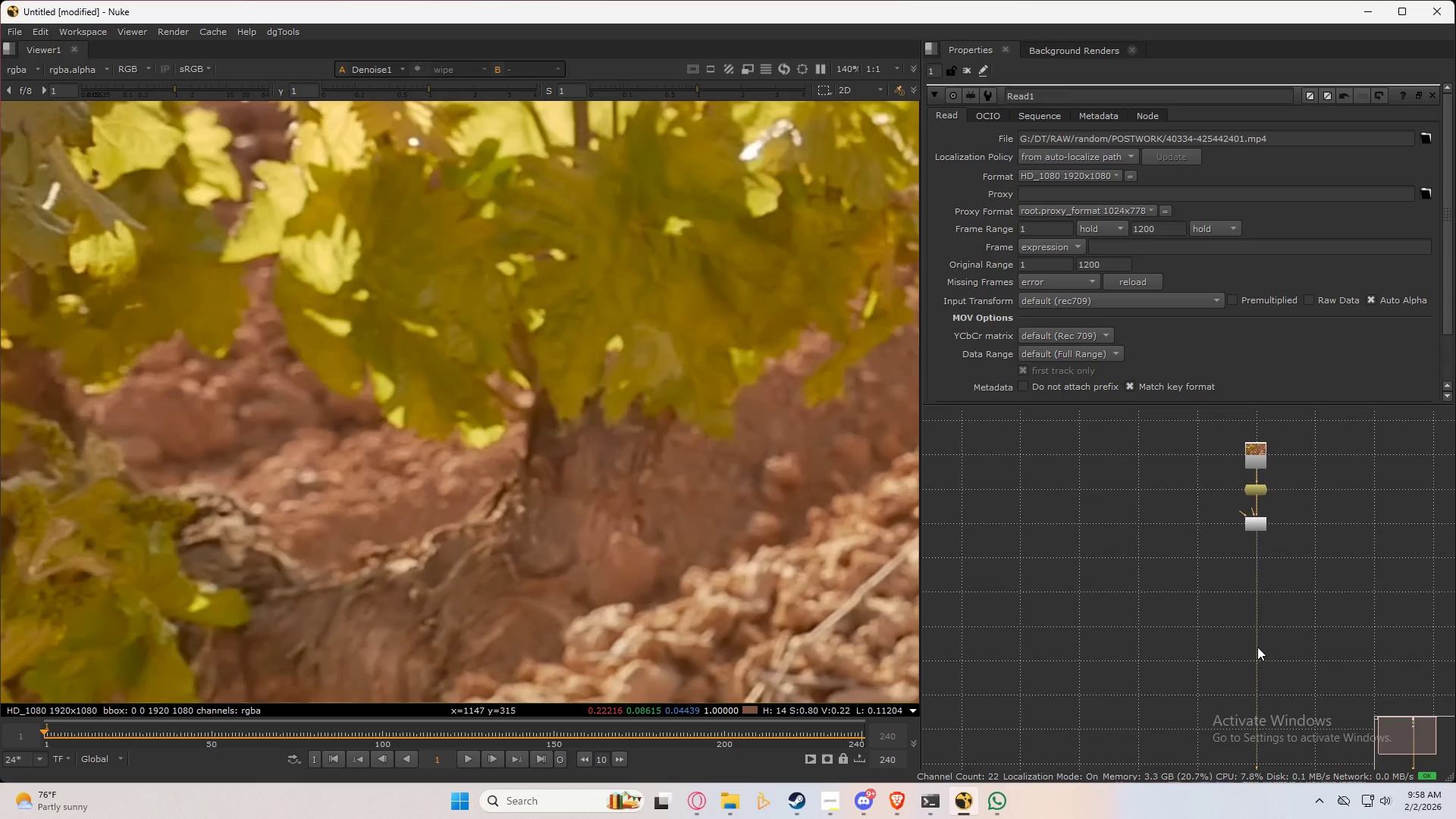 
scroll: coordinate [1268, 533], scroll_direction: up, amount: 6.0
 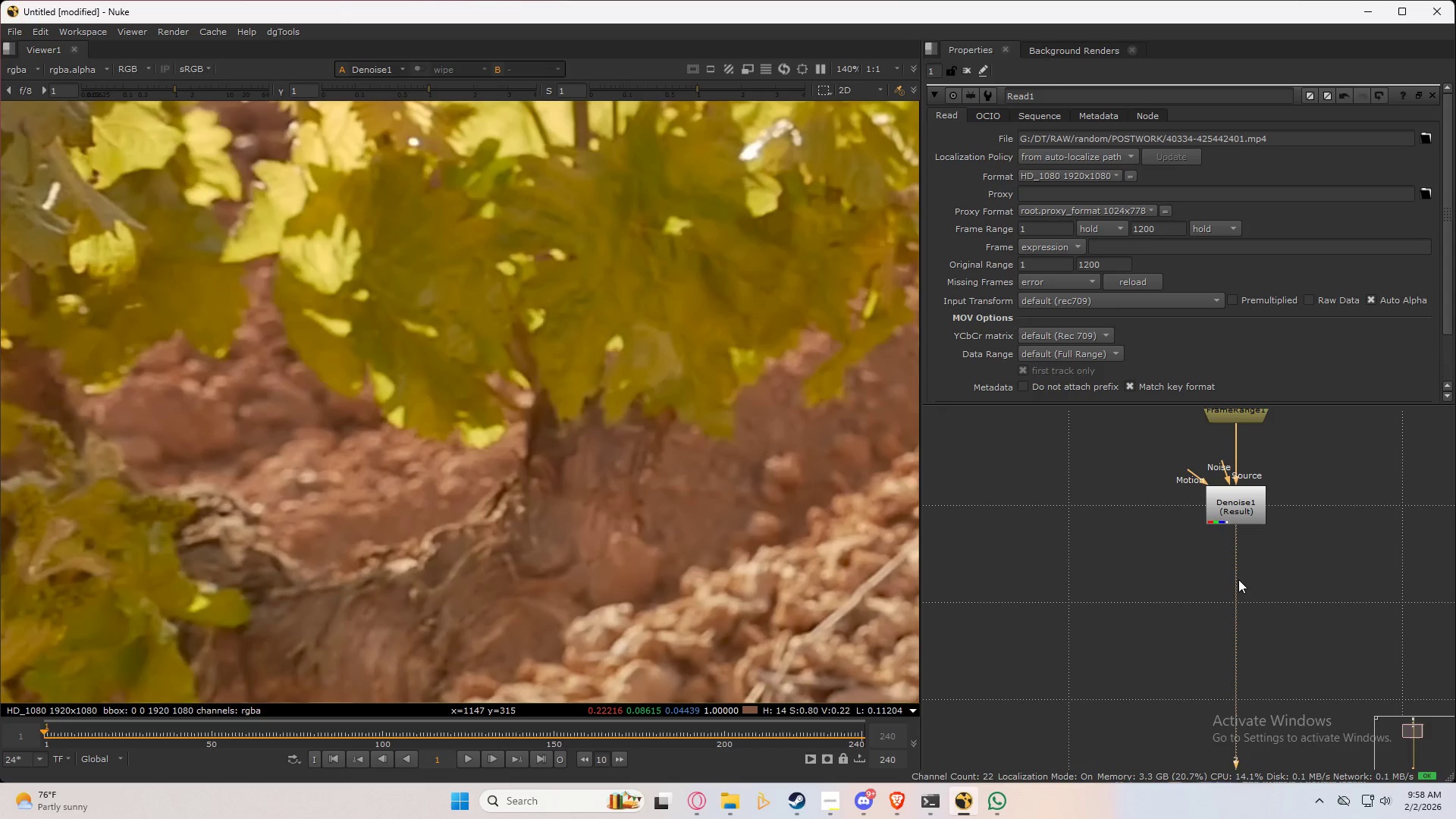 
double_click([1285, 682])
 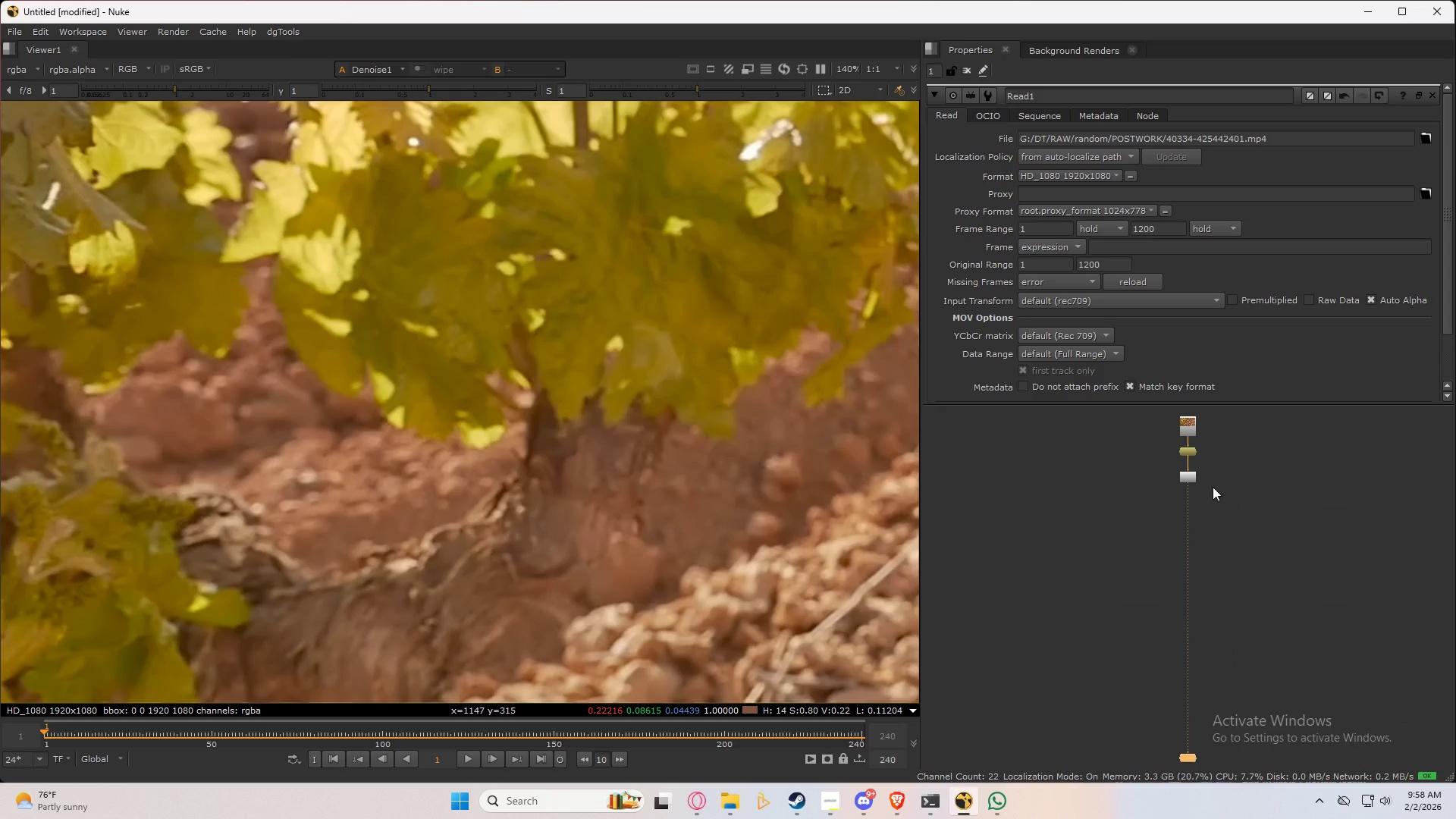 
scroll: coordinate [1197, 436], scroll_direction: up, amount: 7.0
 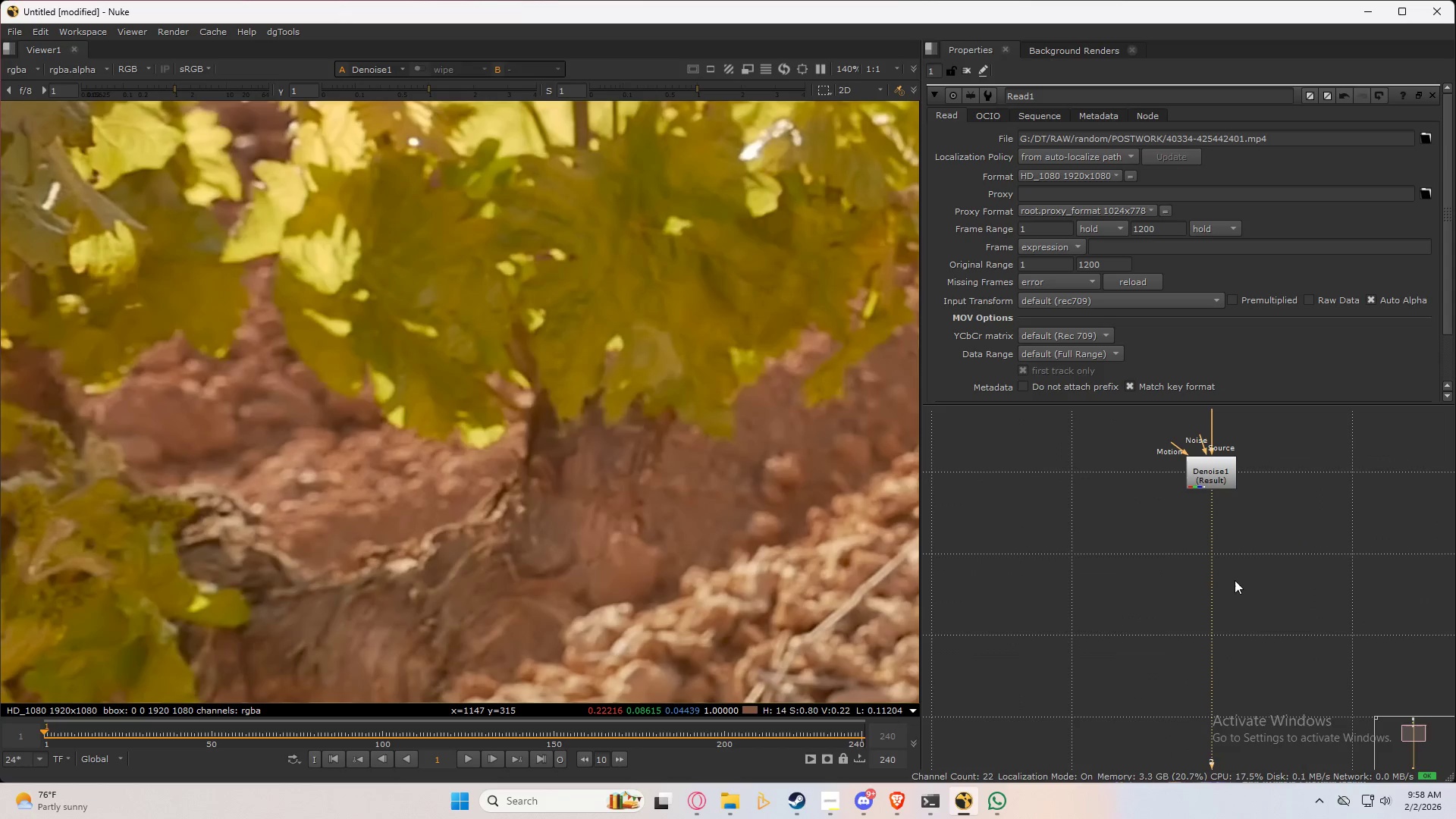 
hold_key(key=ControlLeft, duration=1.5)
left_click_drag(start_coordinate=[1210, 628], to_coordinate=[1216, 552])
 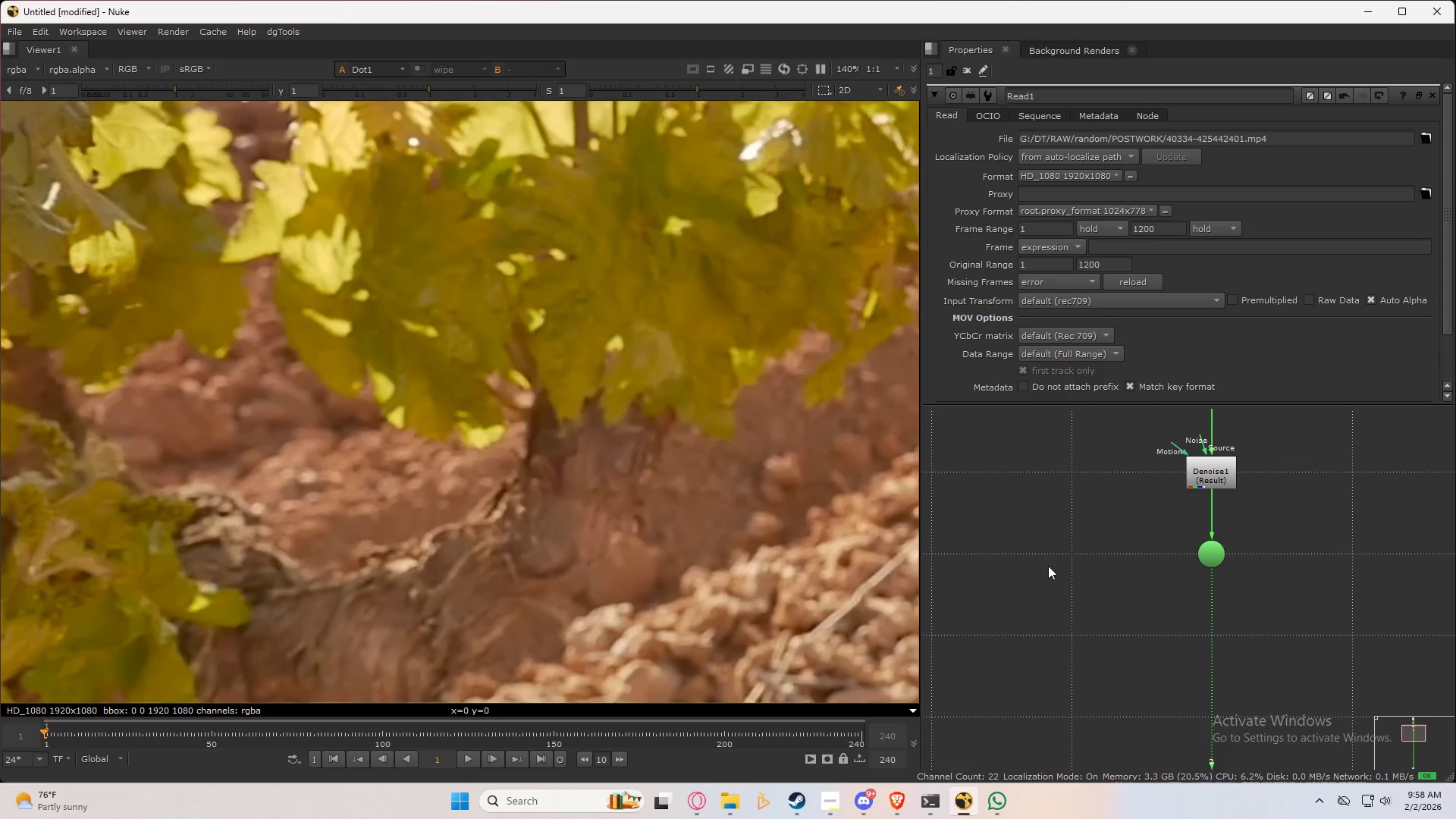 
key(Control+ControlLeft)
 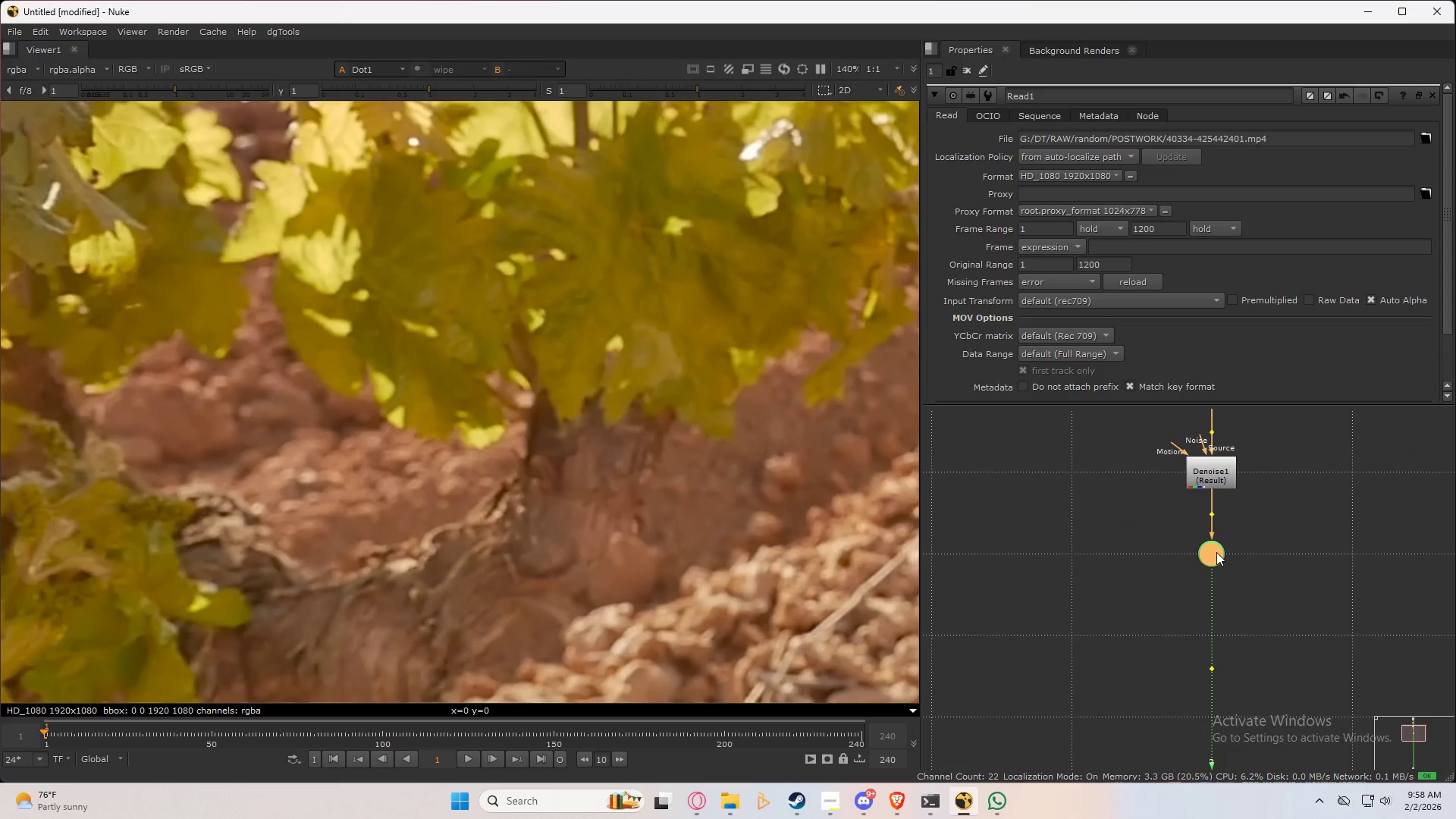 
key(Control+ControlLeft)
 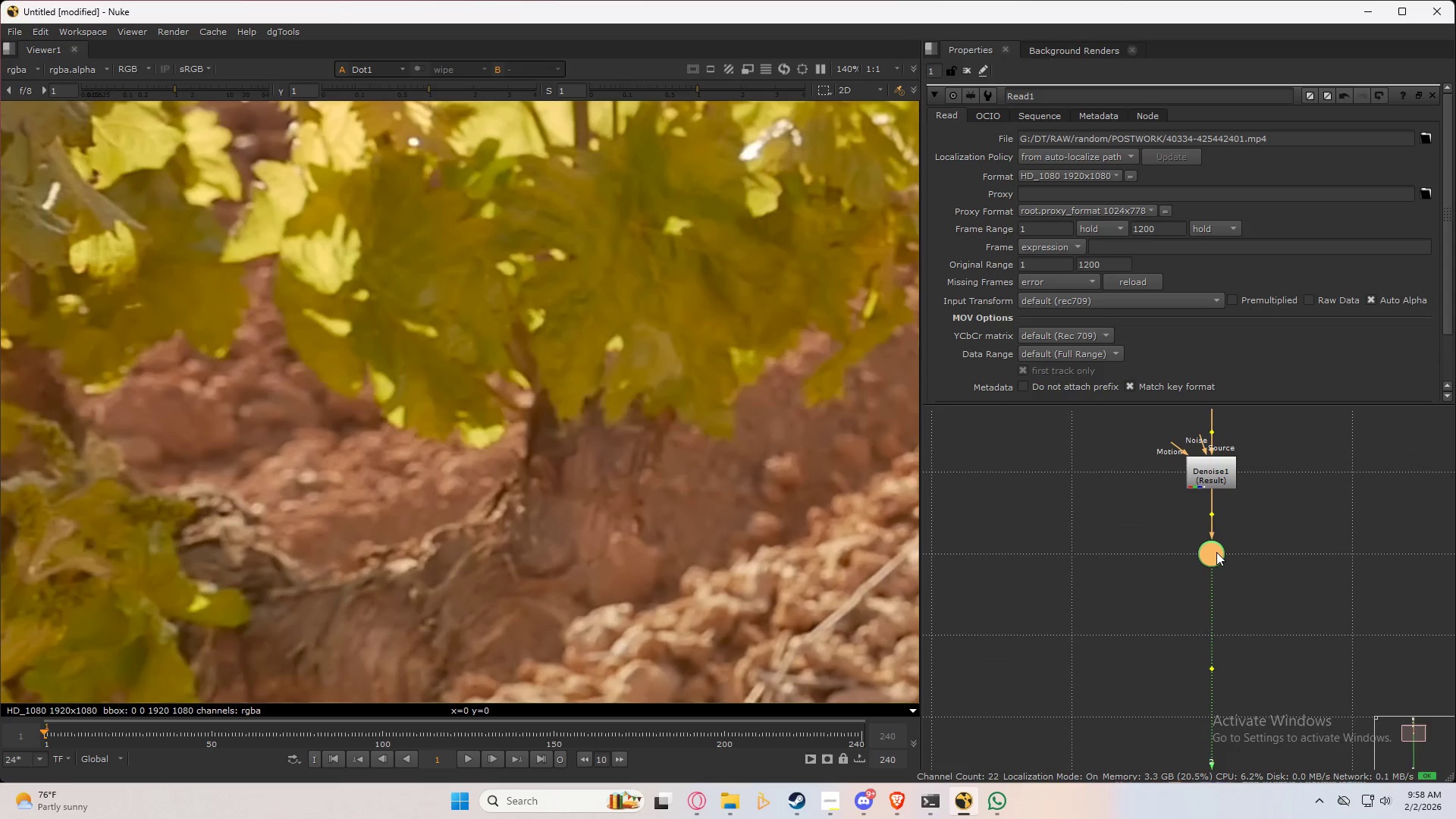 
key(Control+ControlLeft)
 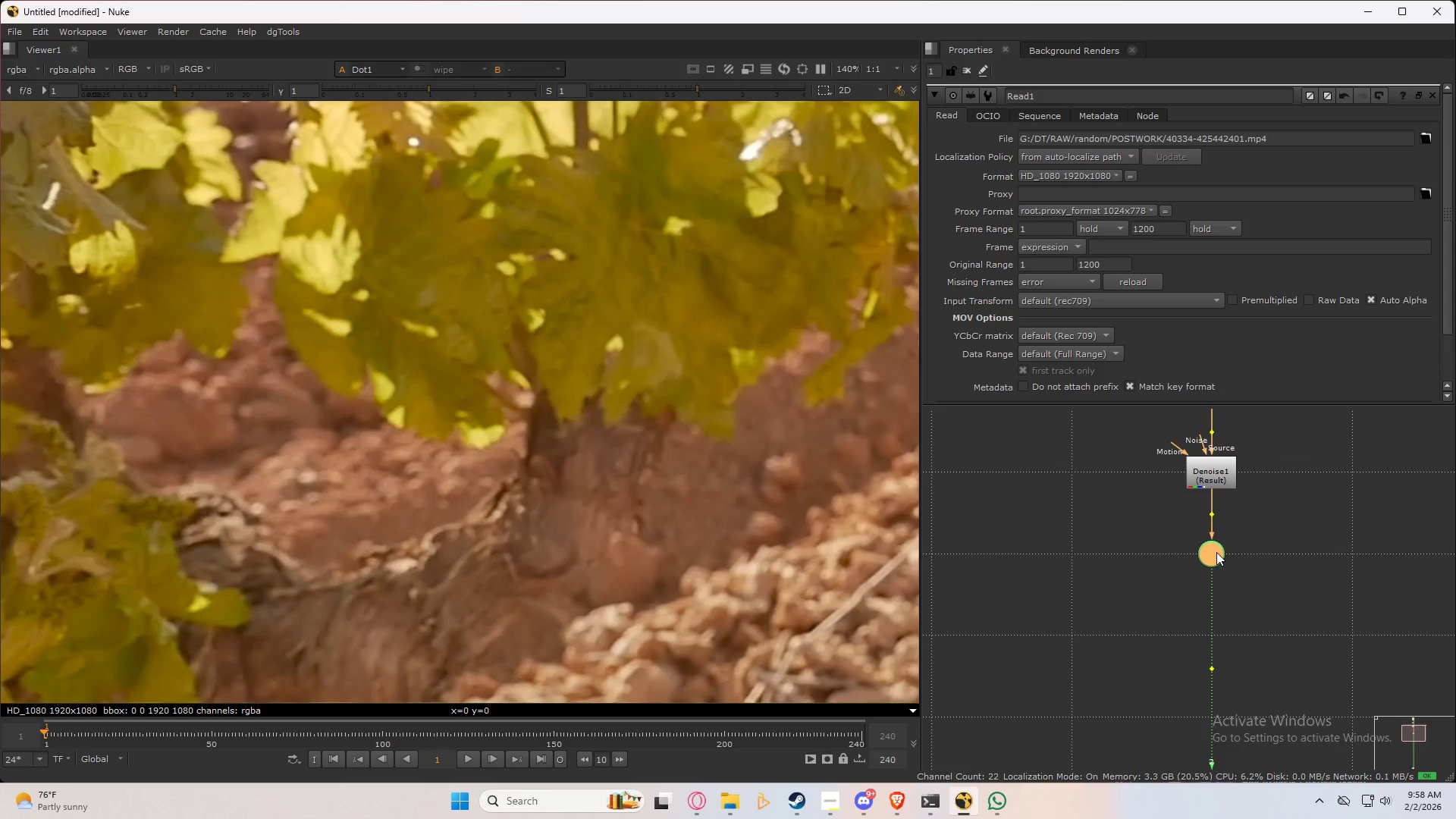 
key(Control+ControlLeft)
 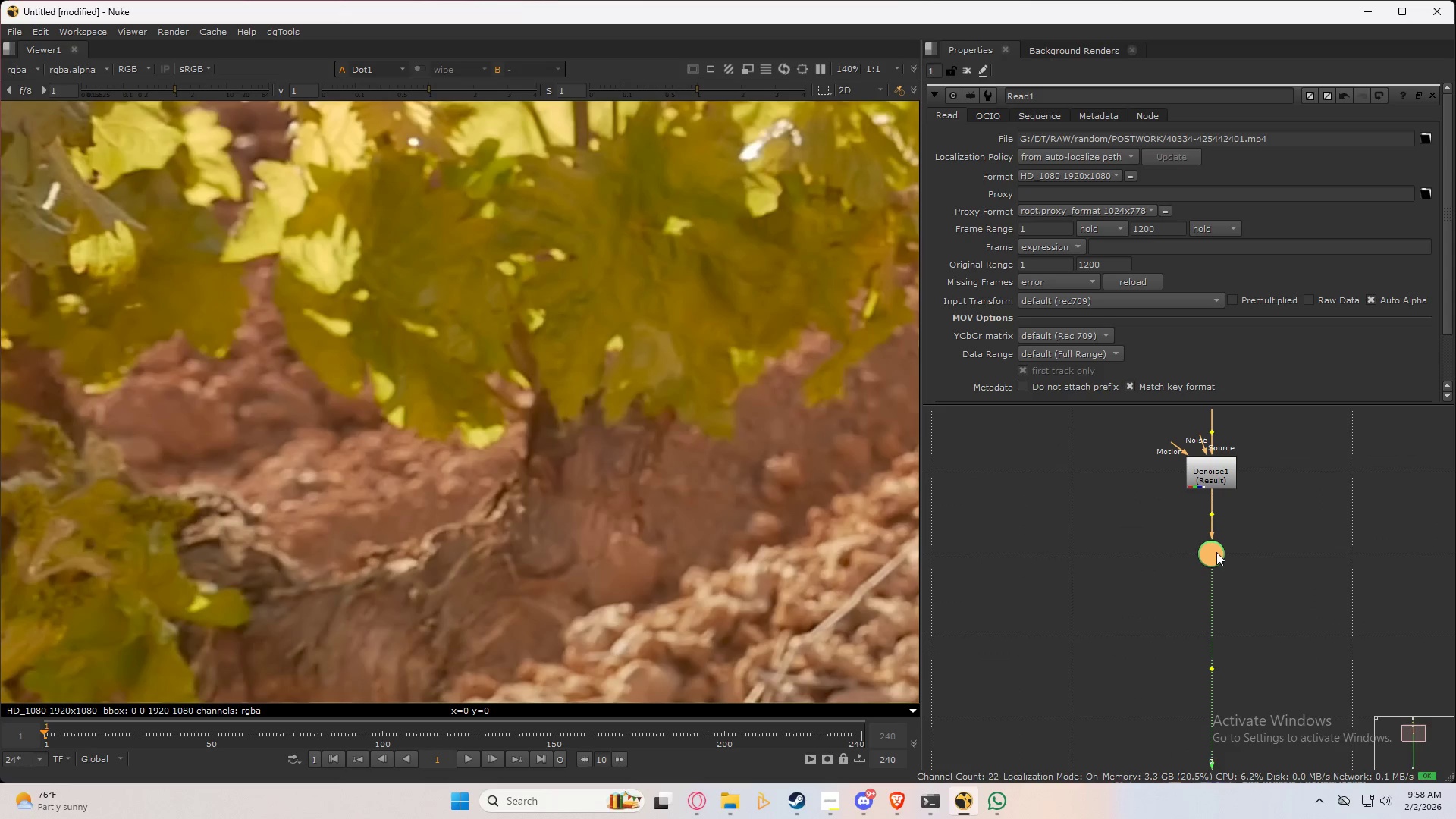 
key(Control+ControlLeft)
 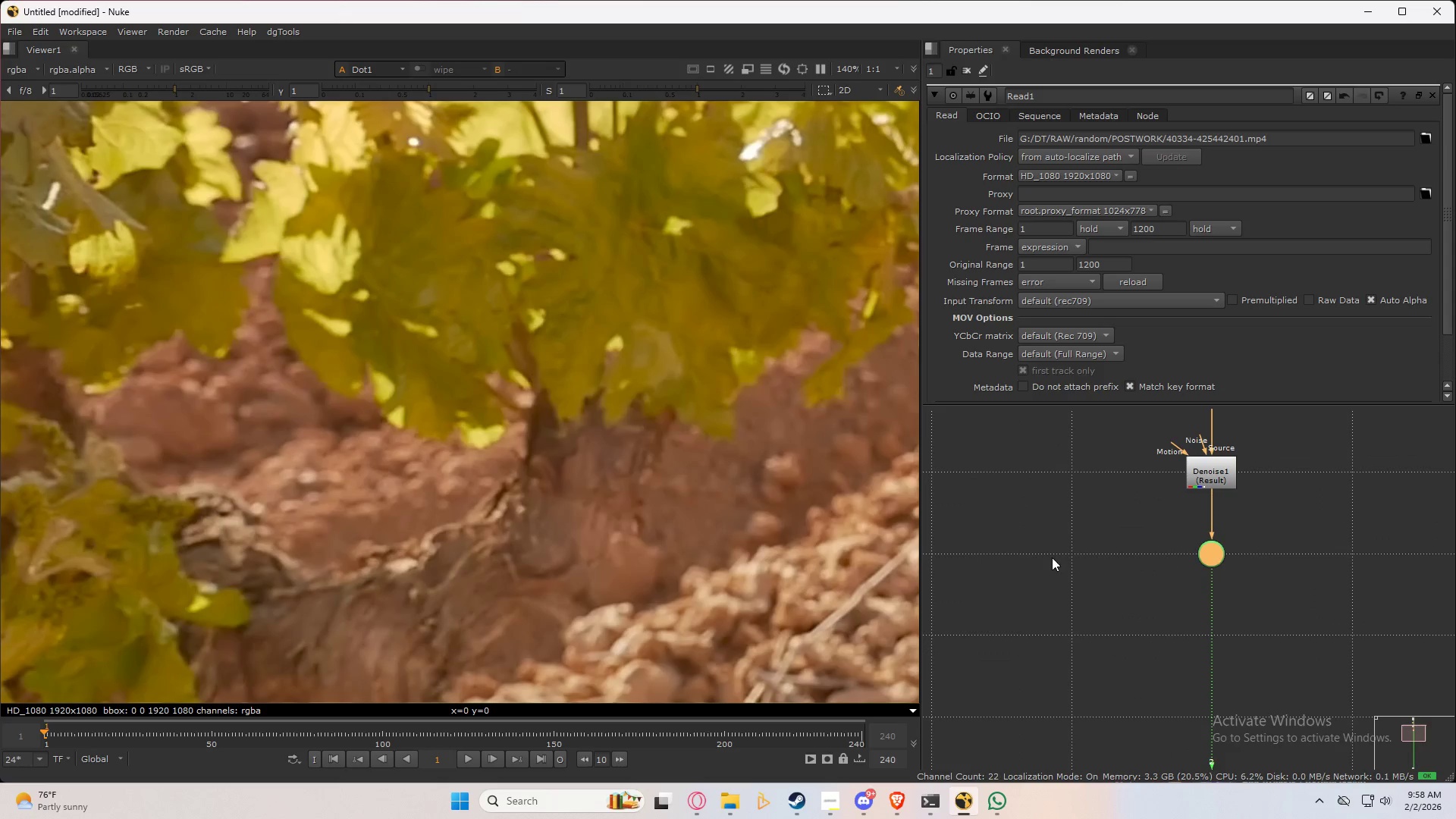 
left_click([1041, 557])
 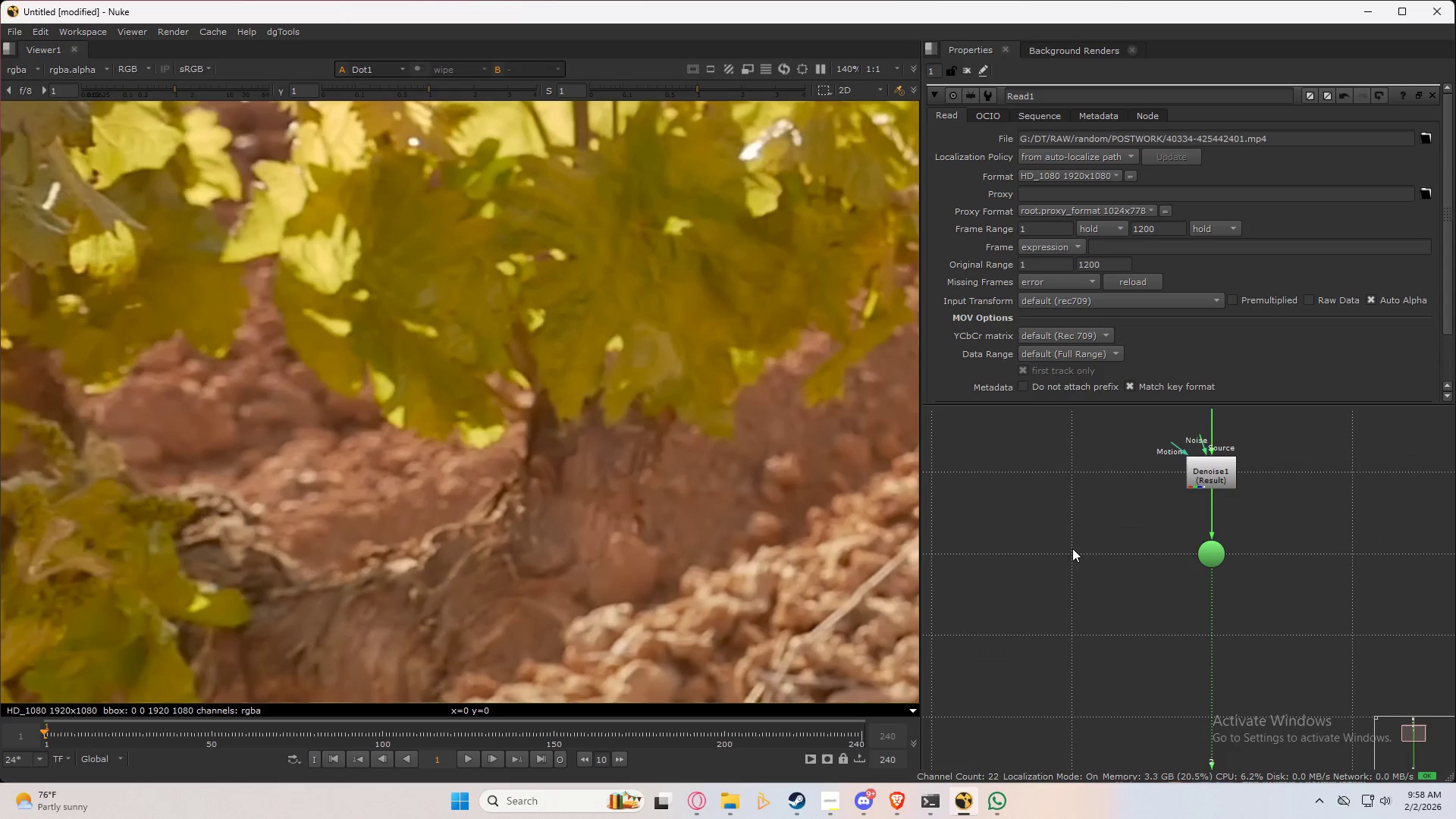 
left_click([1062, 555])
 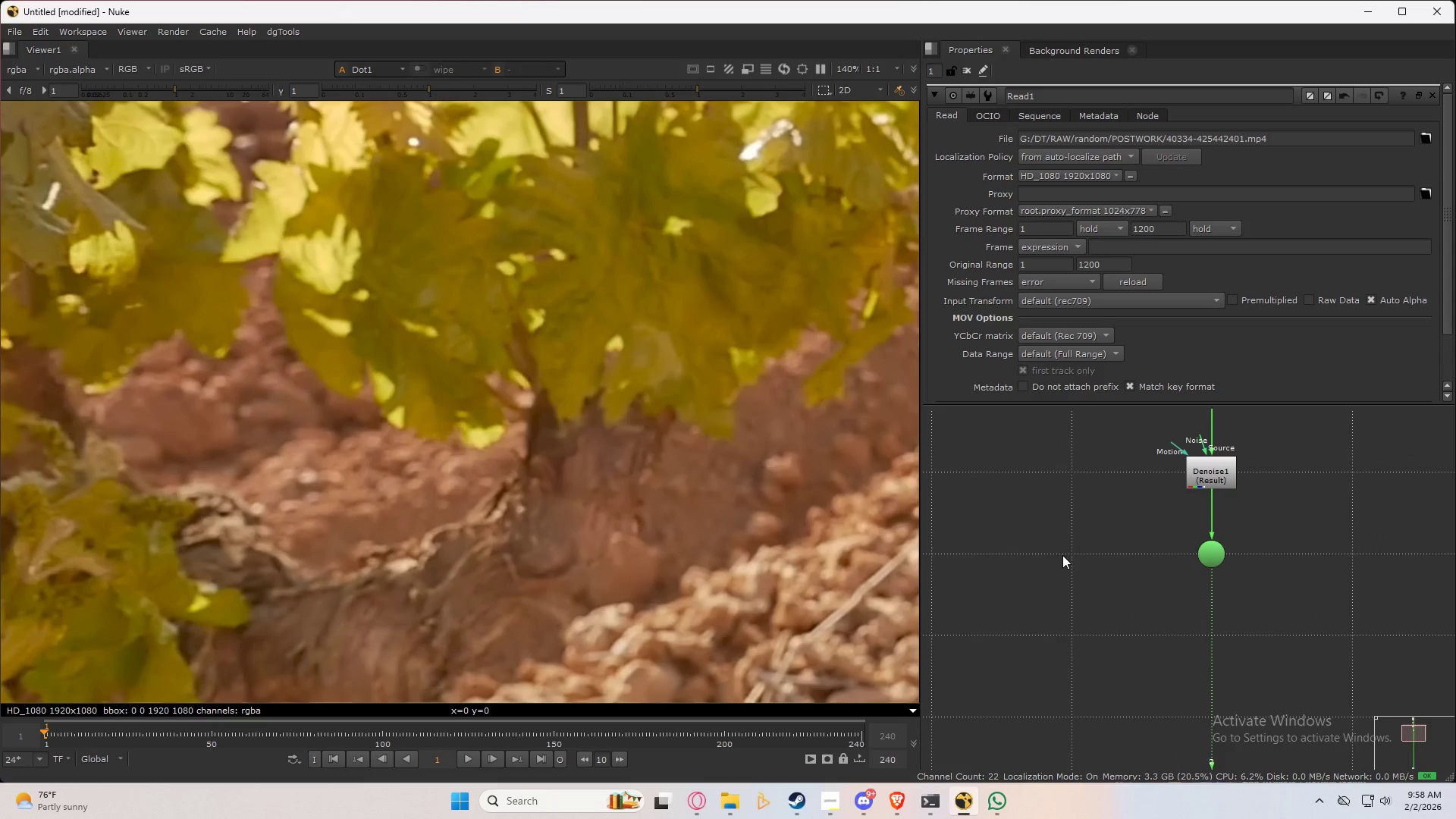 
key(Tab)
type(ca)
key(Backspace)
key(Backspace)
key(Backspace)
type(tracker)
 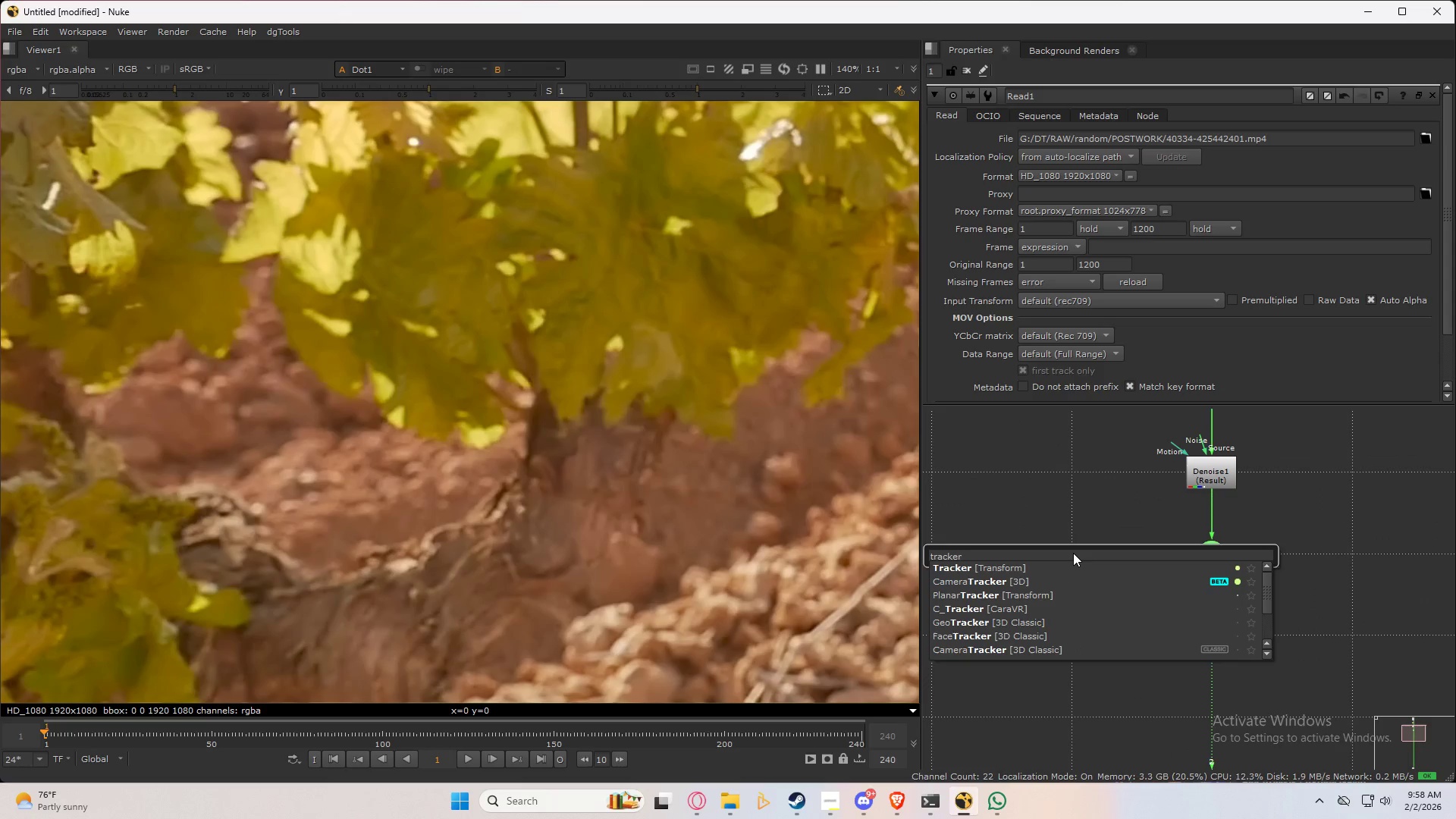 
key(ArrowDown)
 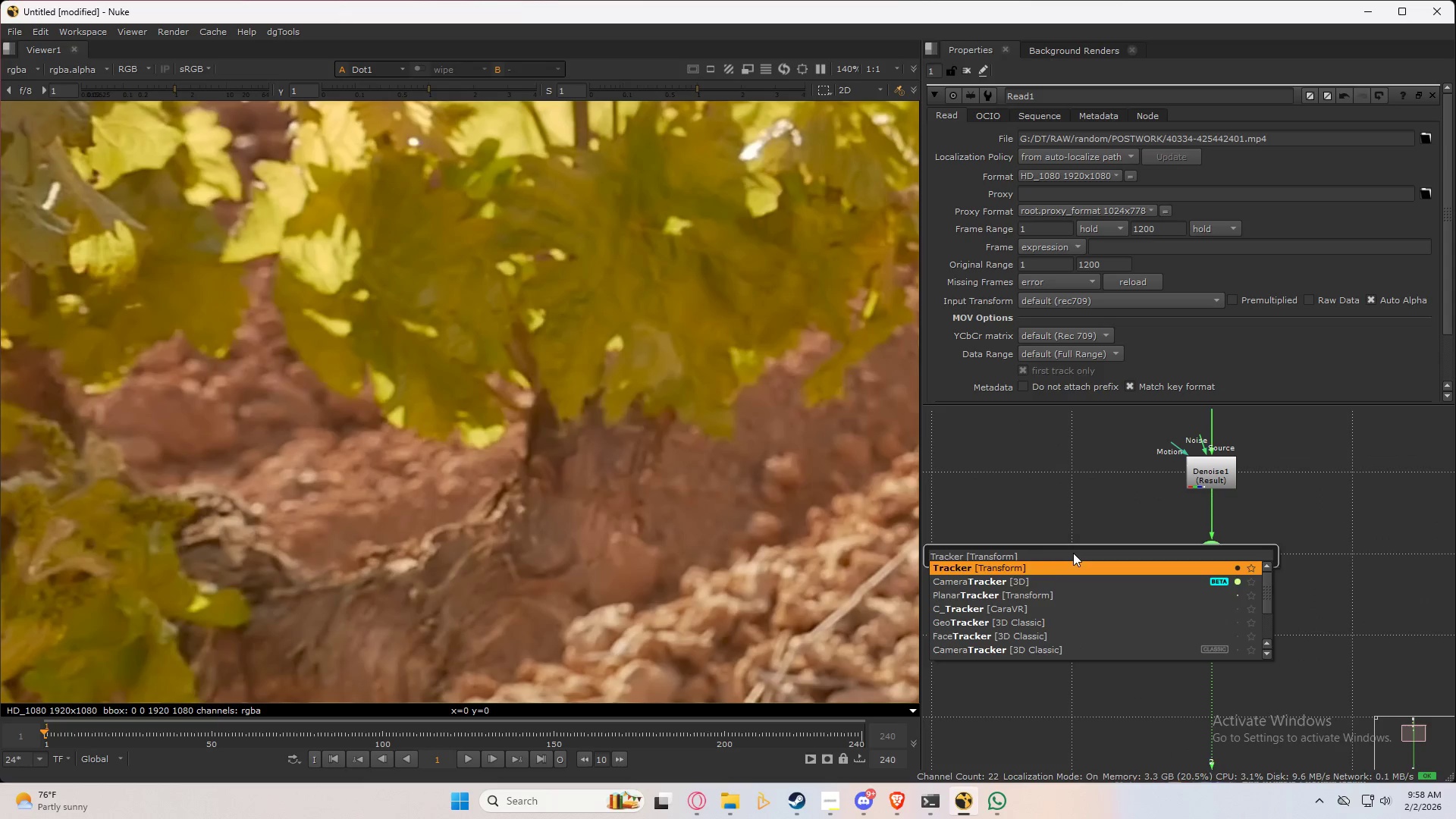 
key(Enter)
 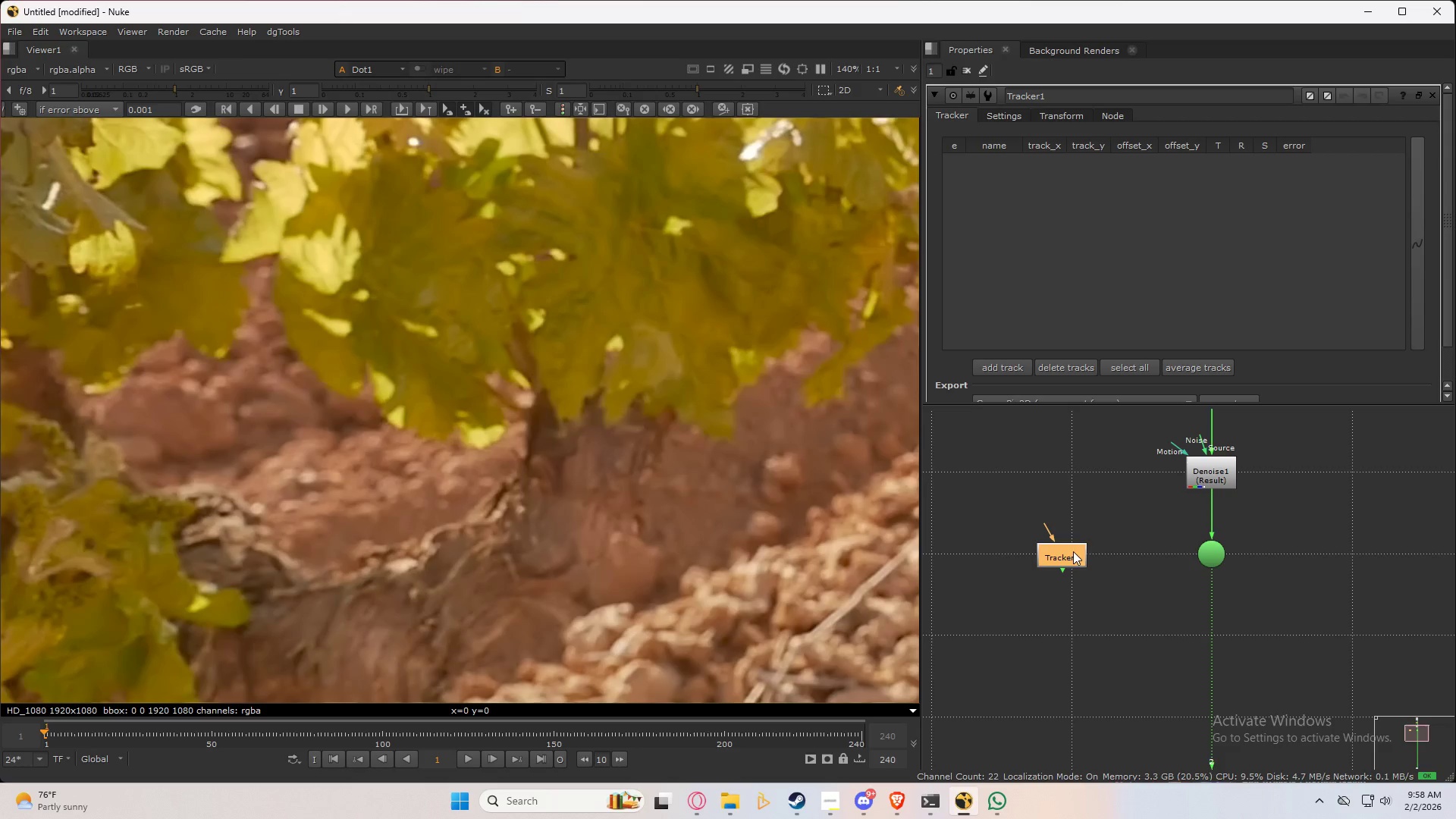 
left_click_drag(start_coordinate=[1068, 555], to_coordinate=[1078, 555])
 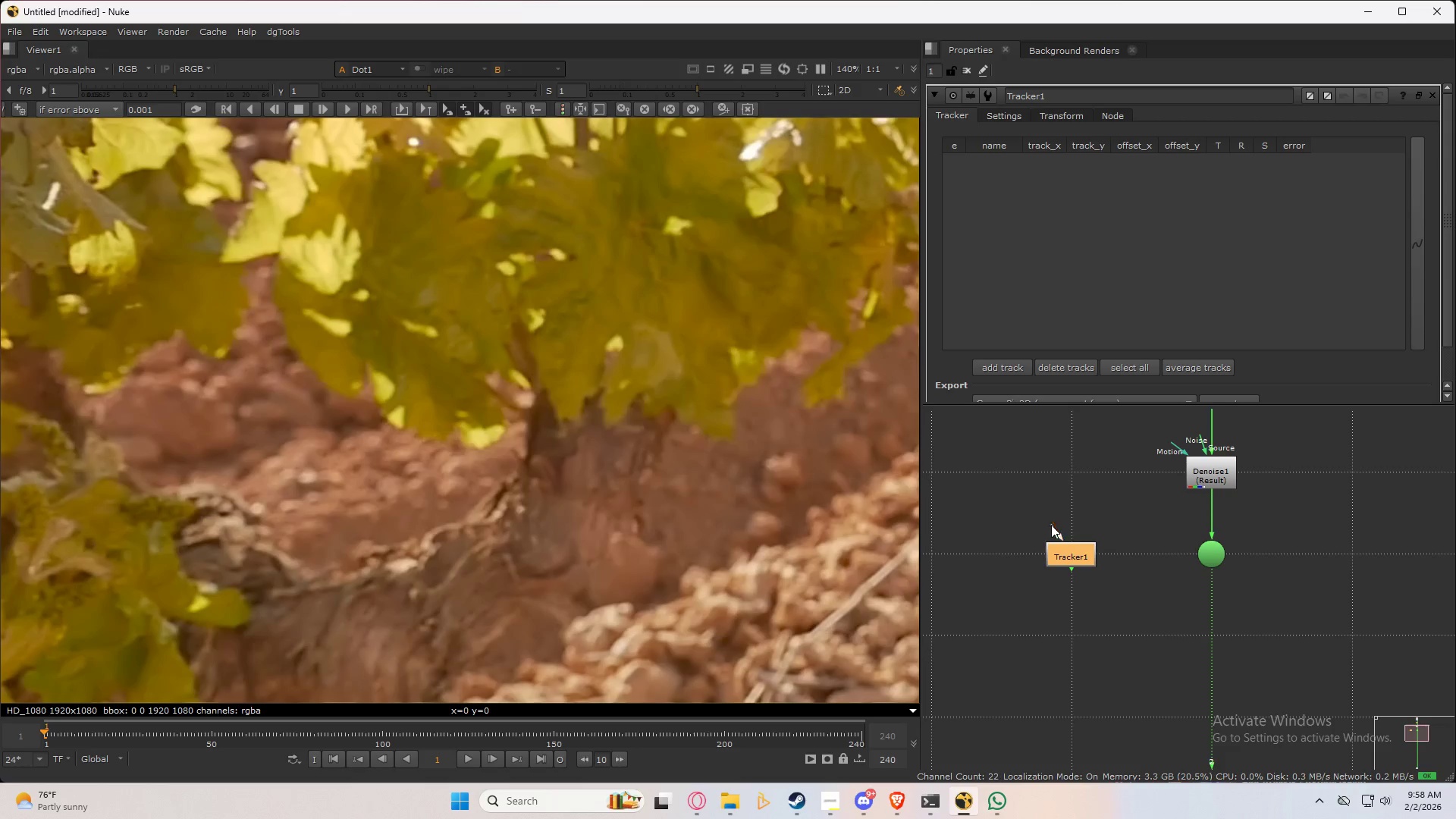 
left_click_drag(start_coordinate=[1053, 525], to_coordinate=[1213, 544])
 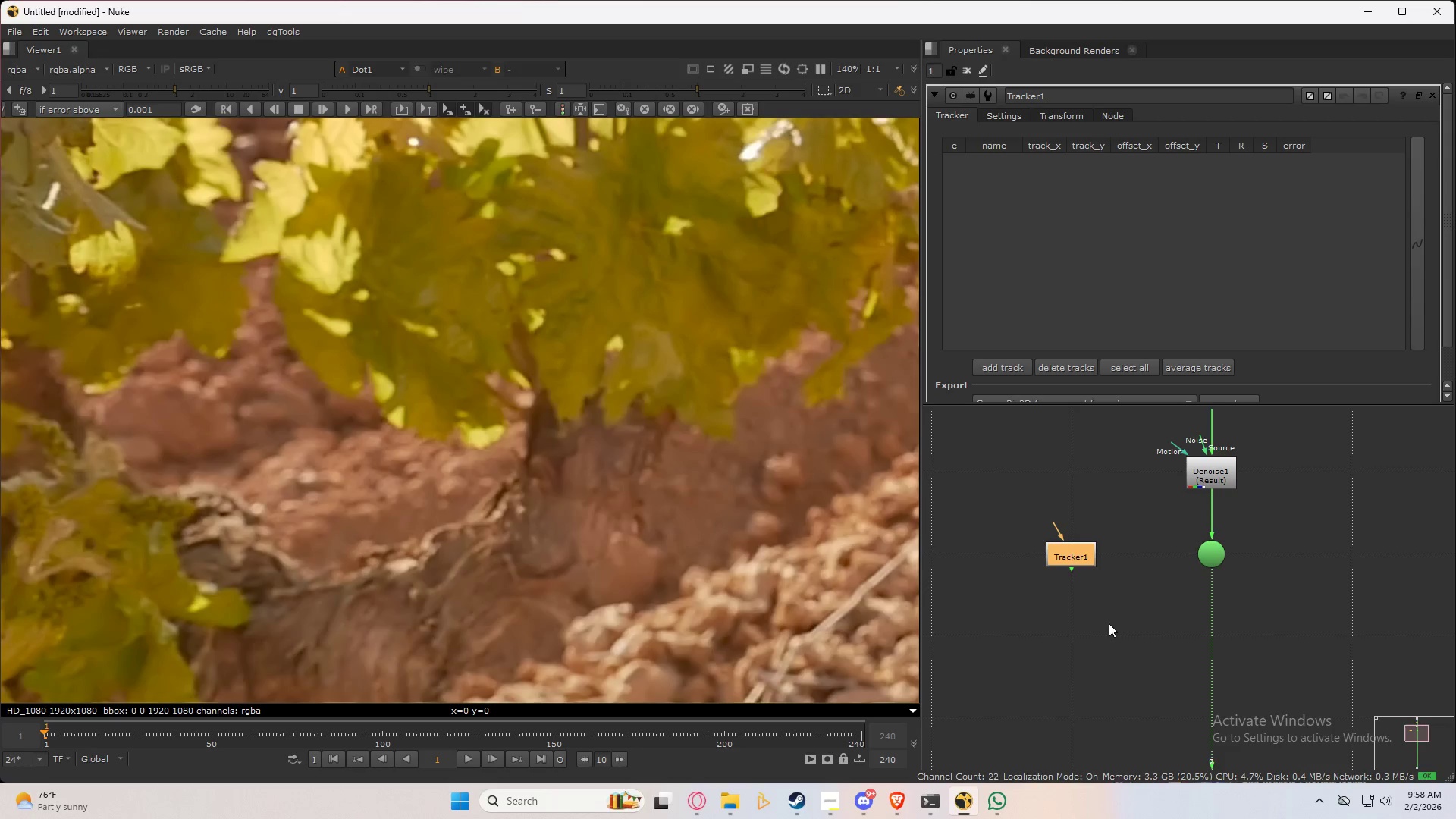 
wait(5.17)
 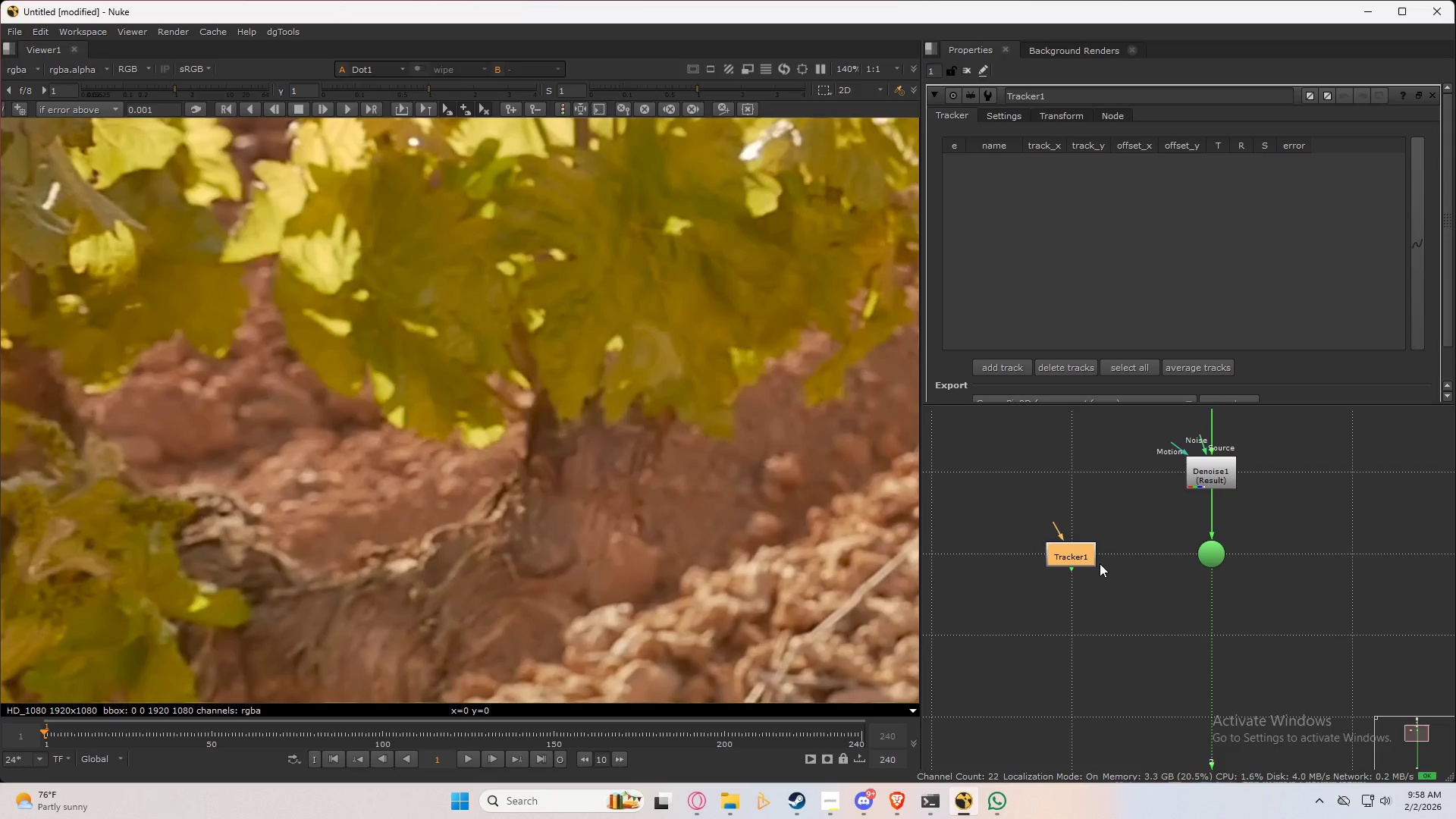 
left_click([1106, 623])
 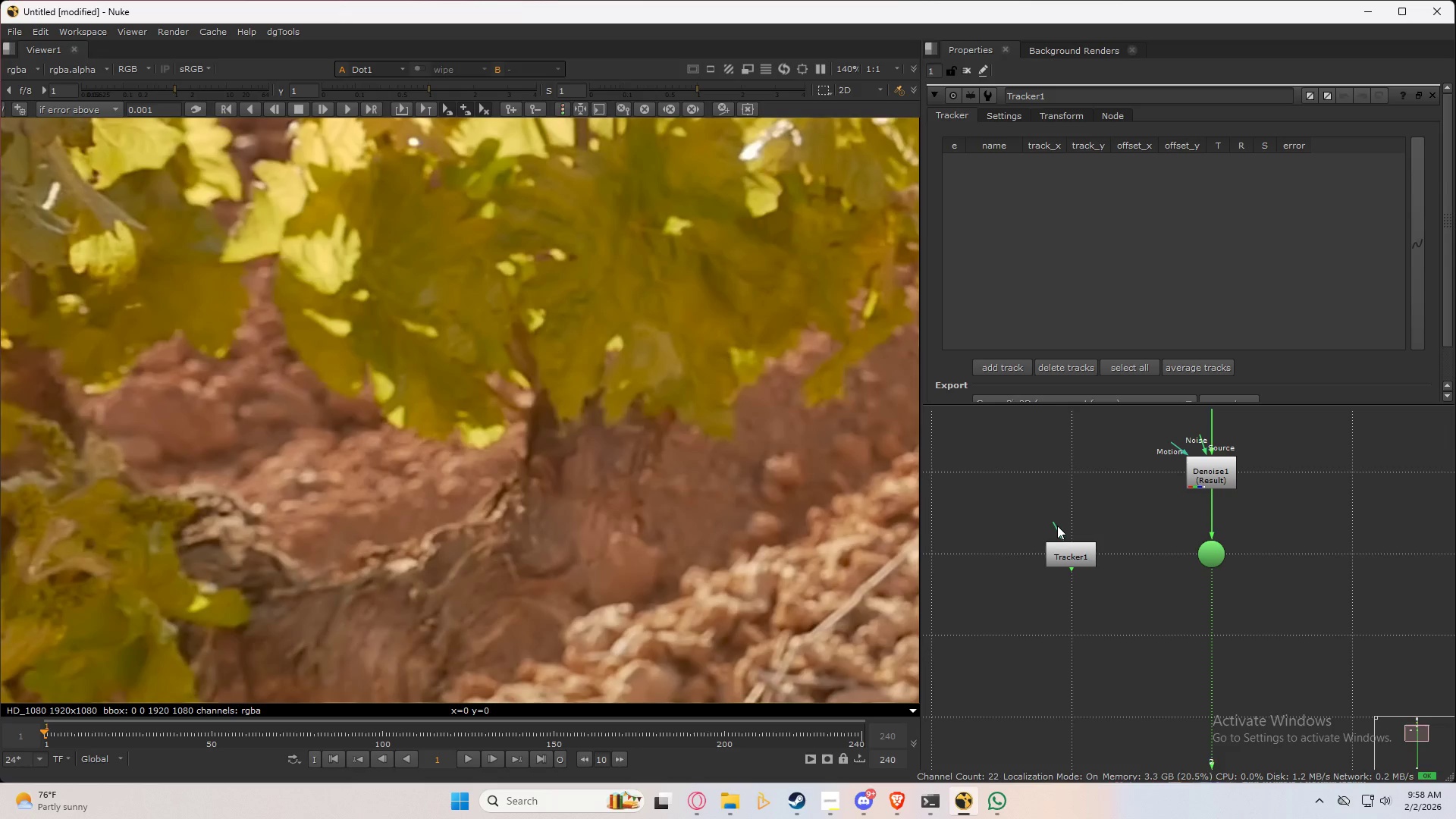 
left_click_drag(start_coordinate=[1057, 526], to_coordinate=[1214, 548])
 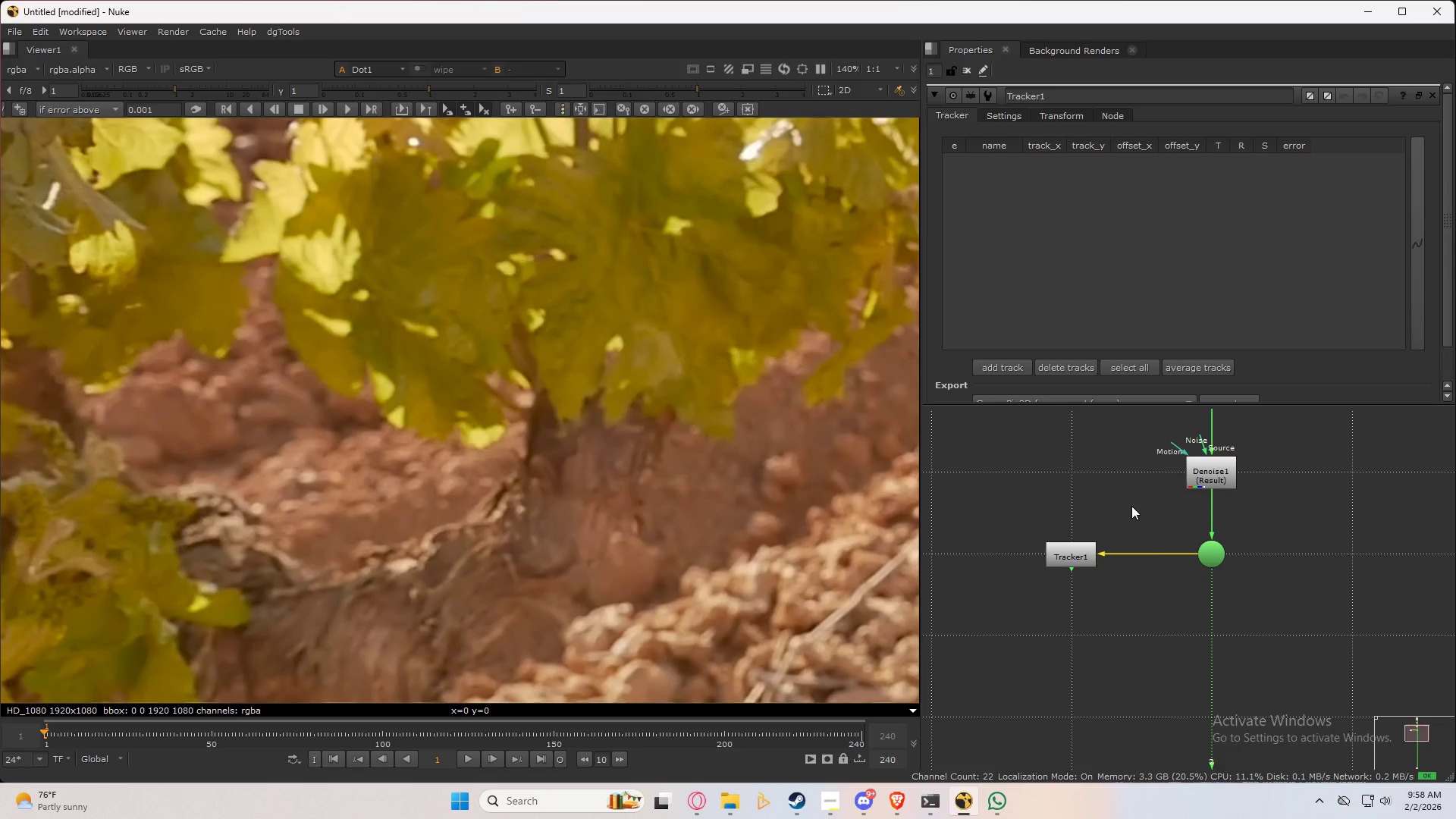 
left_click_drag(start_coordinate=[1136, 501], to_coordinate=[1044, 585])
 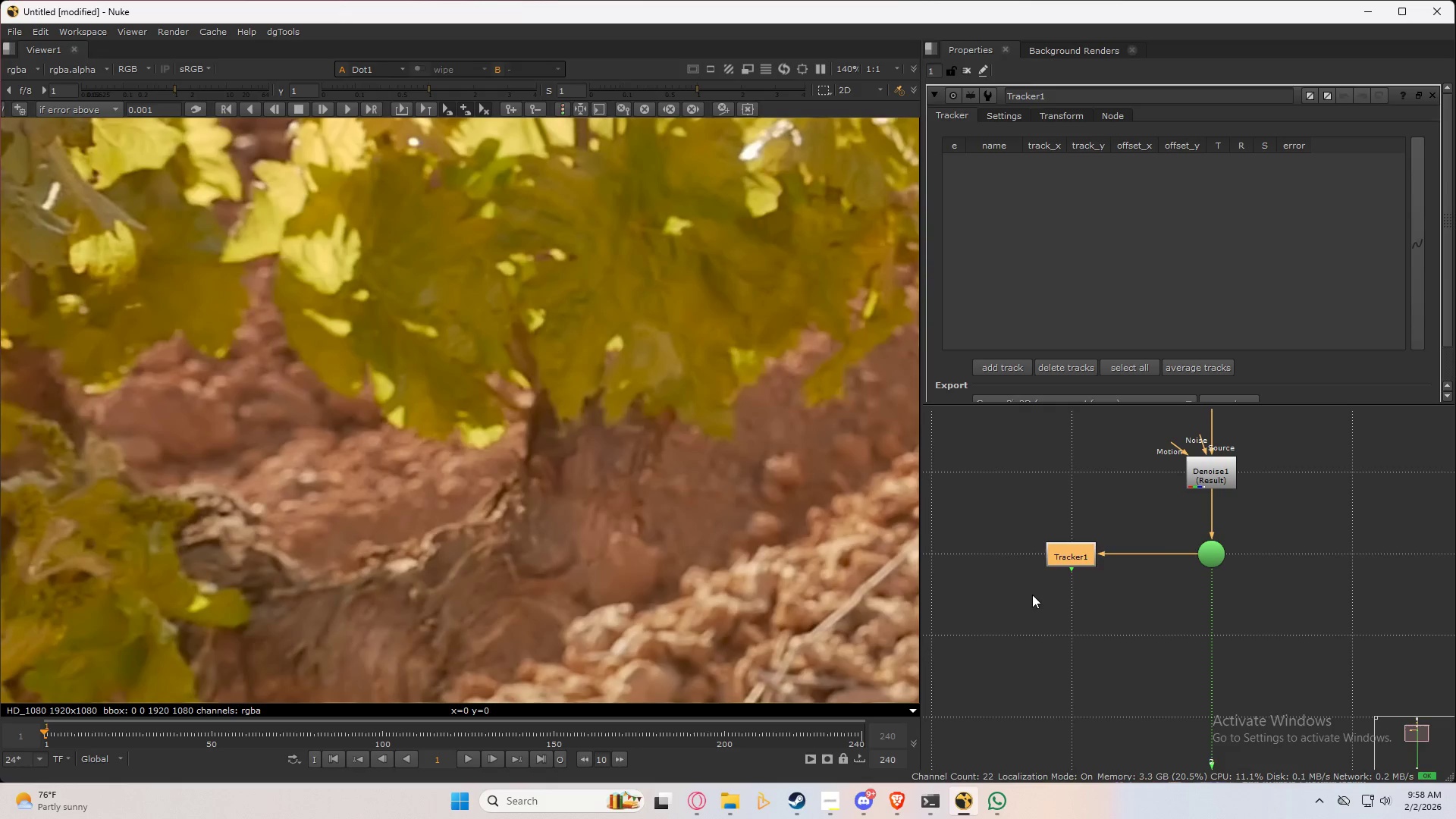 
key(1)
 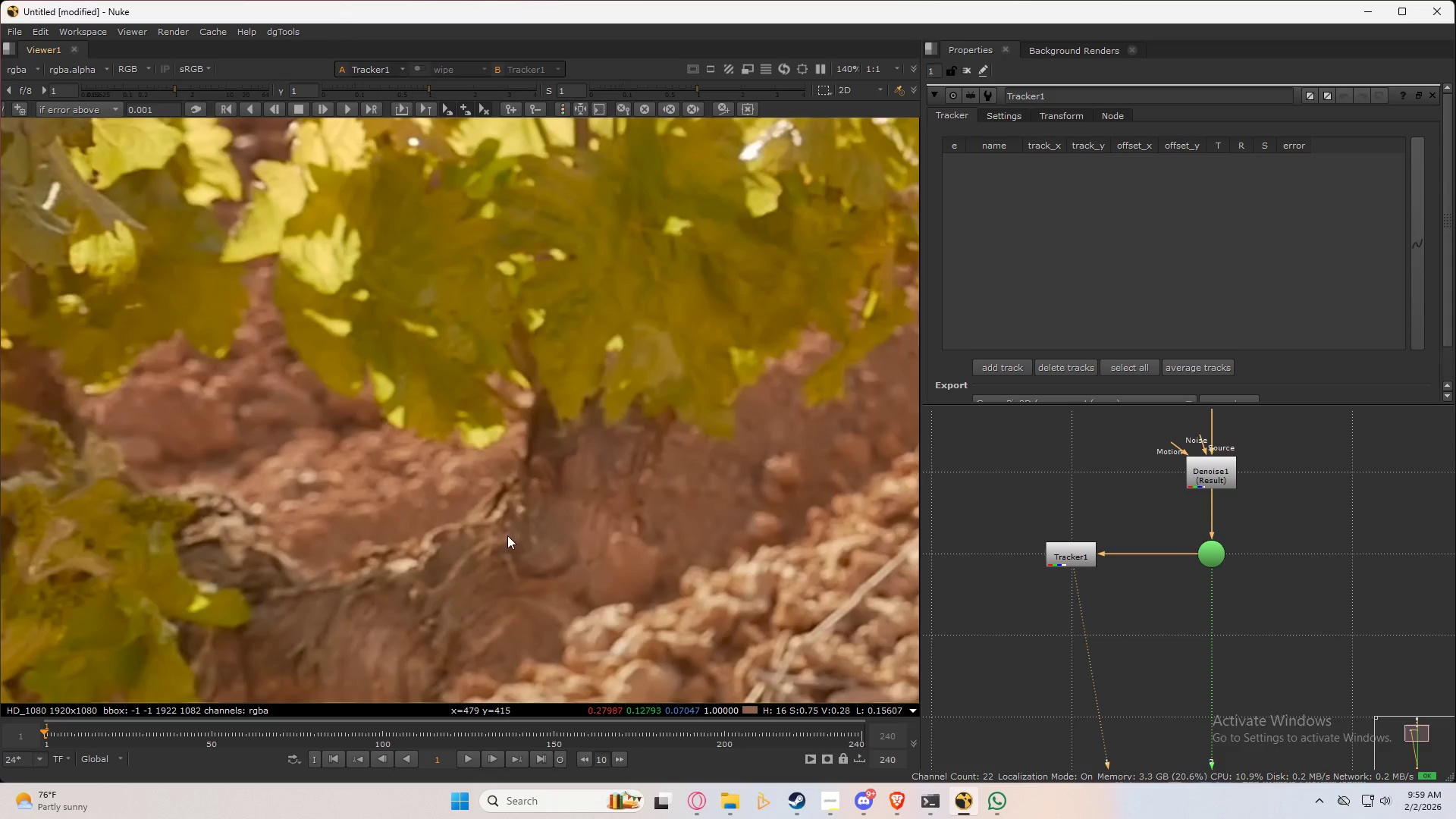 
hold_key(key=ControlLeft, duration=0.78)
 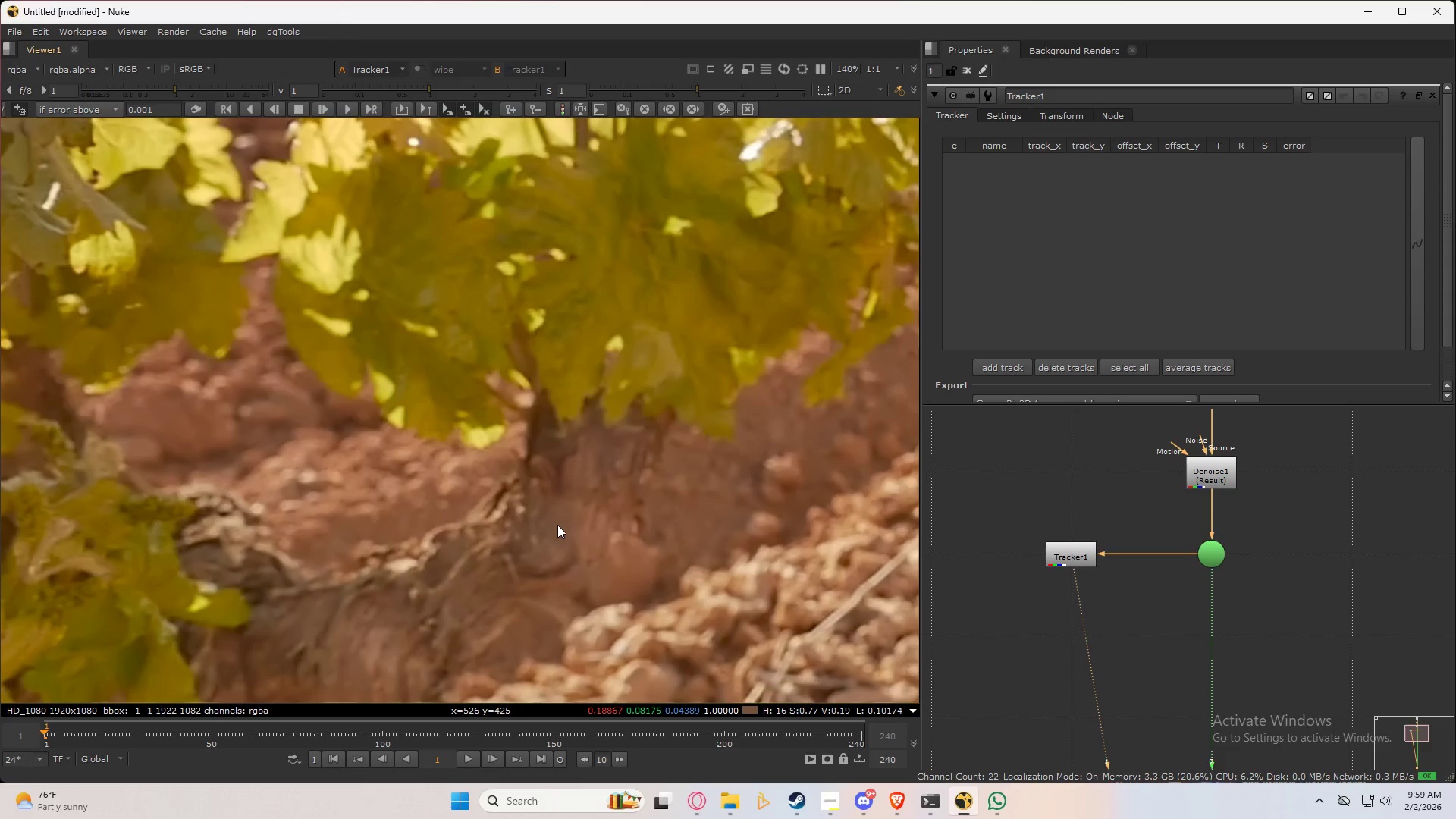 
hold_key(key=AltLeft, duration=0.47)
 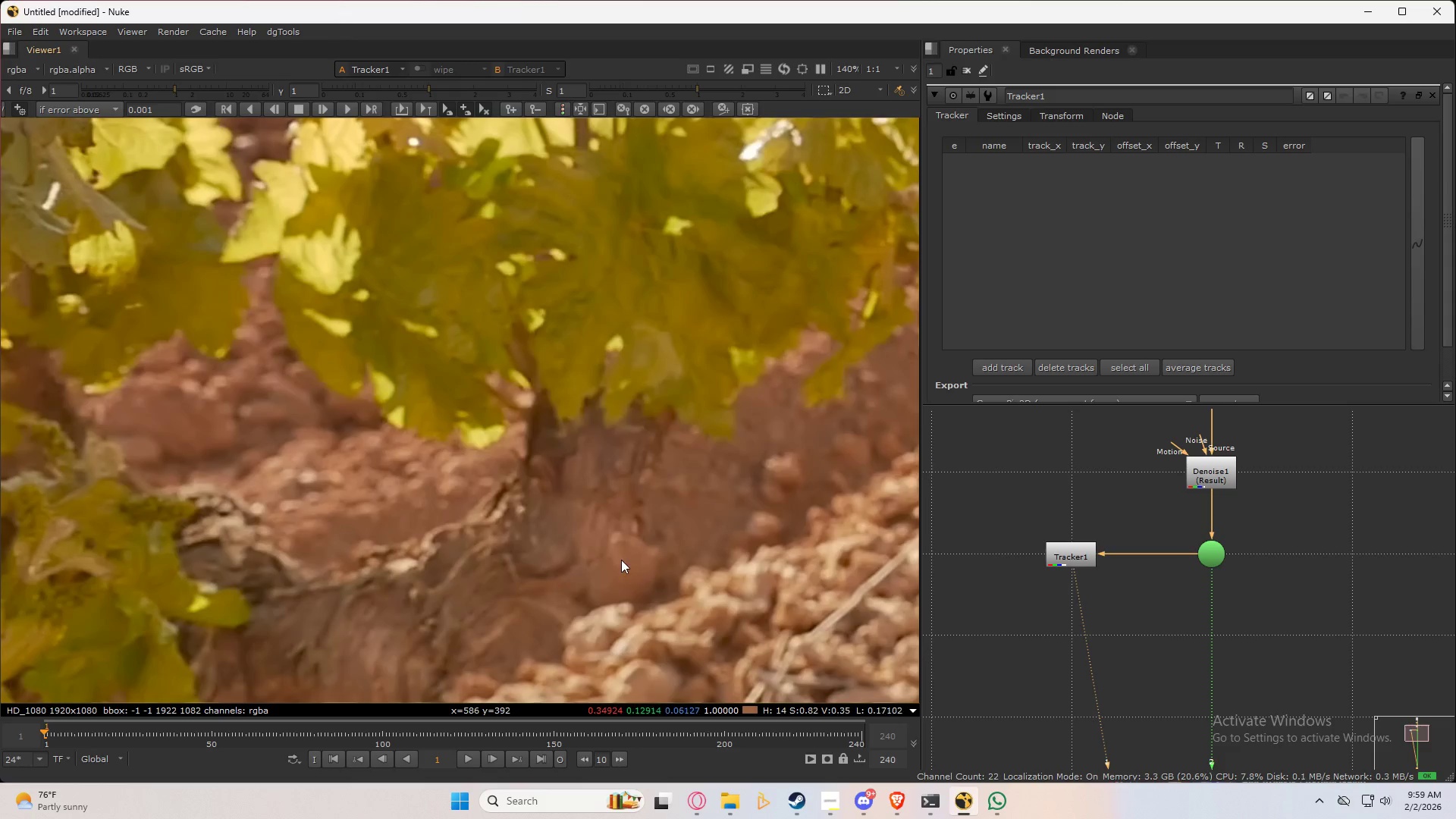 
hold_key(key=AltLeft, duration=1.49)
hold_key(key=ControlLeft, duration=1.47)
left_click([617, 546])
 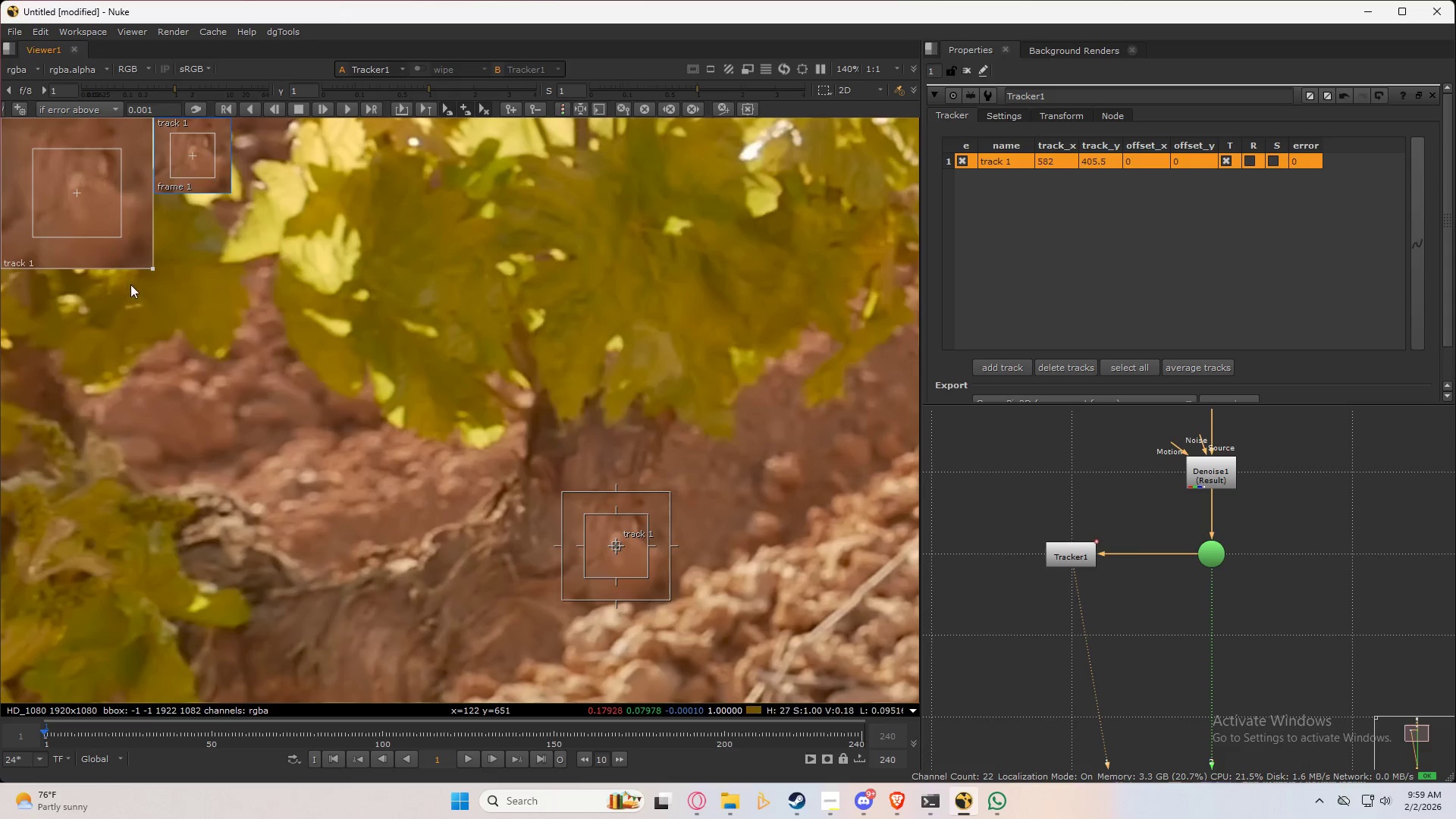 
left_click_drag(start_coordinate=[151, 270], to_coordinate=[177, 307])
 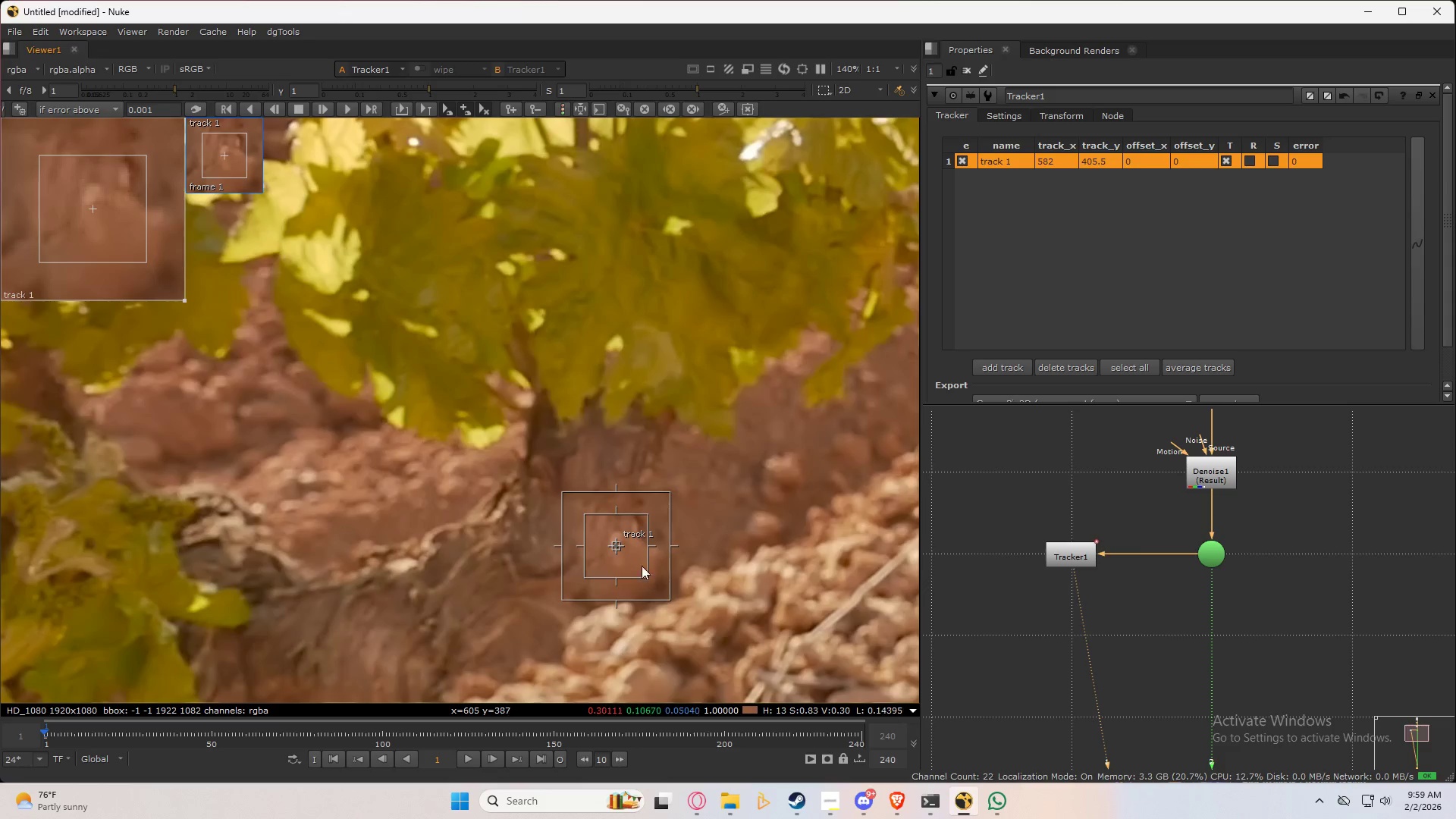 
left_click_drag(start_coordinate=[616, 544], to_coordinate=[613, 536])
 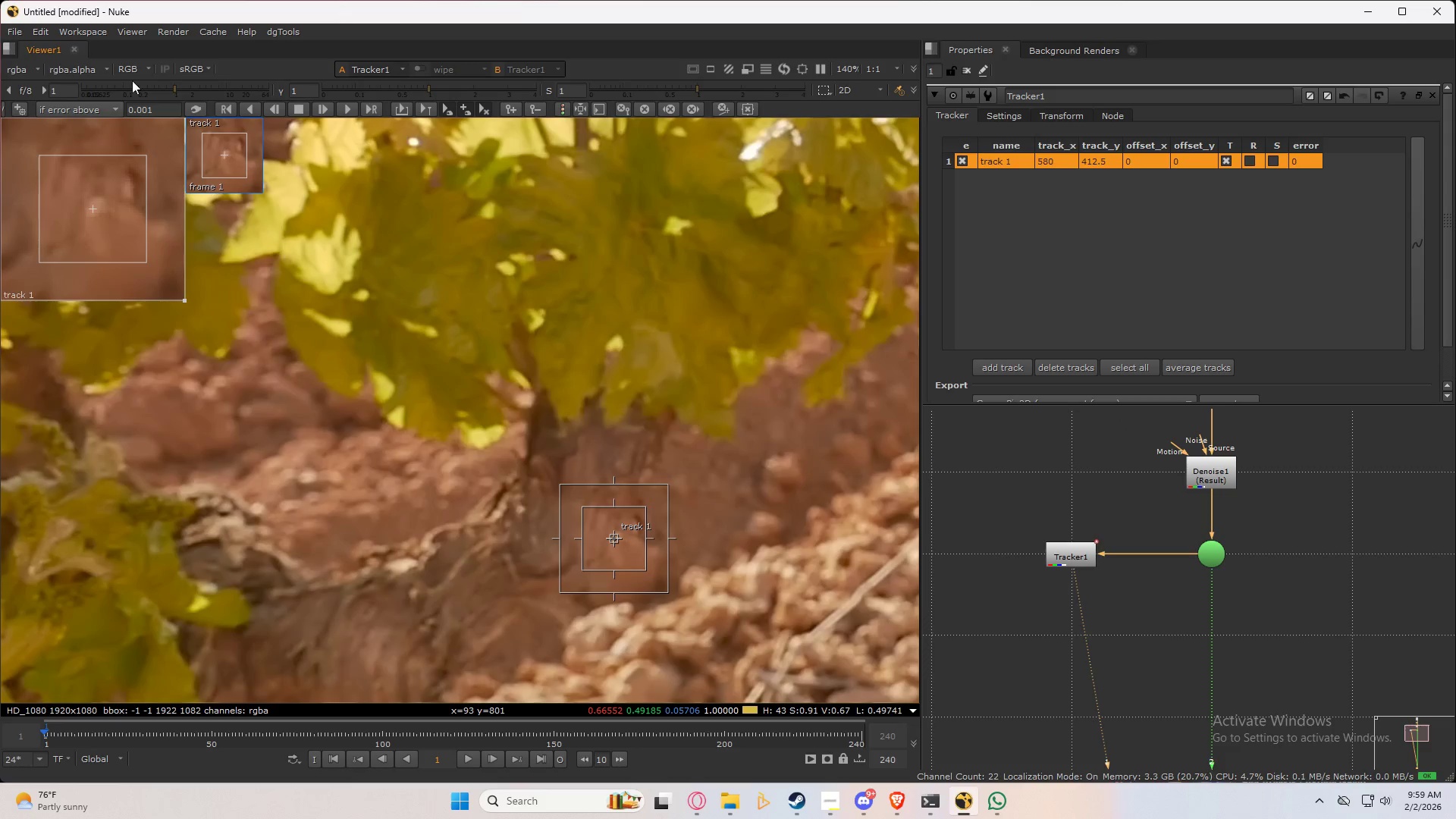 
wait(7.77)
 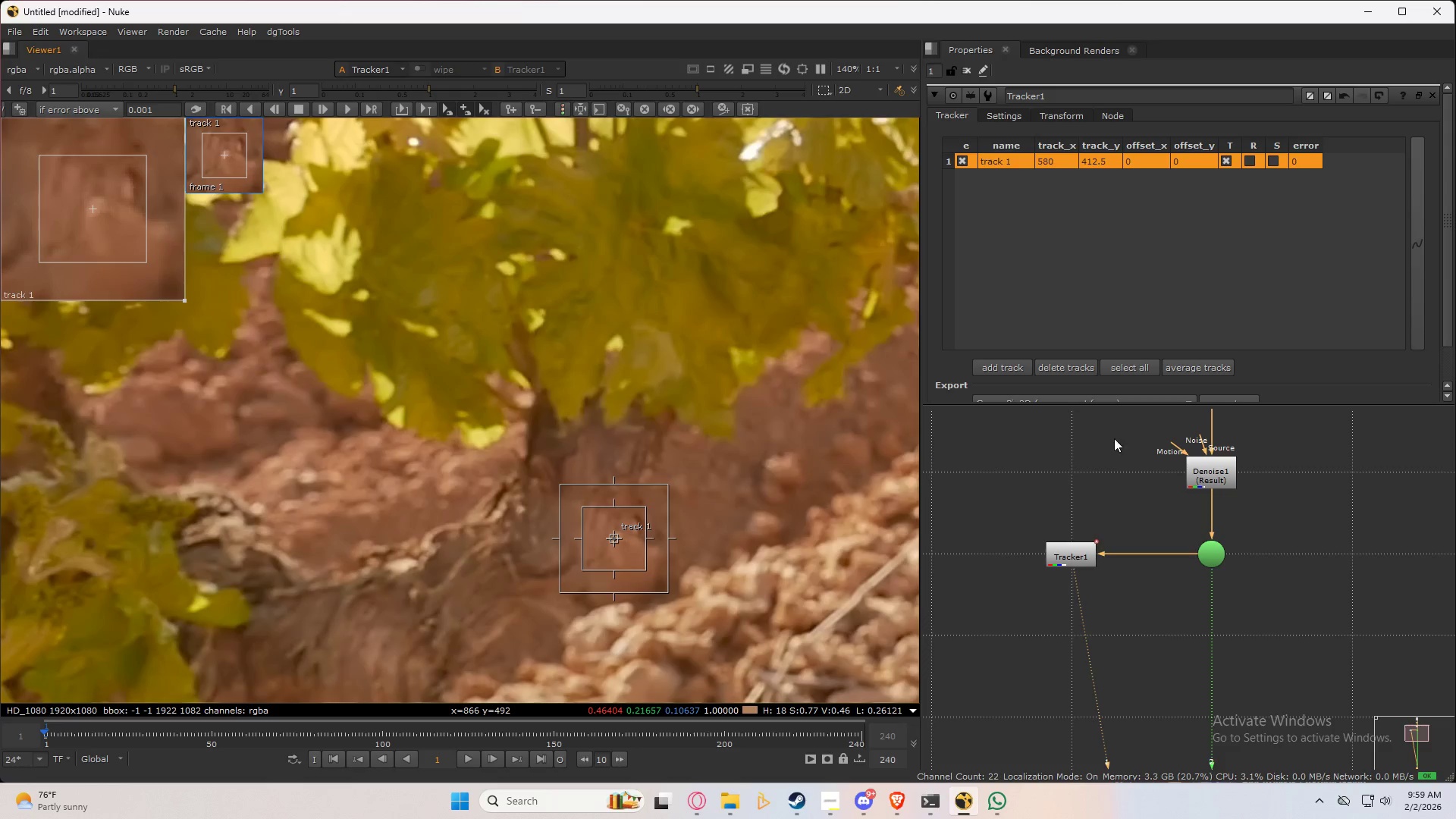 
left_click([344, 108])
 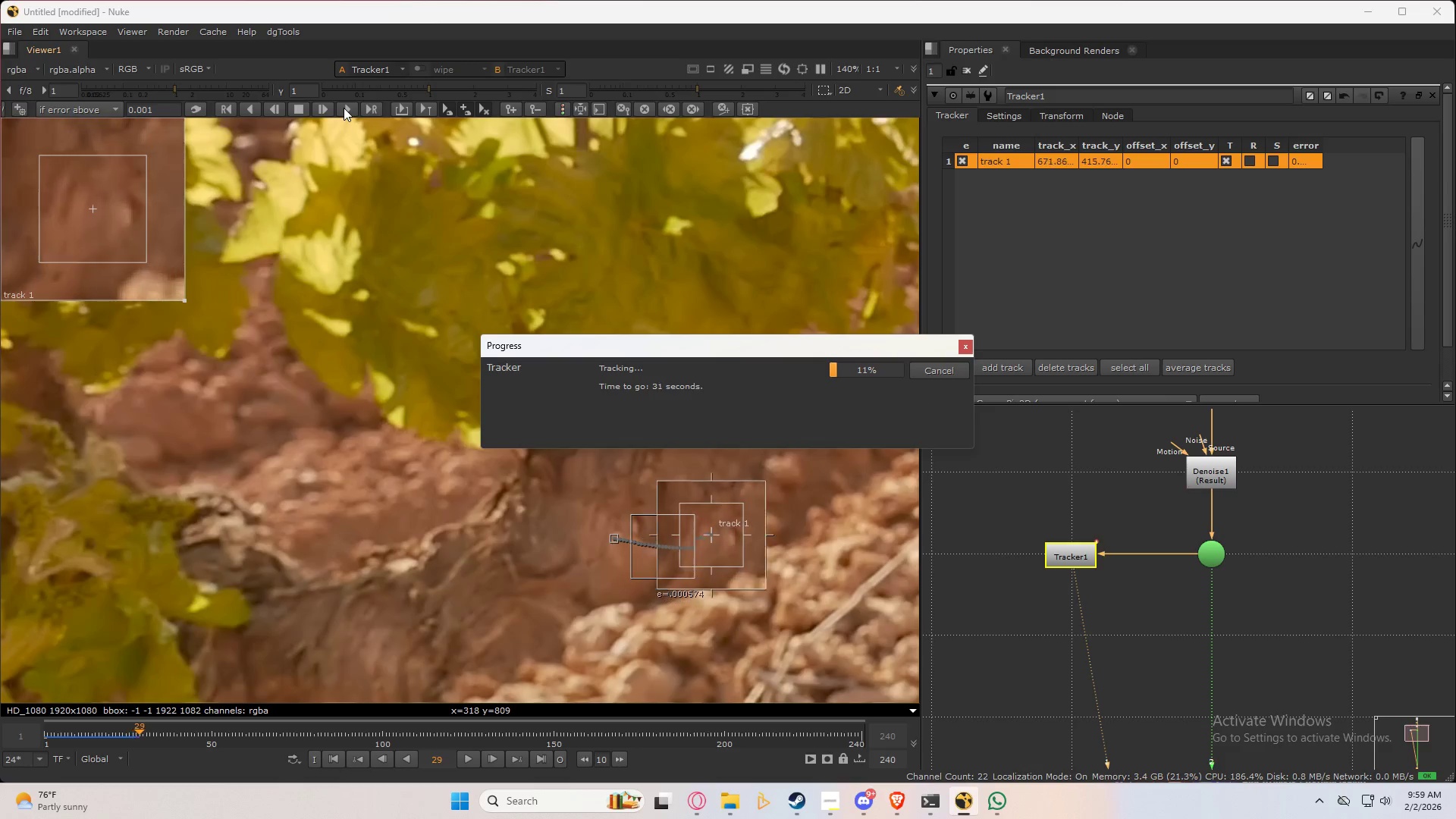 
wait(5.08)
 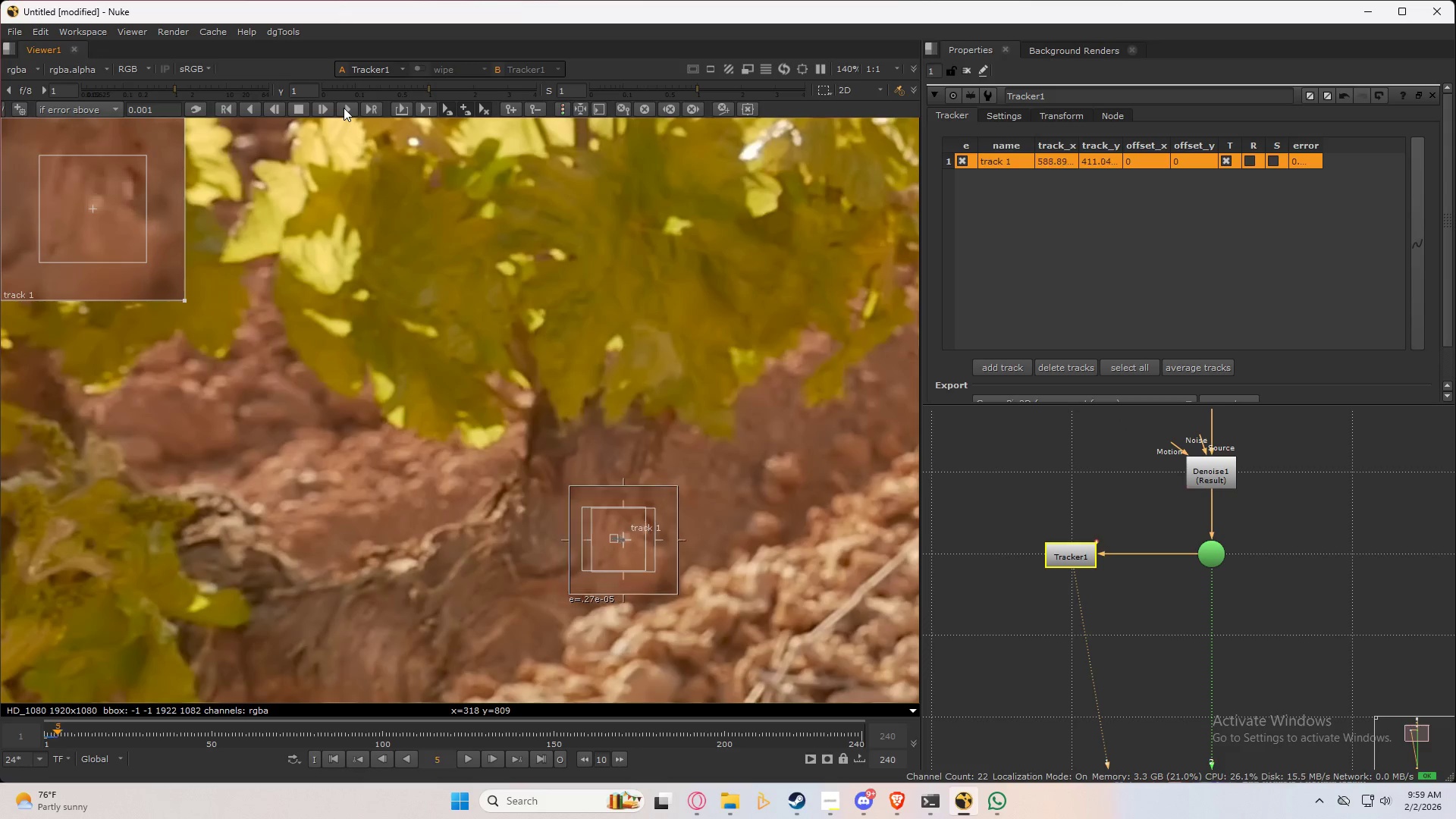 
left_click([306, 109])
 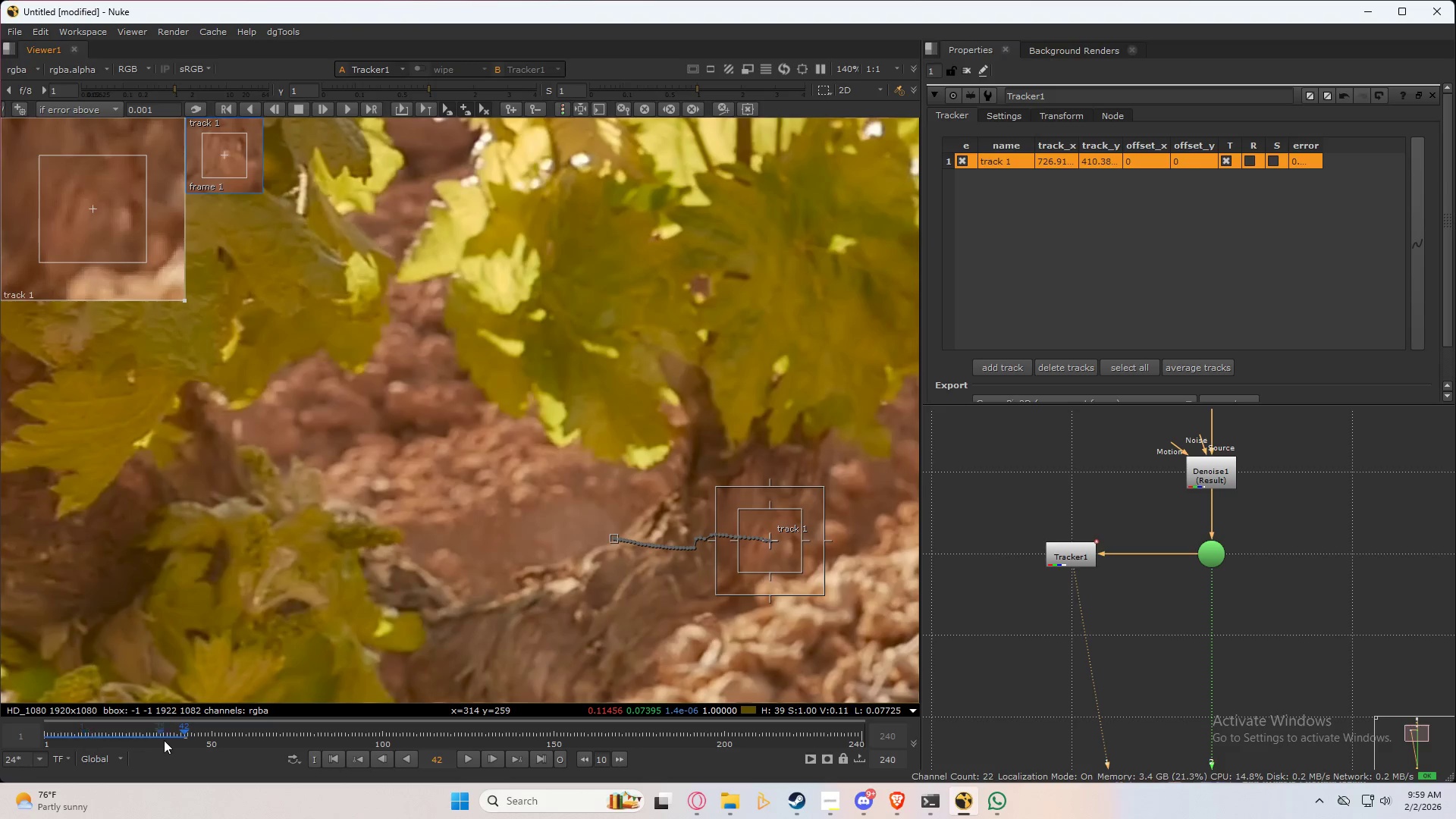 
left_click_drag(start_coordinate=[180, 734], to_coordinate=[53, 702])
 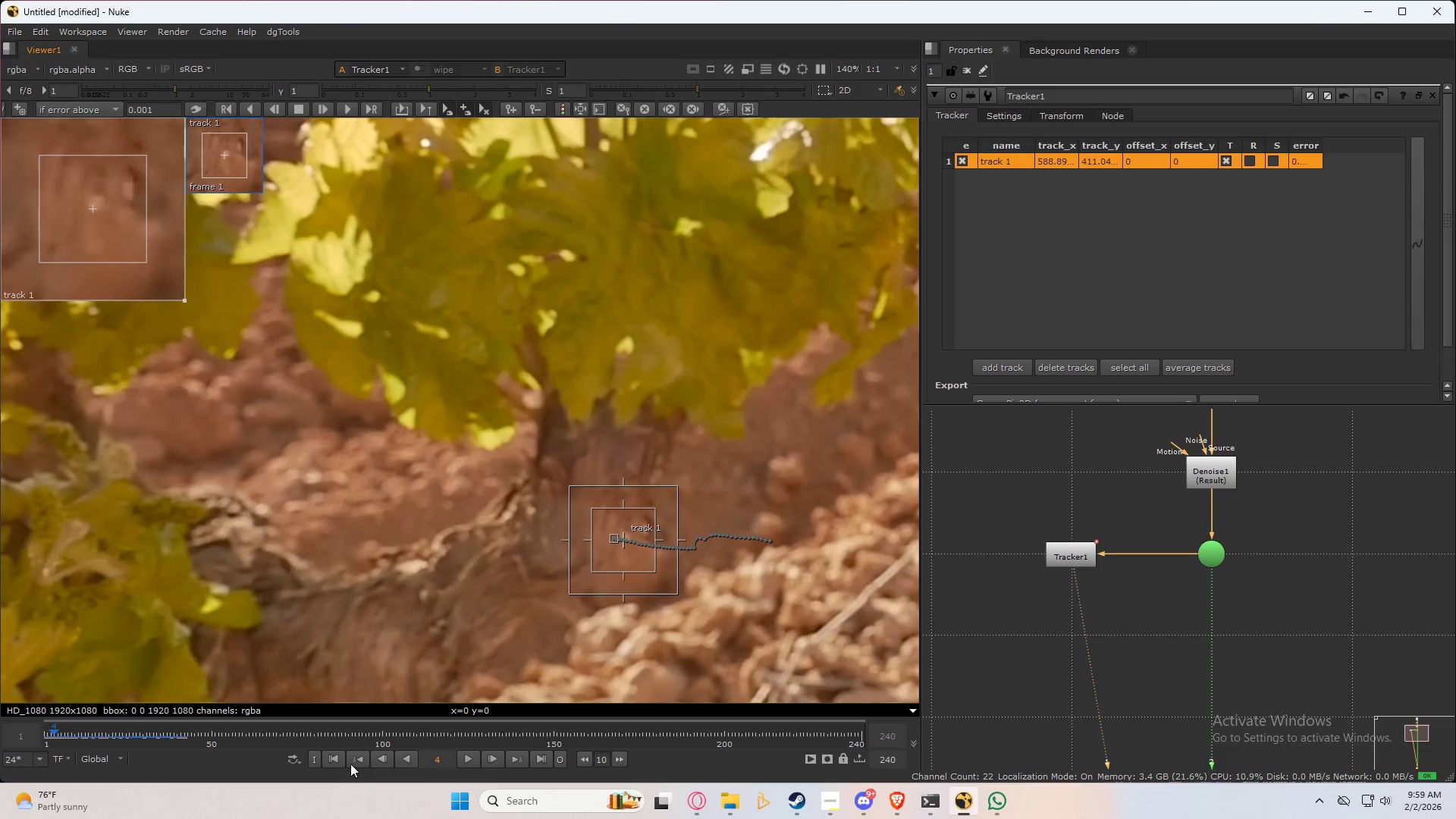 
left_click([337, 759])
 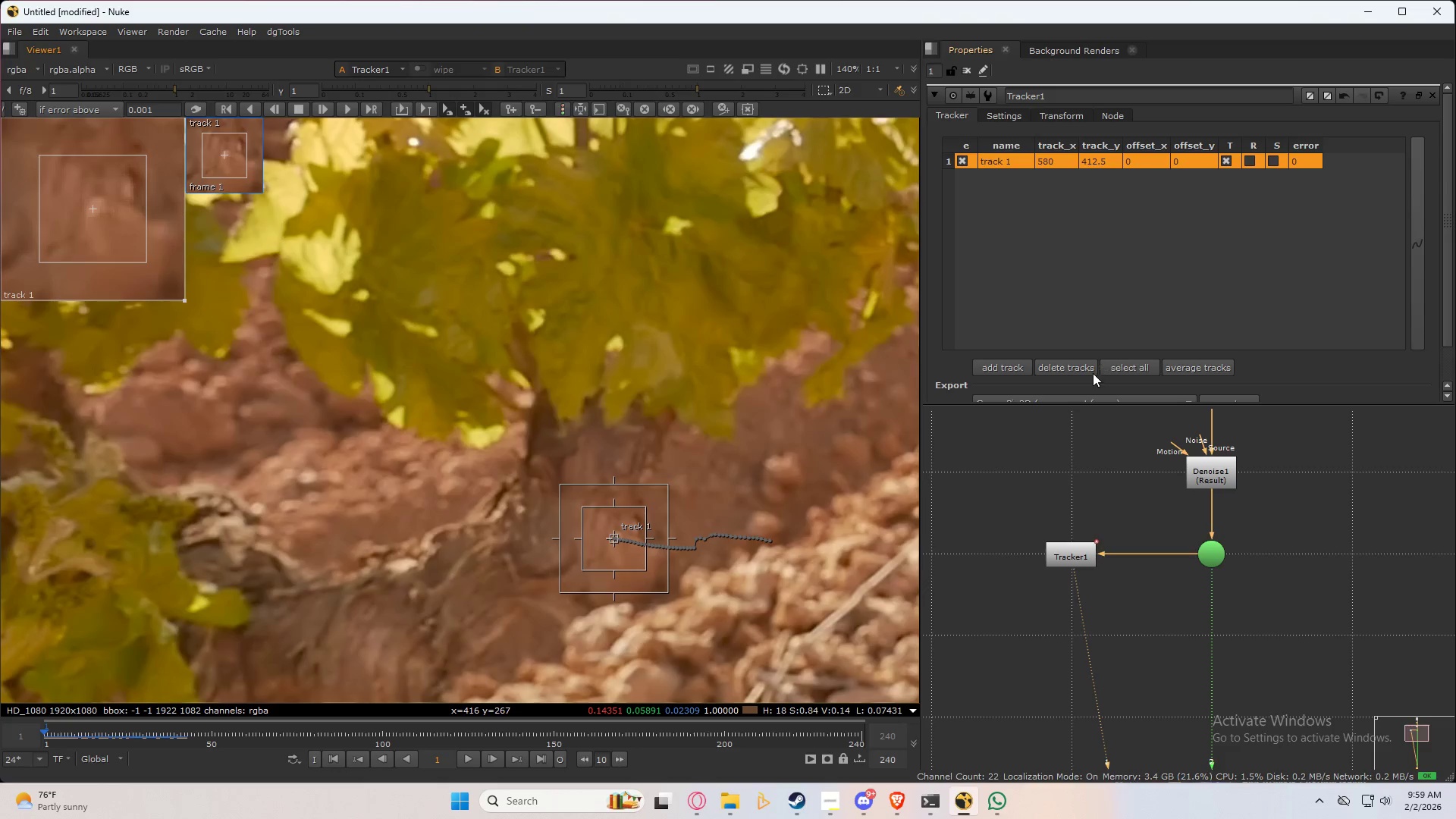 
left_click([1079, 366])
 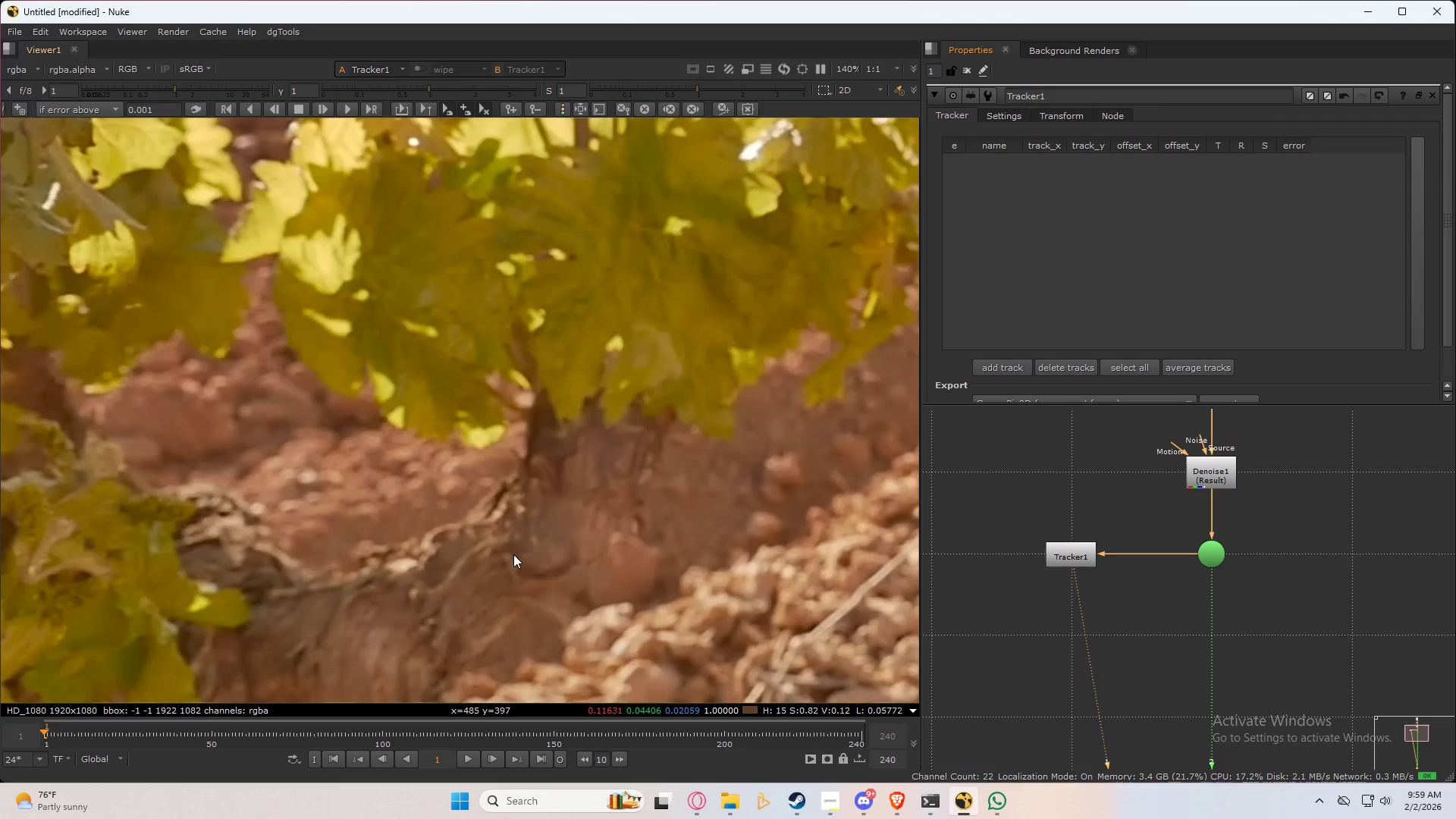 
scroll: coordinate [535, 545], scroll_direction: up, amount: 3.0
 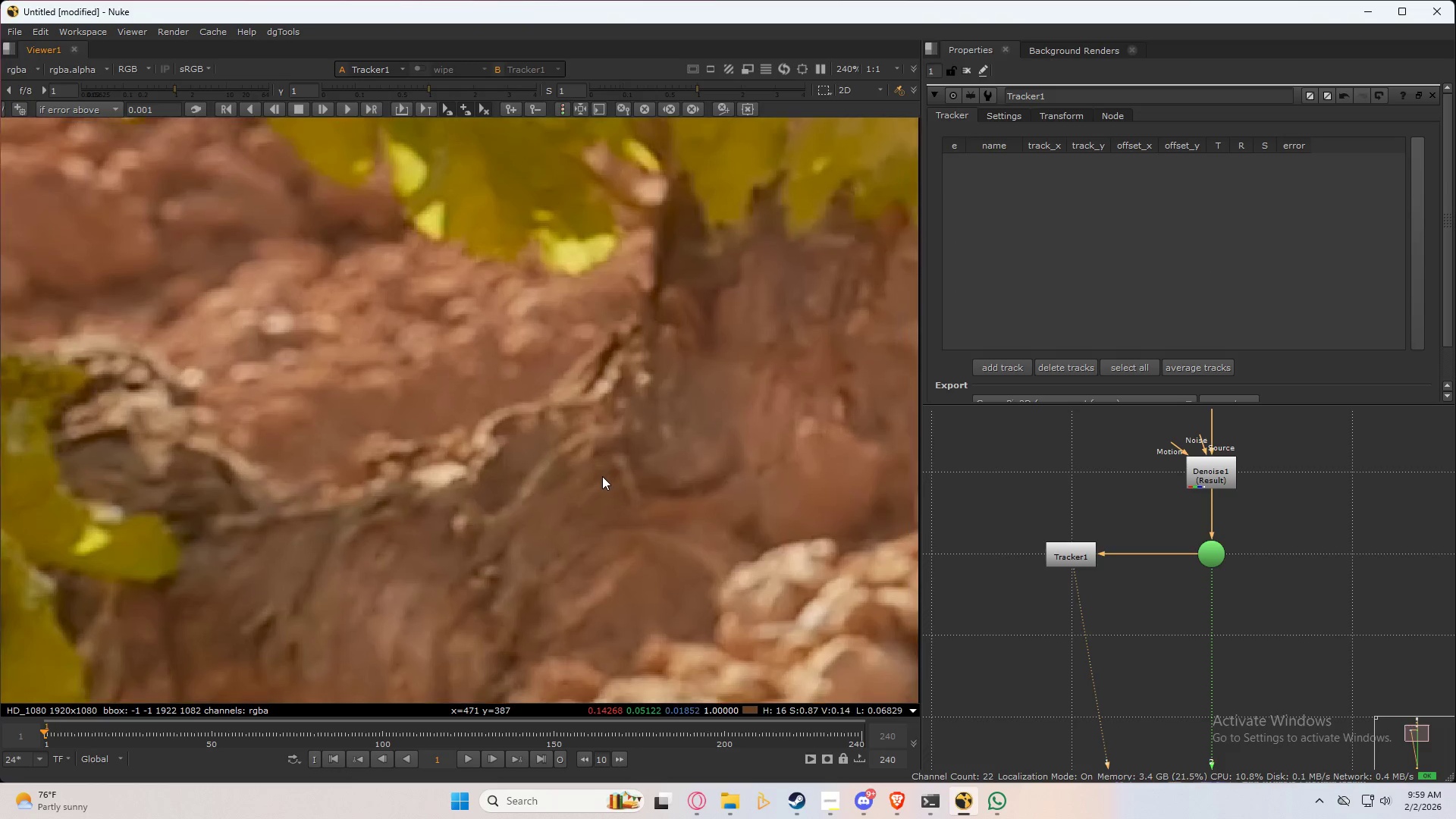 
middle_click([567, 520])
 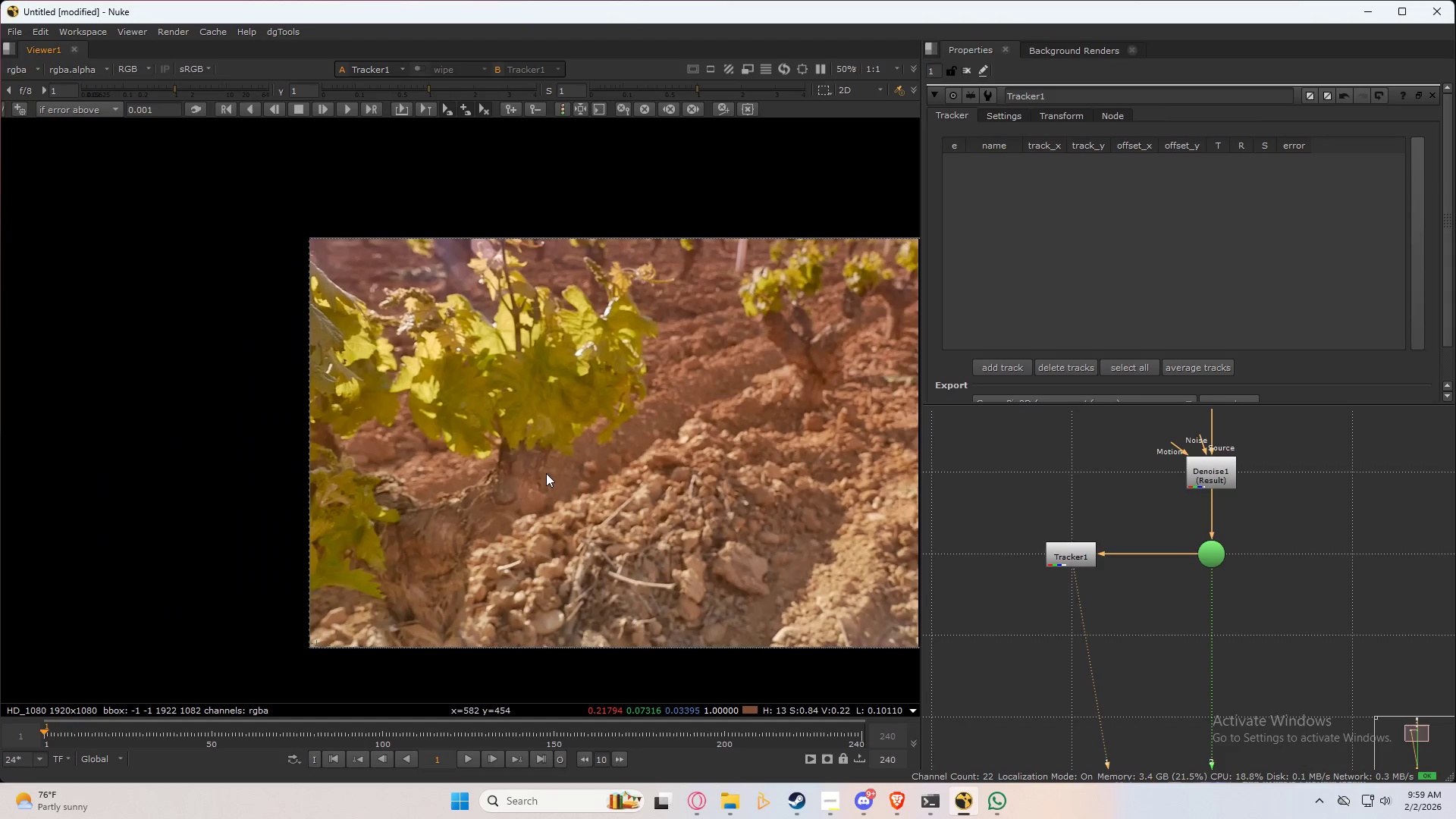 
scroll: coordinate [497, 498], scroll_direction: up, amount: 7.0
 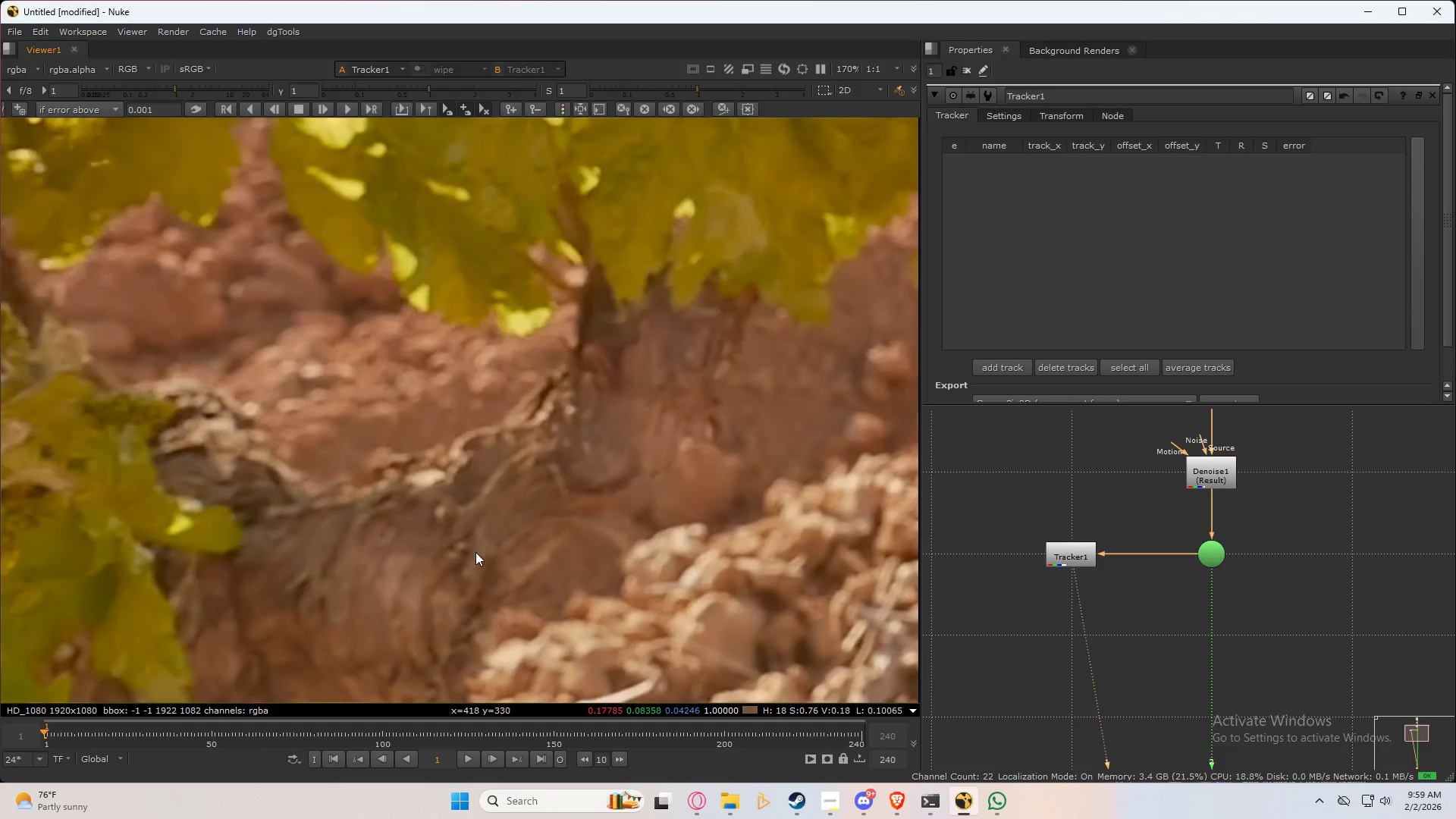 
hold_key(key=AltLeft, duration=1.16)
hold_key(key=ControlLeft, duration=1.14)
left_click([462, 554])
 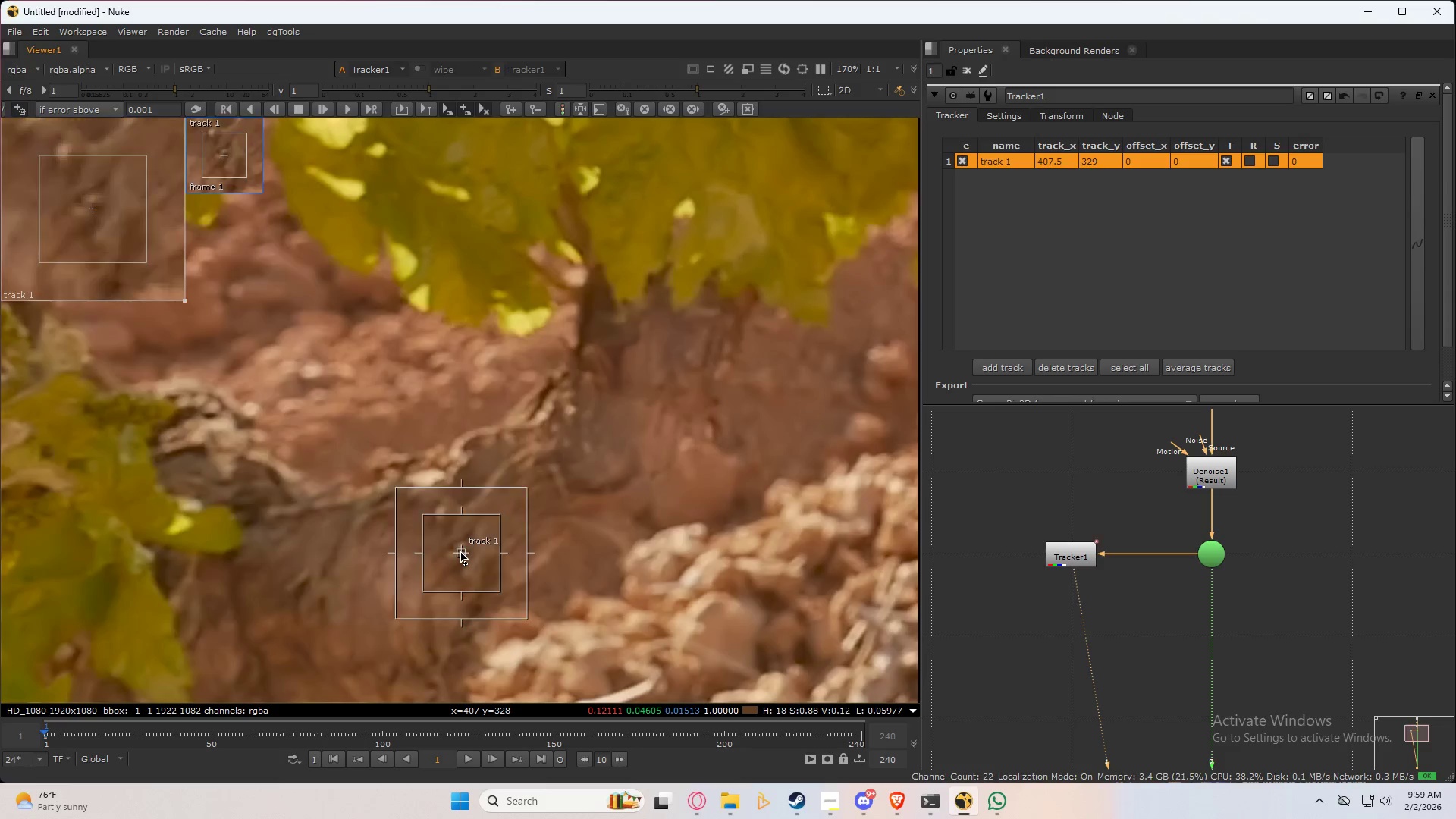 
left_click([348, 106])
 